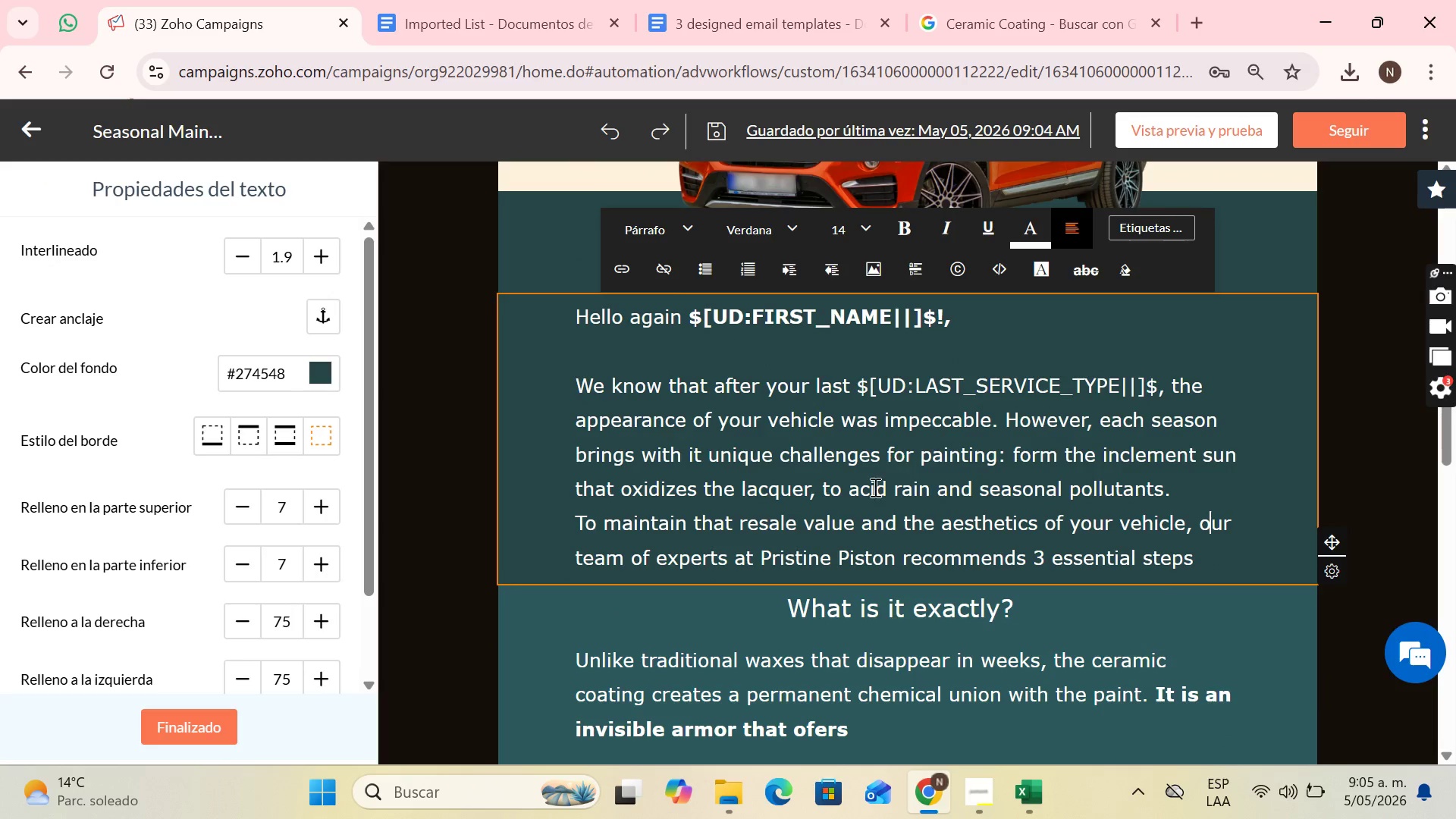 
scroll: coordinate [889, 530], scroll_direction: down, amount: 1.0
 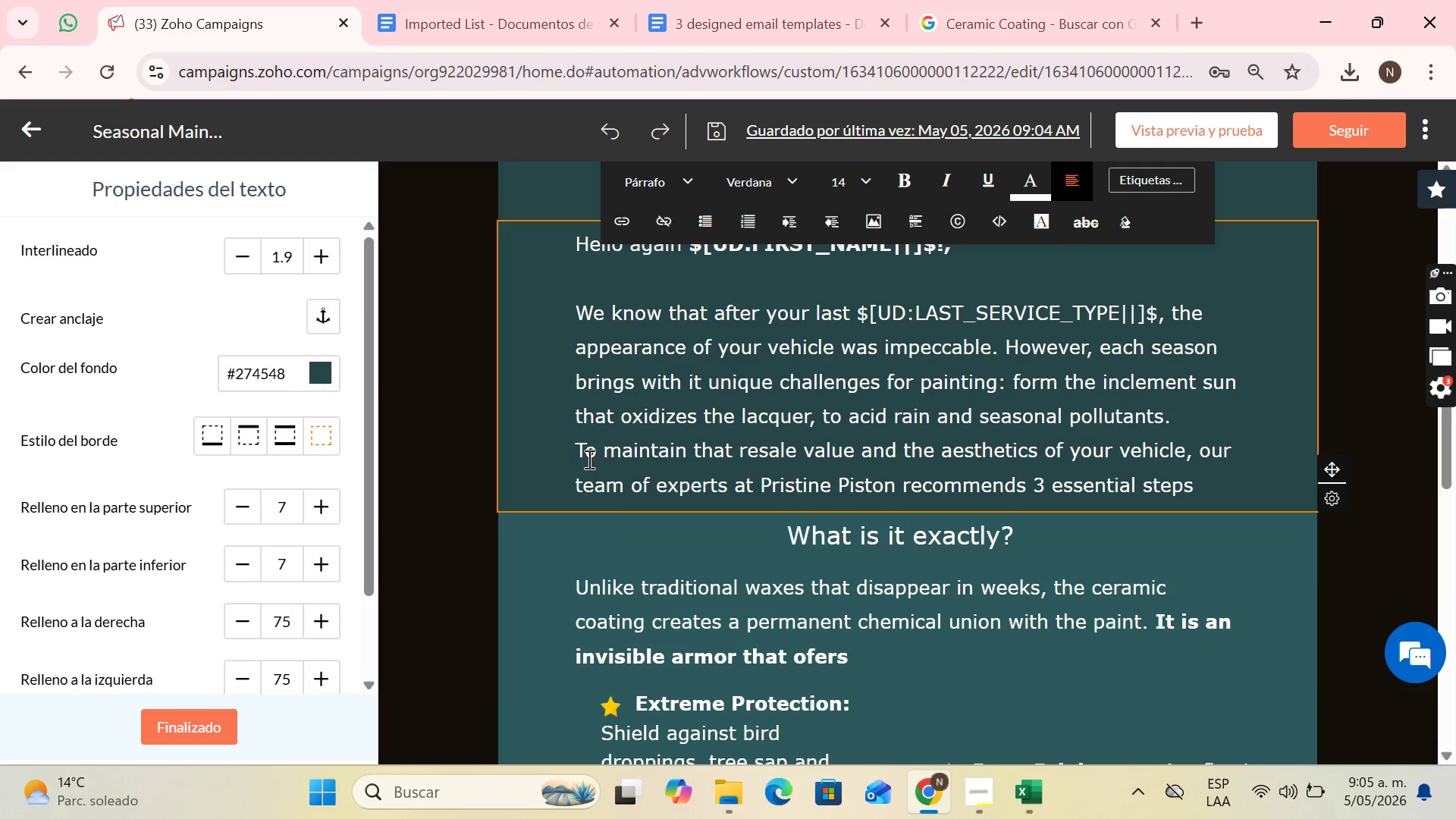 
left_click([570, 444])
 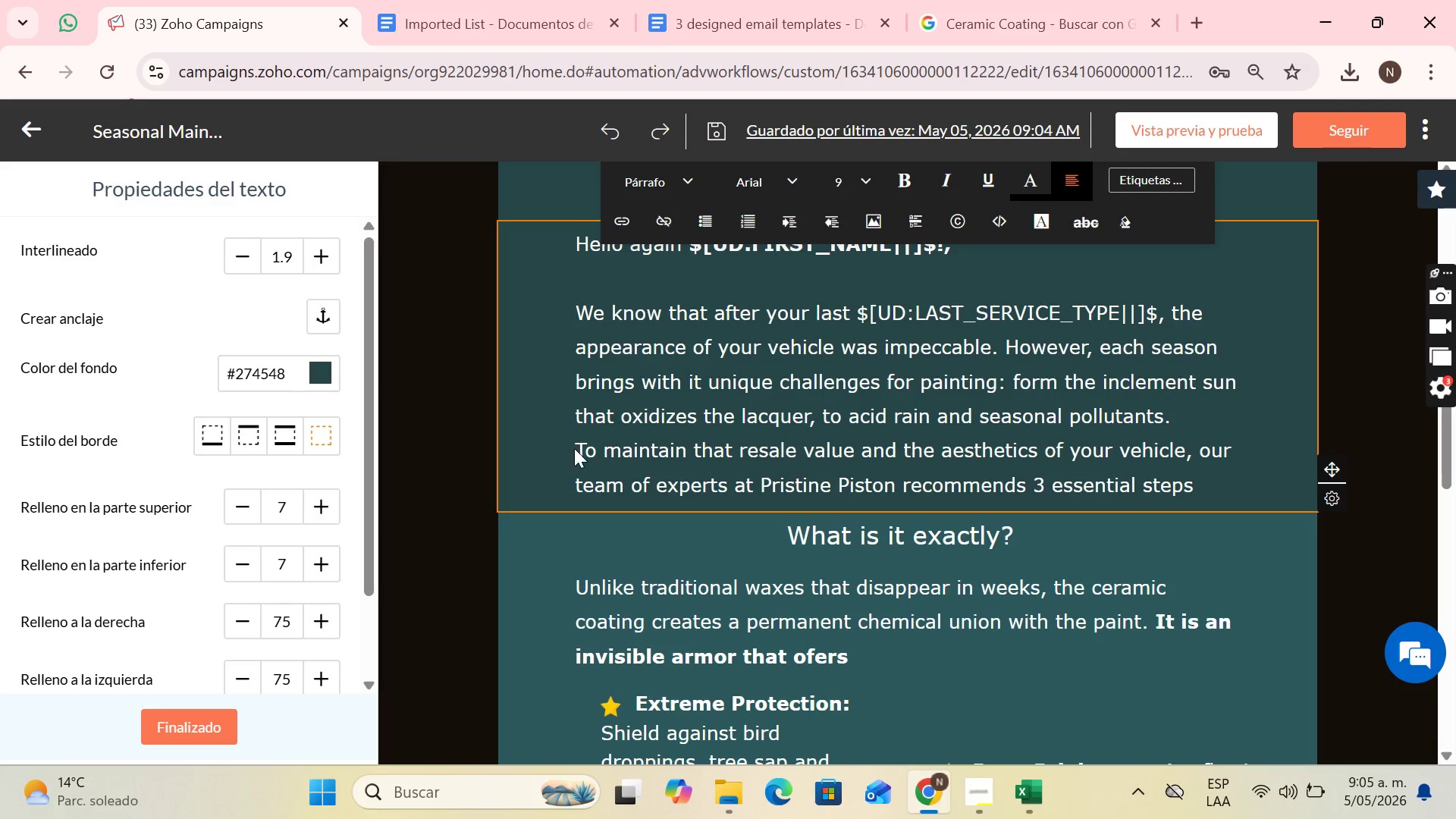 
left_click_drag(start_coordinate=[572, 449], to_coordinate=[588, 455])
 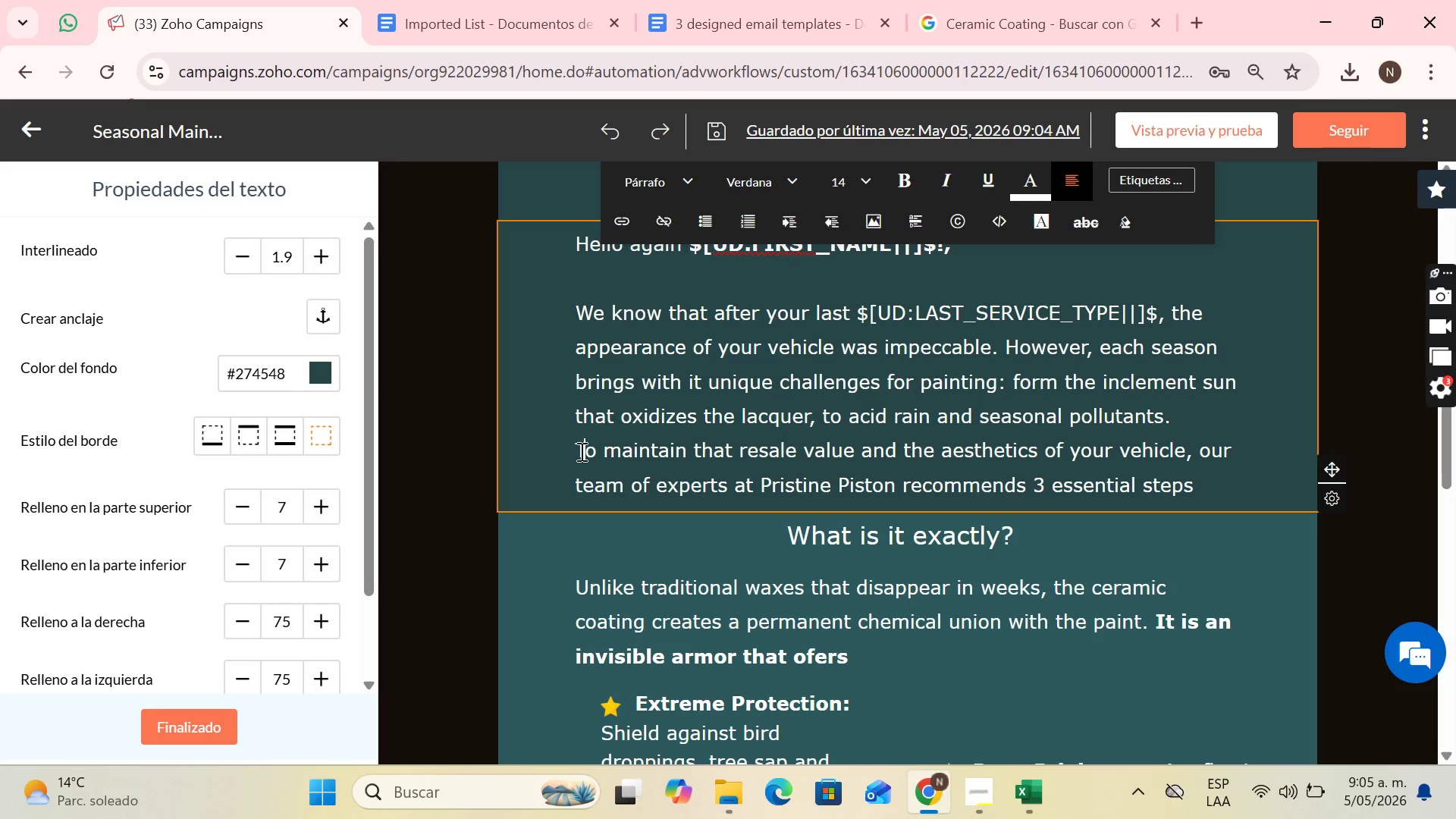 
left_click_drag(start_coordinate=[580, 451], to_coordinate=[1161, 467])
 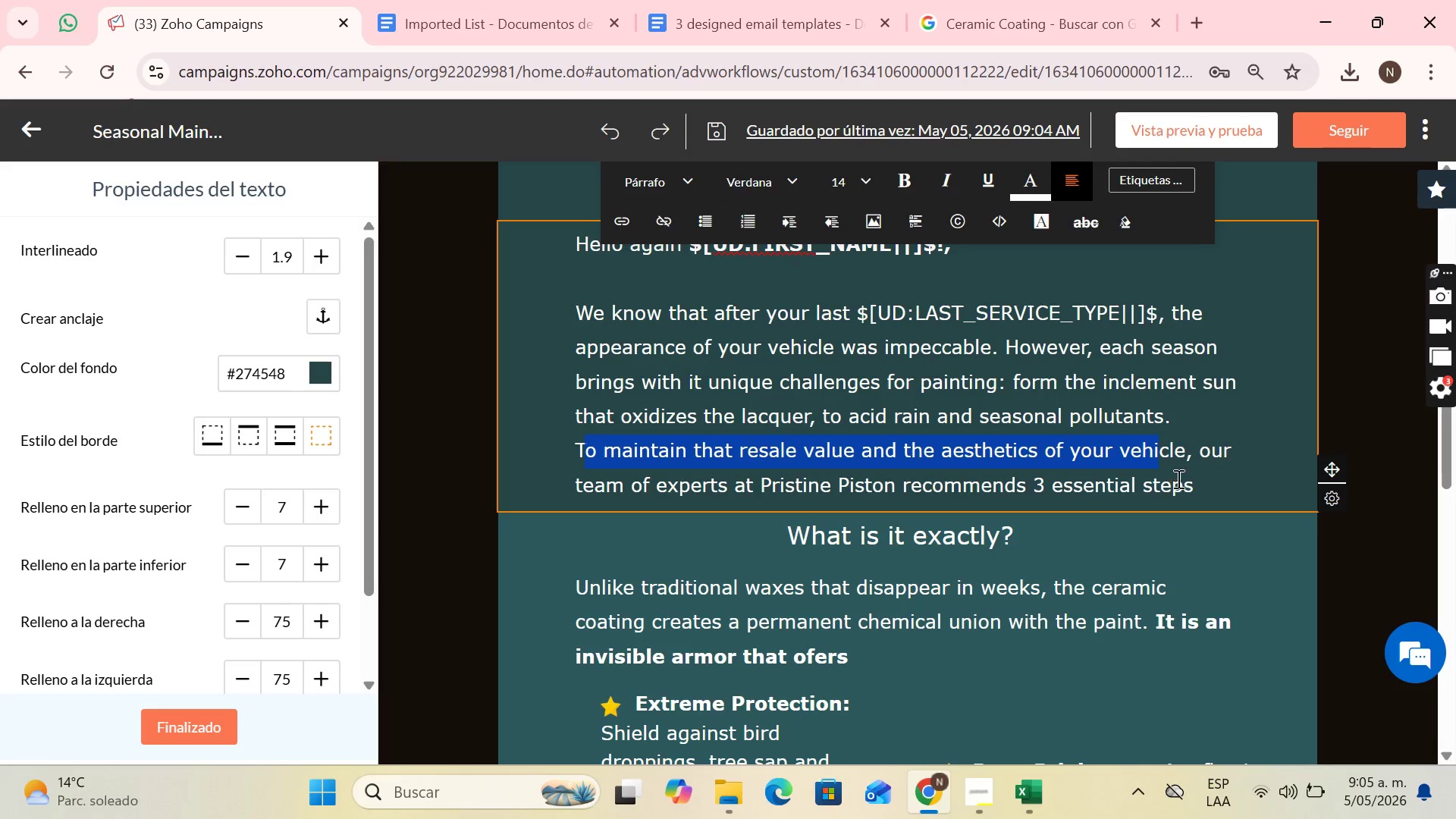 
left_click([1178, 479])
 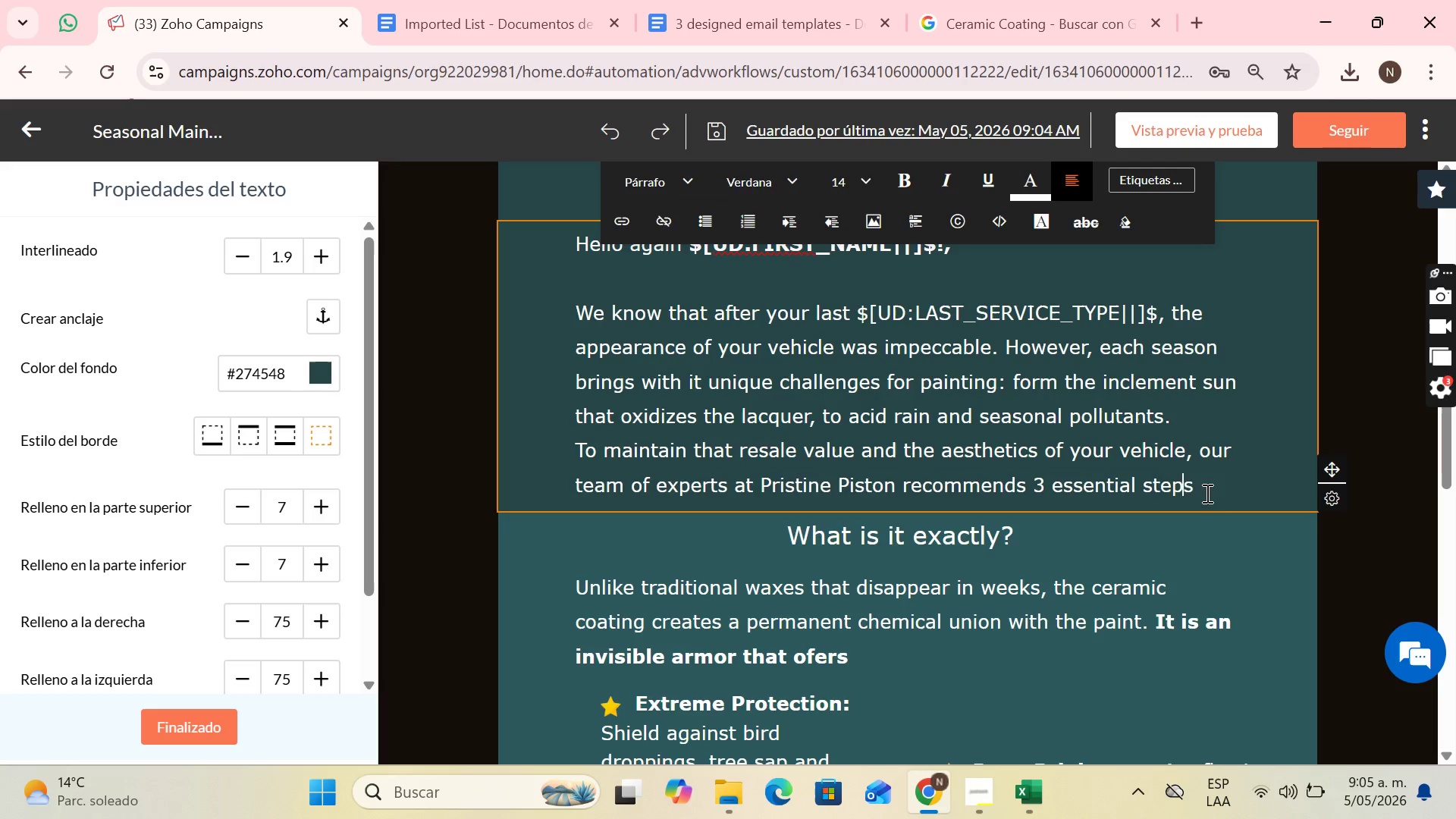 
left_click_drag(start_coordinate=[1205, 494], to_coordinate=[524, 450])
 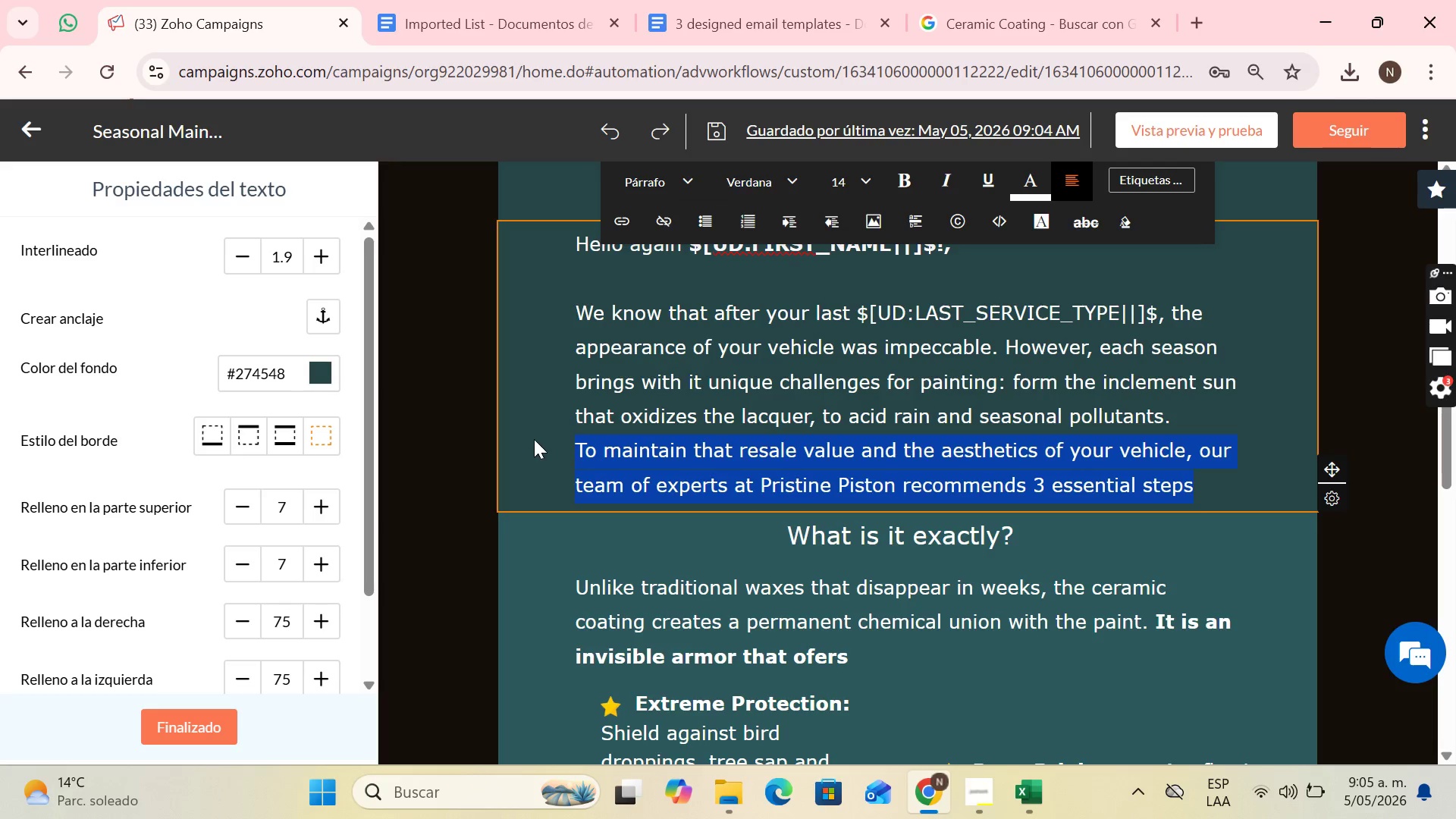 
key(Control+C)
 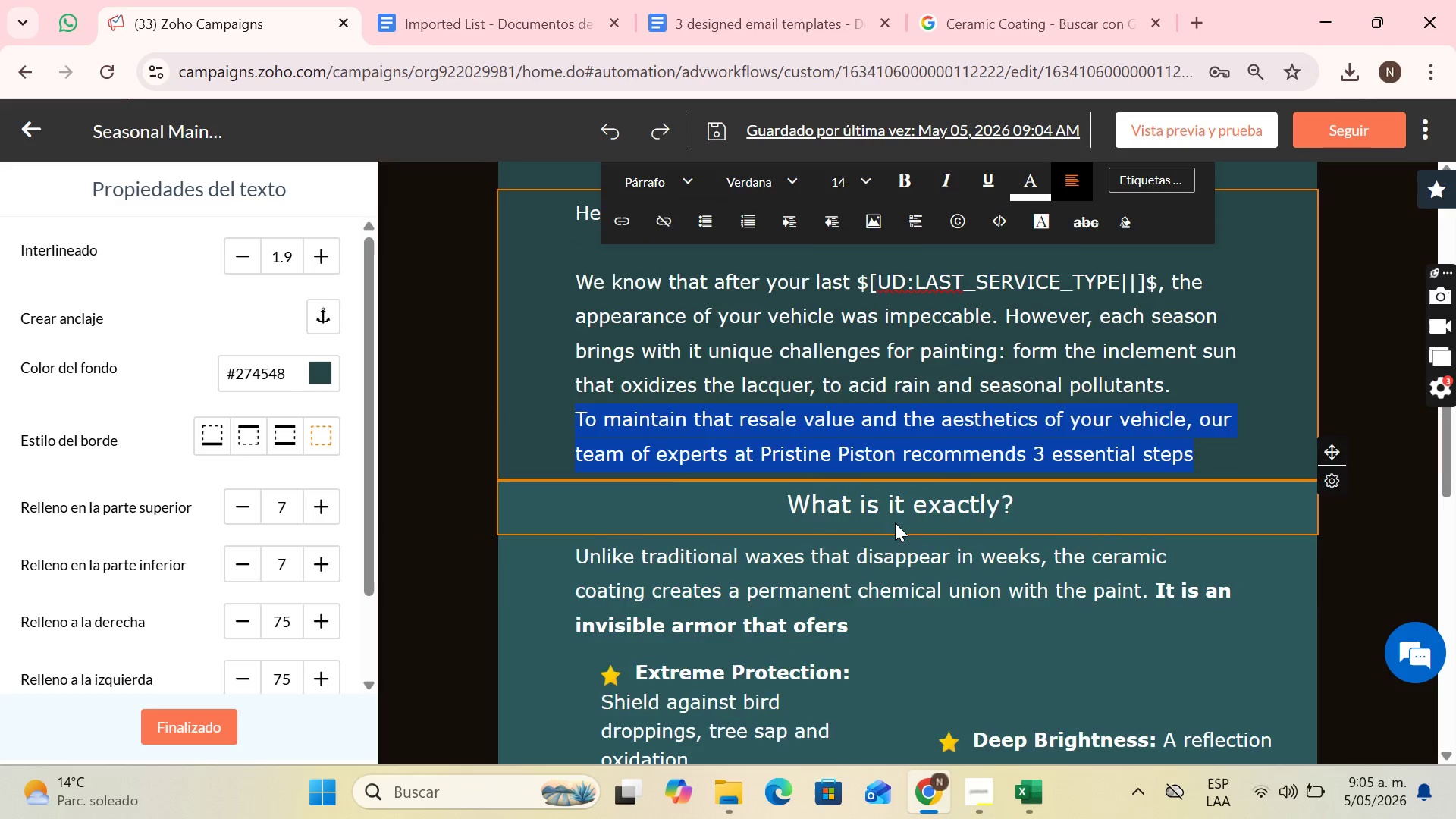 
scroll: coordinate [895, 522], scroll_direction: down, amount: 1.0
 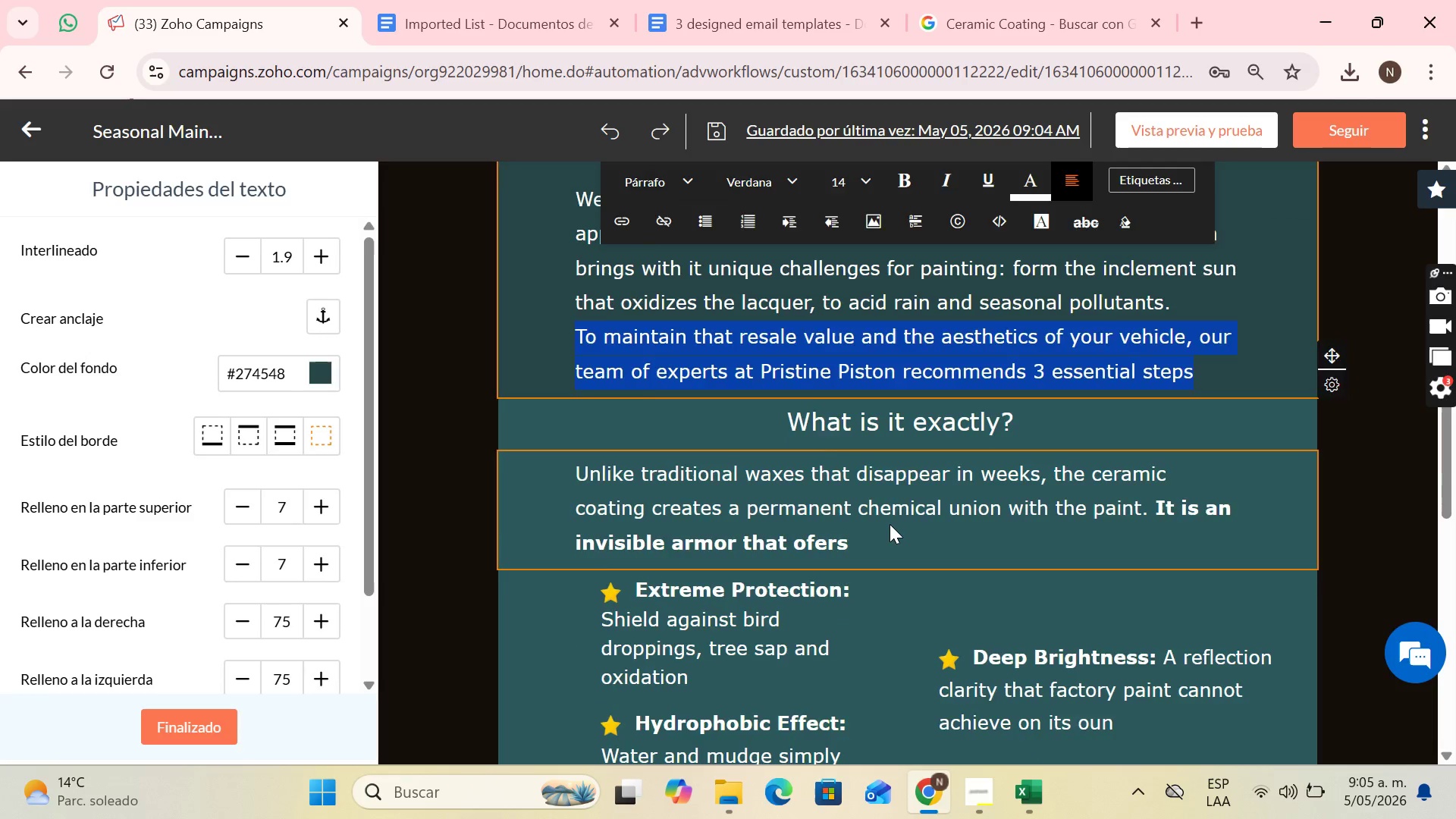 
left_click([890, 524])
 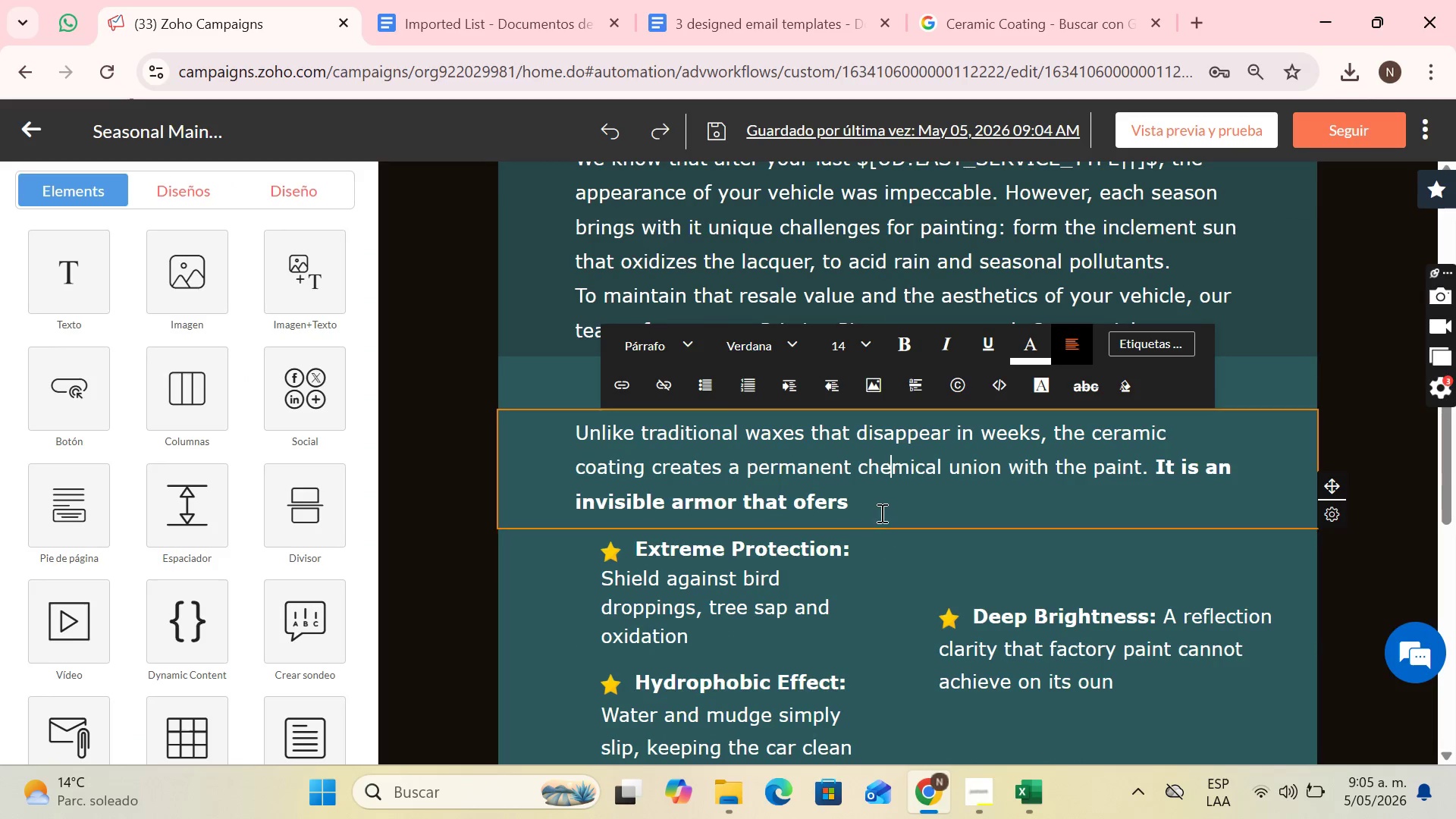 
left_click([880, 510])
 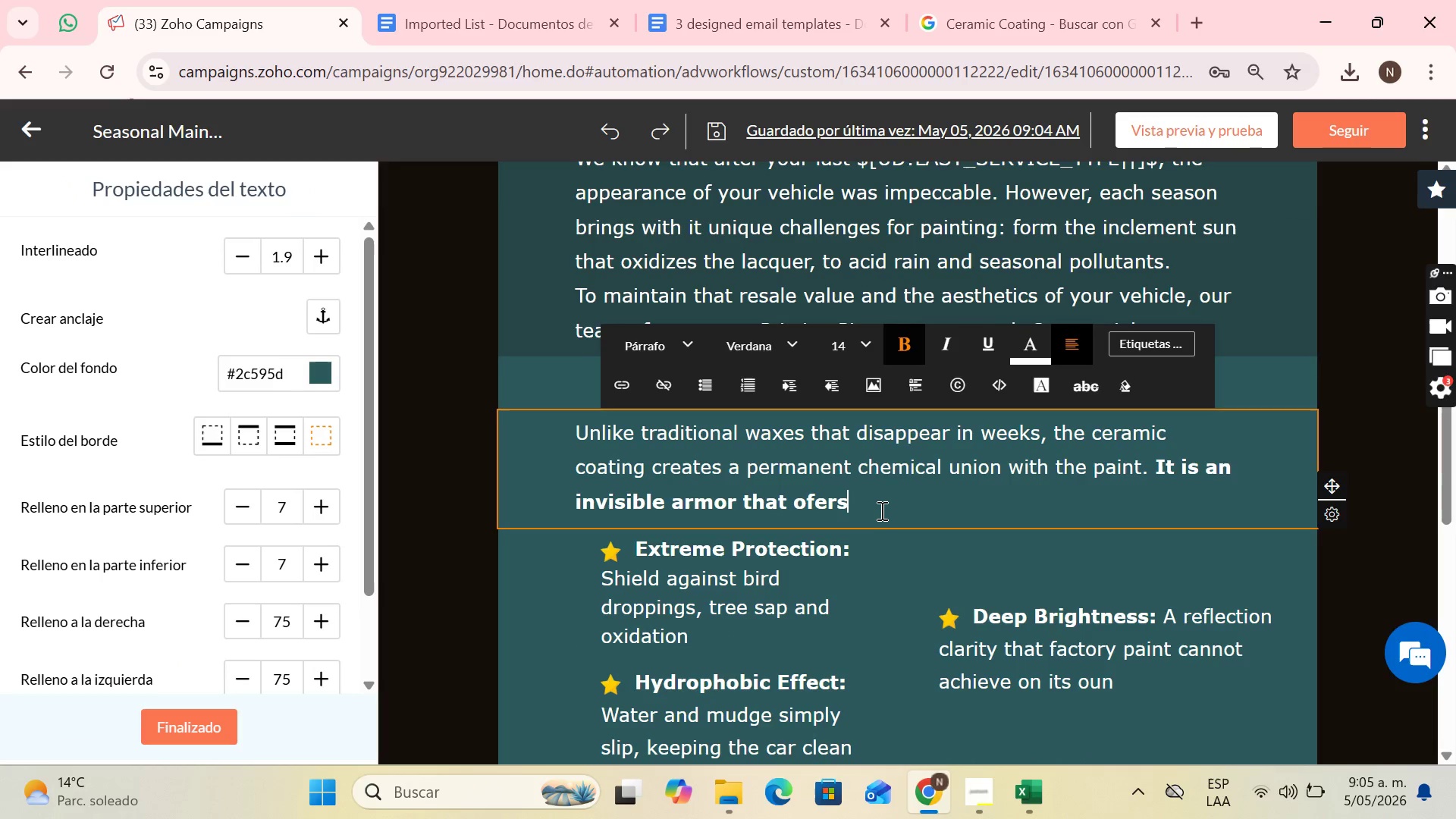 
left_click_drag(start_coordinate=[880, 510], to_coordinate=[594, 428])
 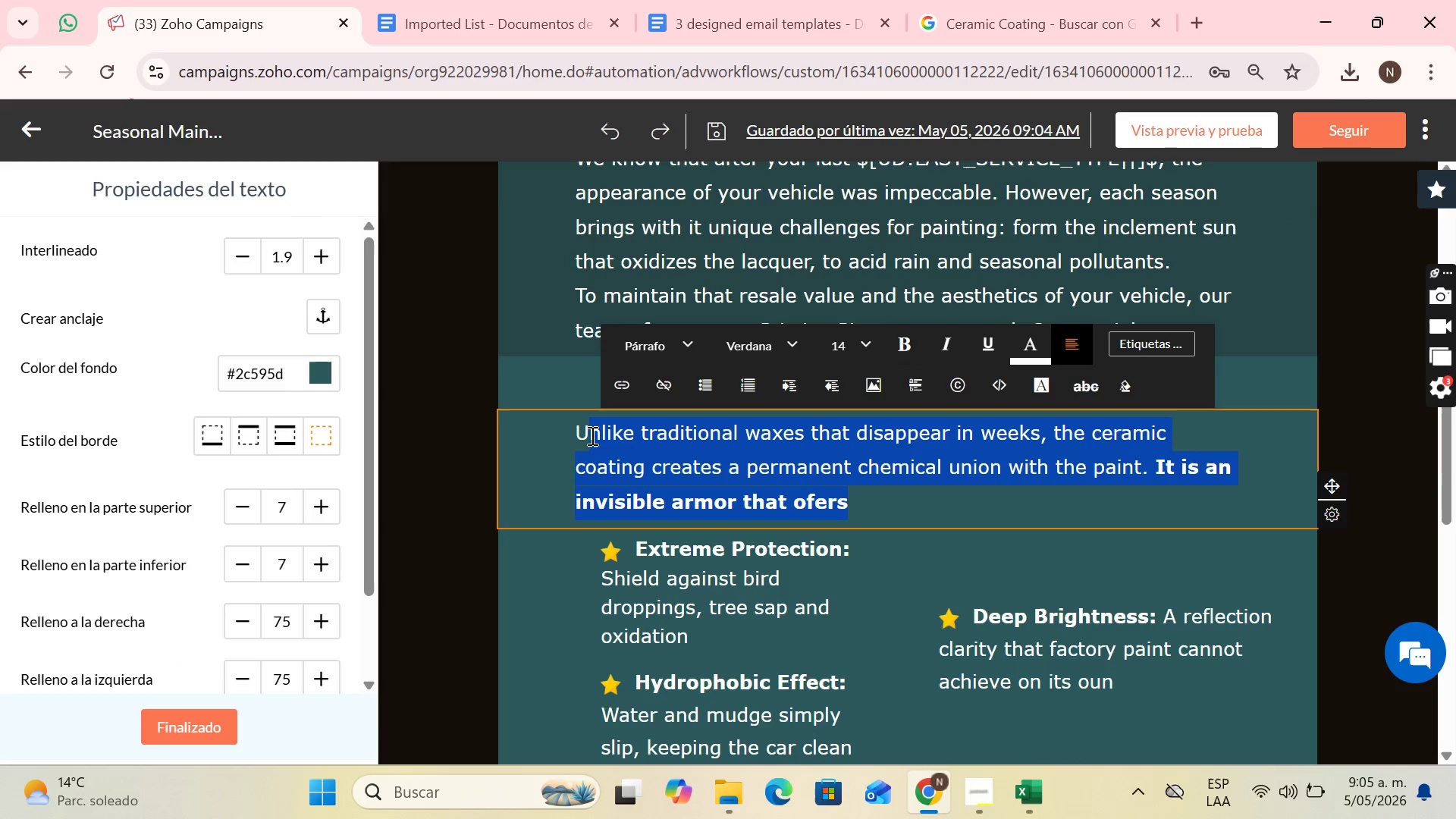 
key(Control+V)
 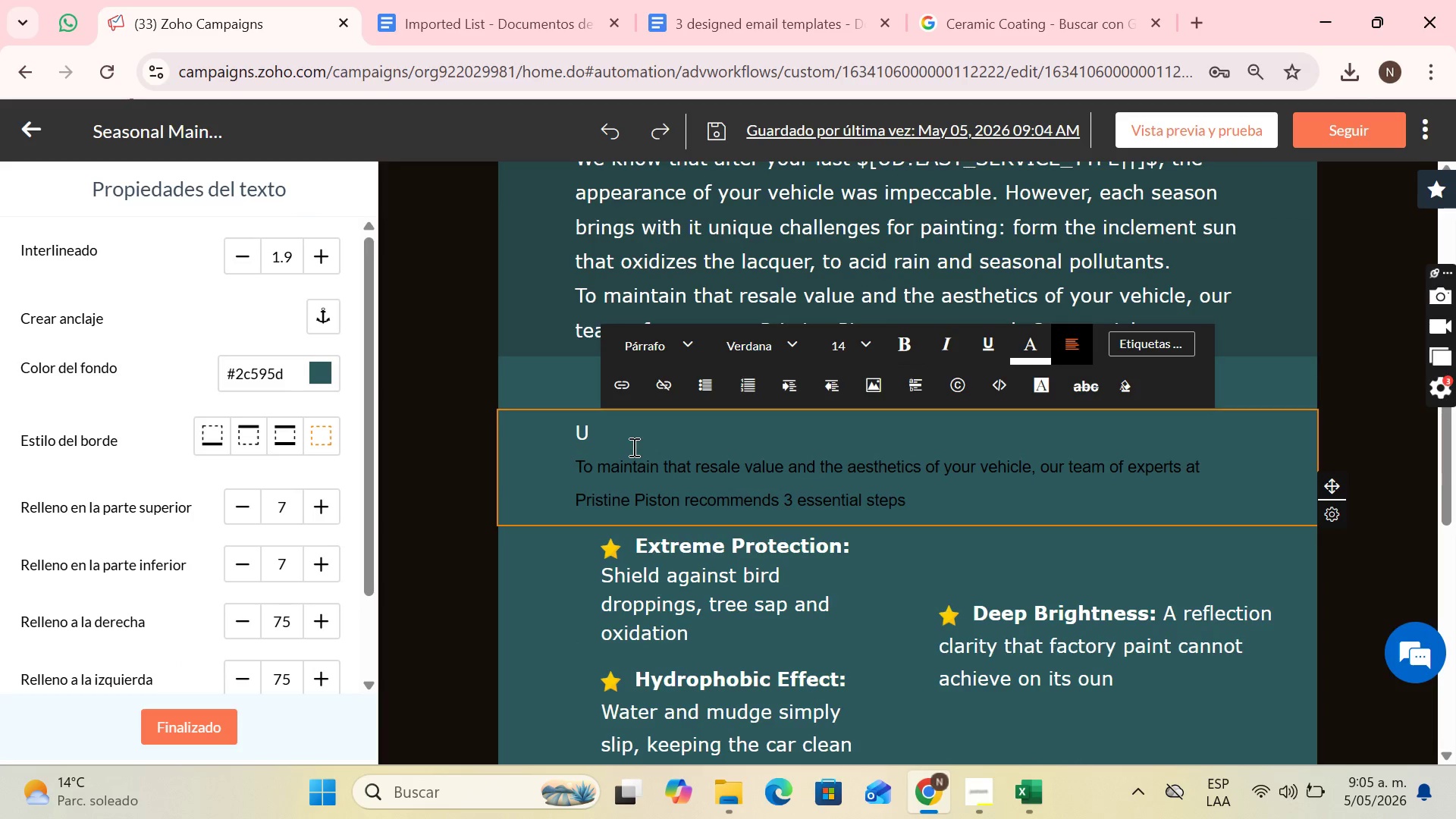 
key(Control+Z)
 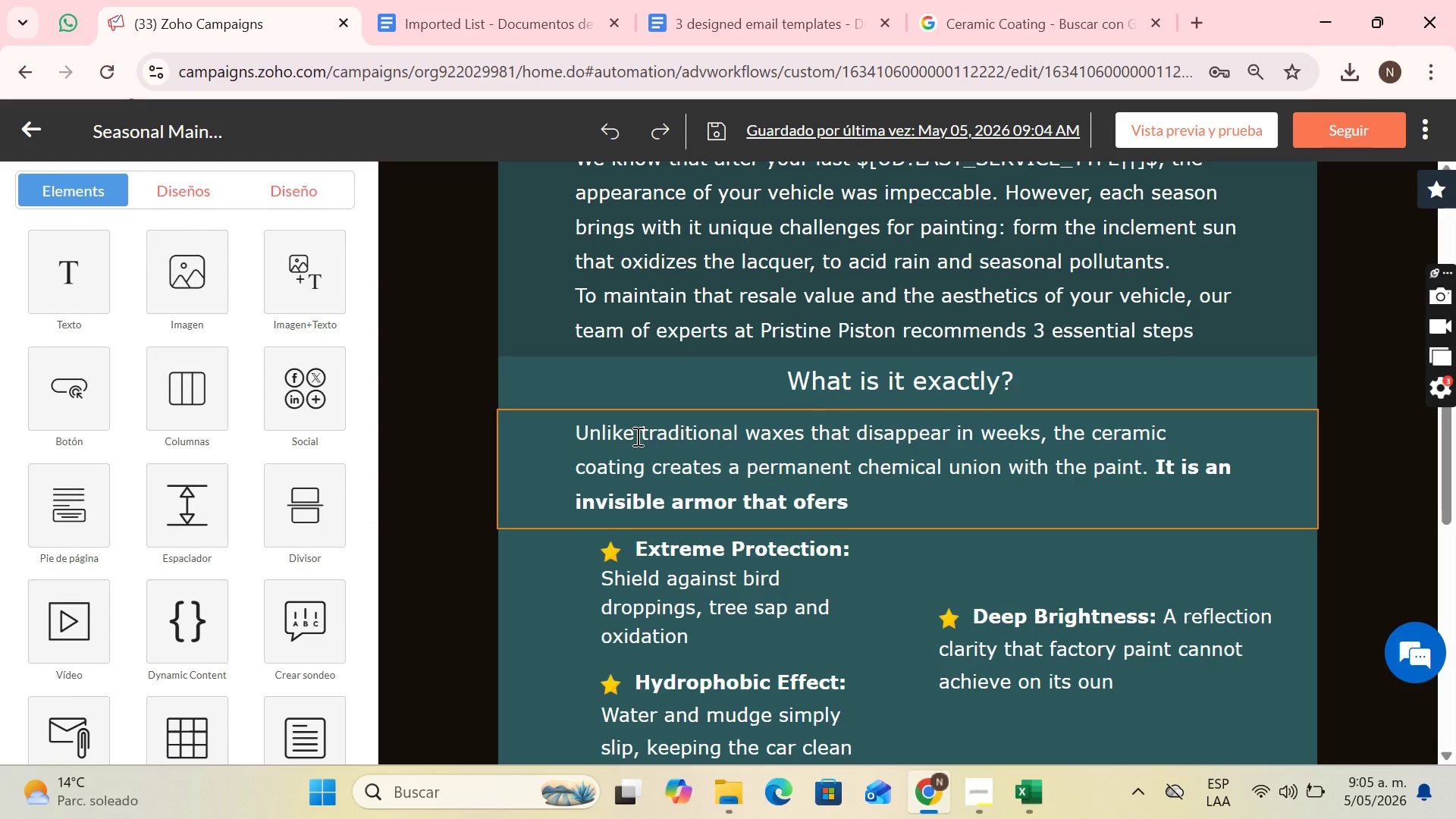 
left_click([636, 436])
 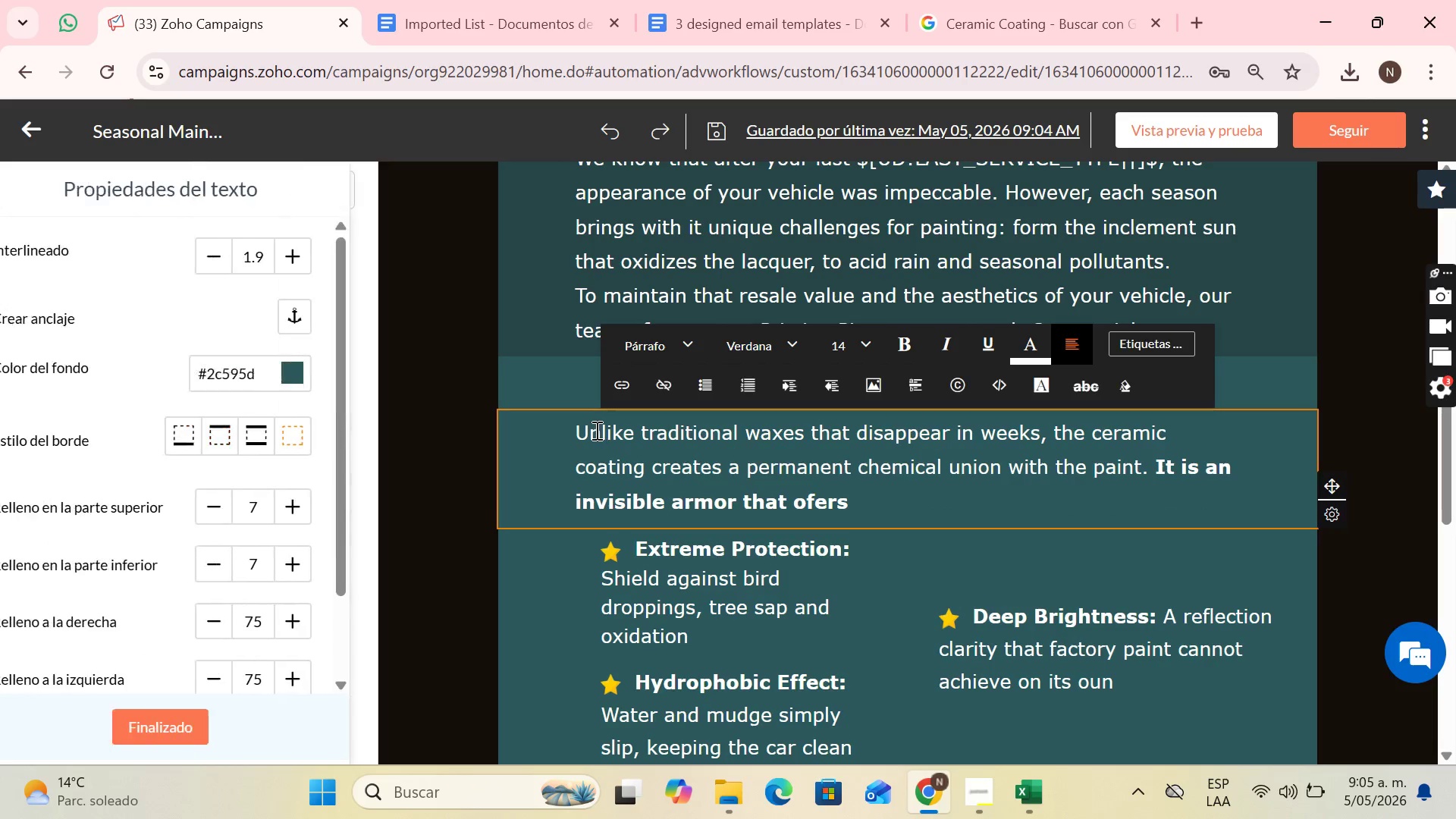 
left_click_drag(start_coordinate=[595, 430], to_coordinate=[852, 481])
 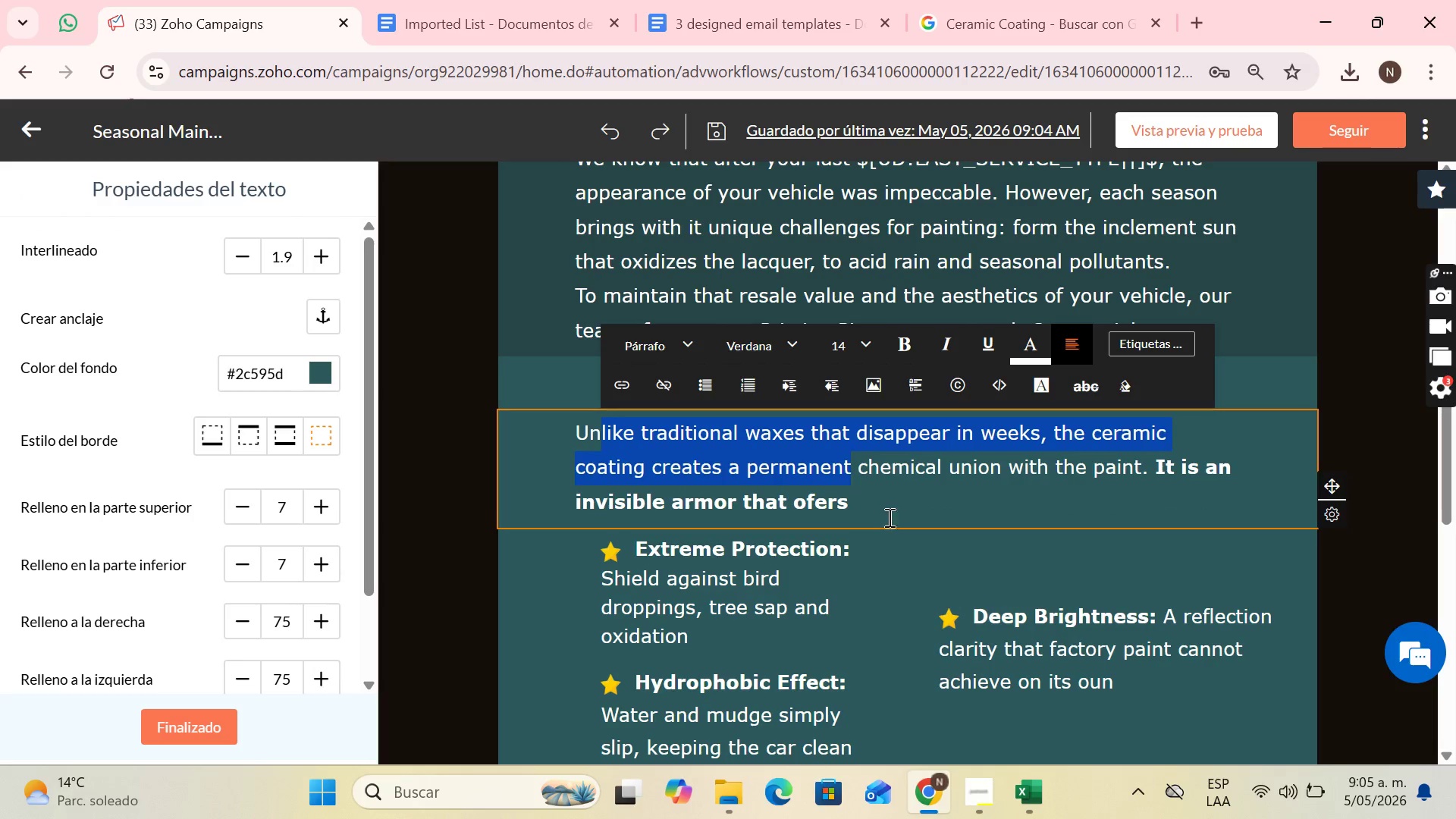 
left_click([894, 520])
 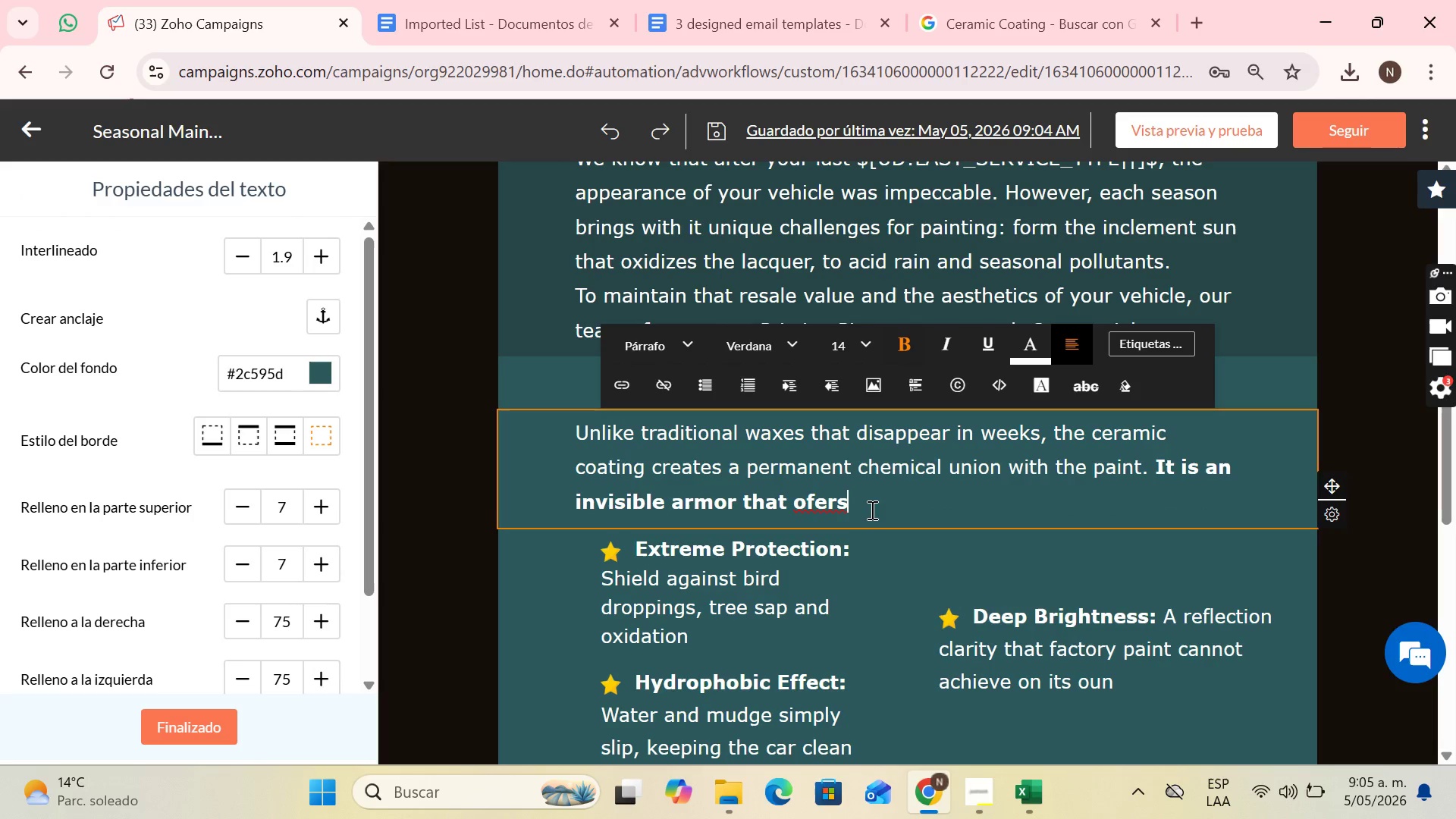 
left_click_drag(start_coordinate=[871, 510], to_coordinate=[612, 441])
 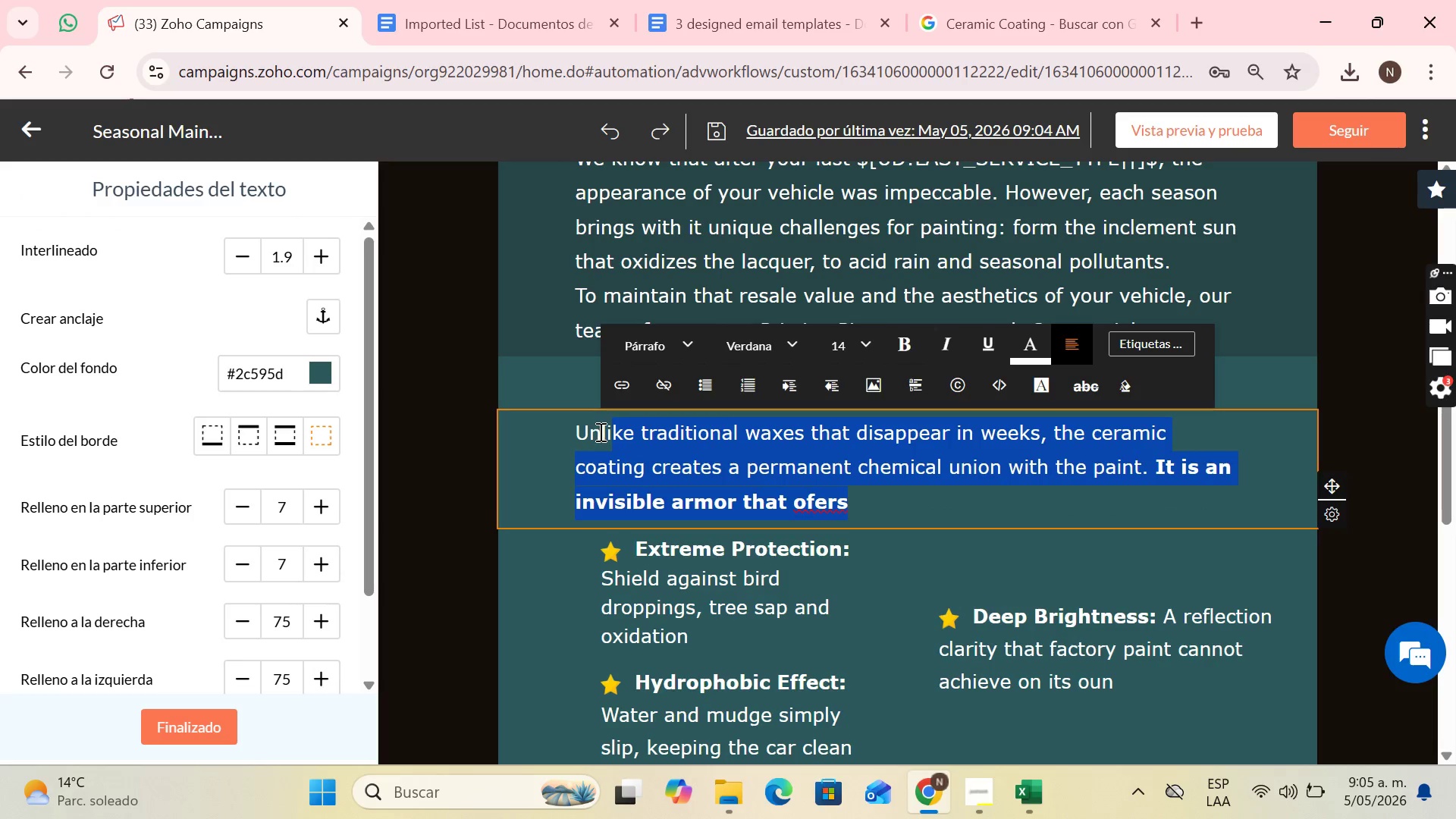 
right_click([625, 431])
 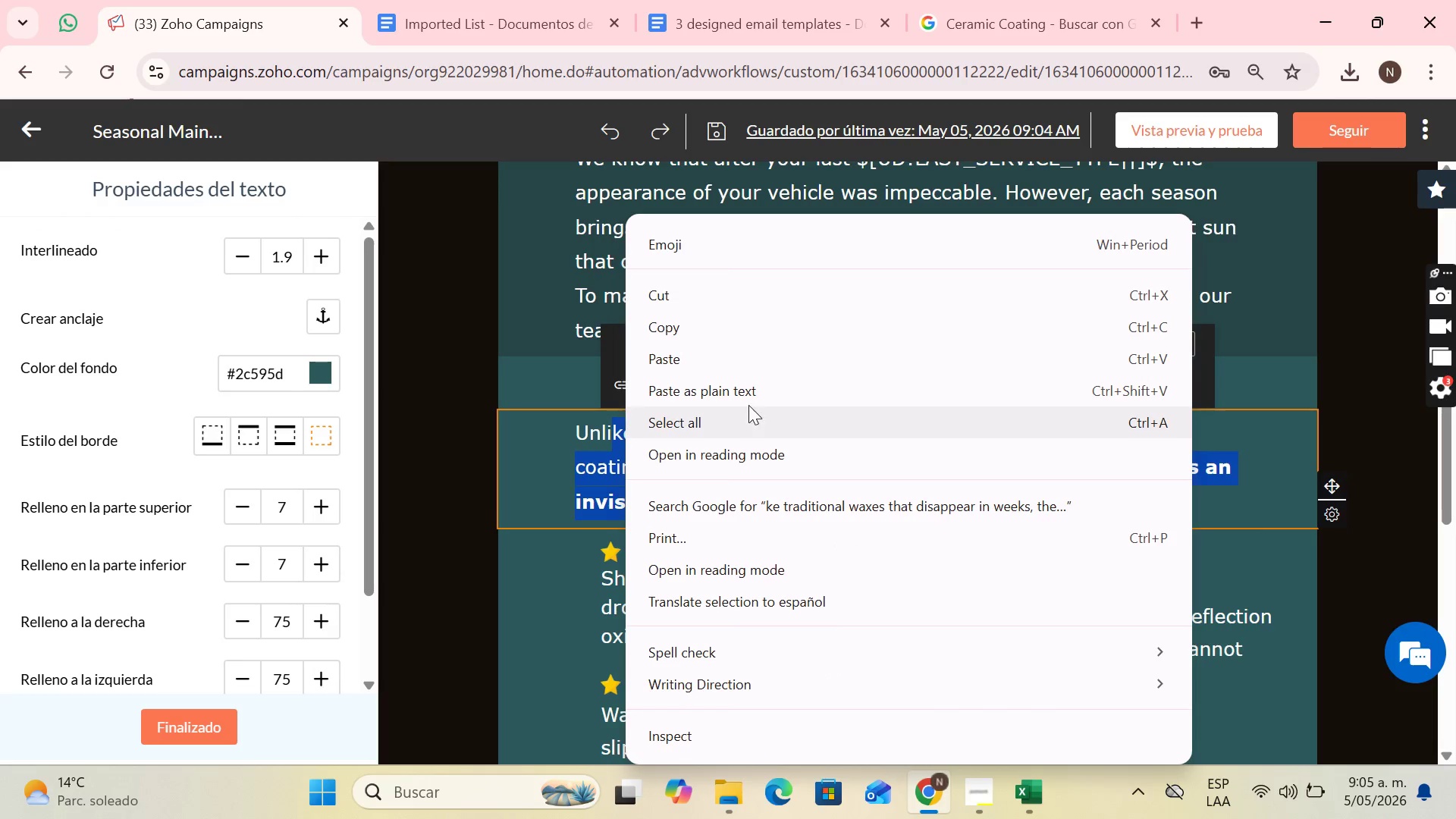 
left_click([748, 400])
 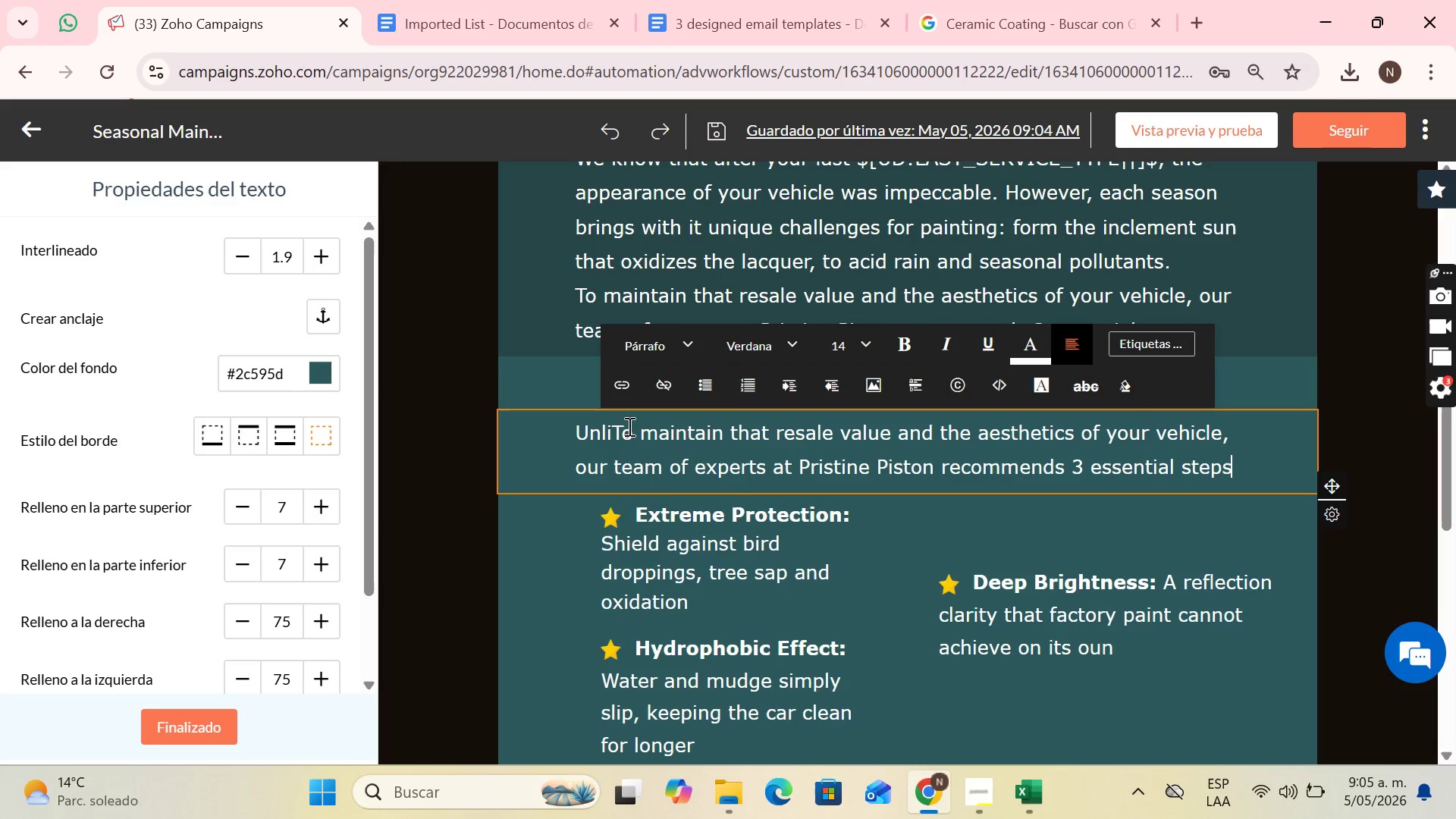 
left_click([614, 433])
 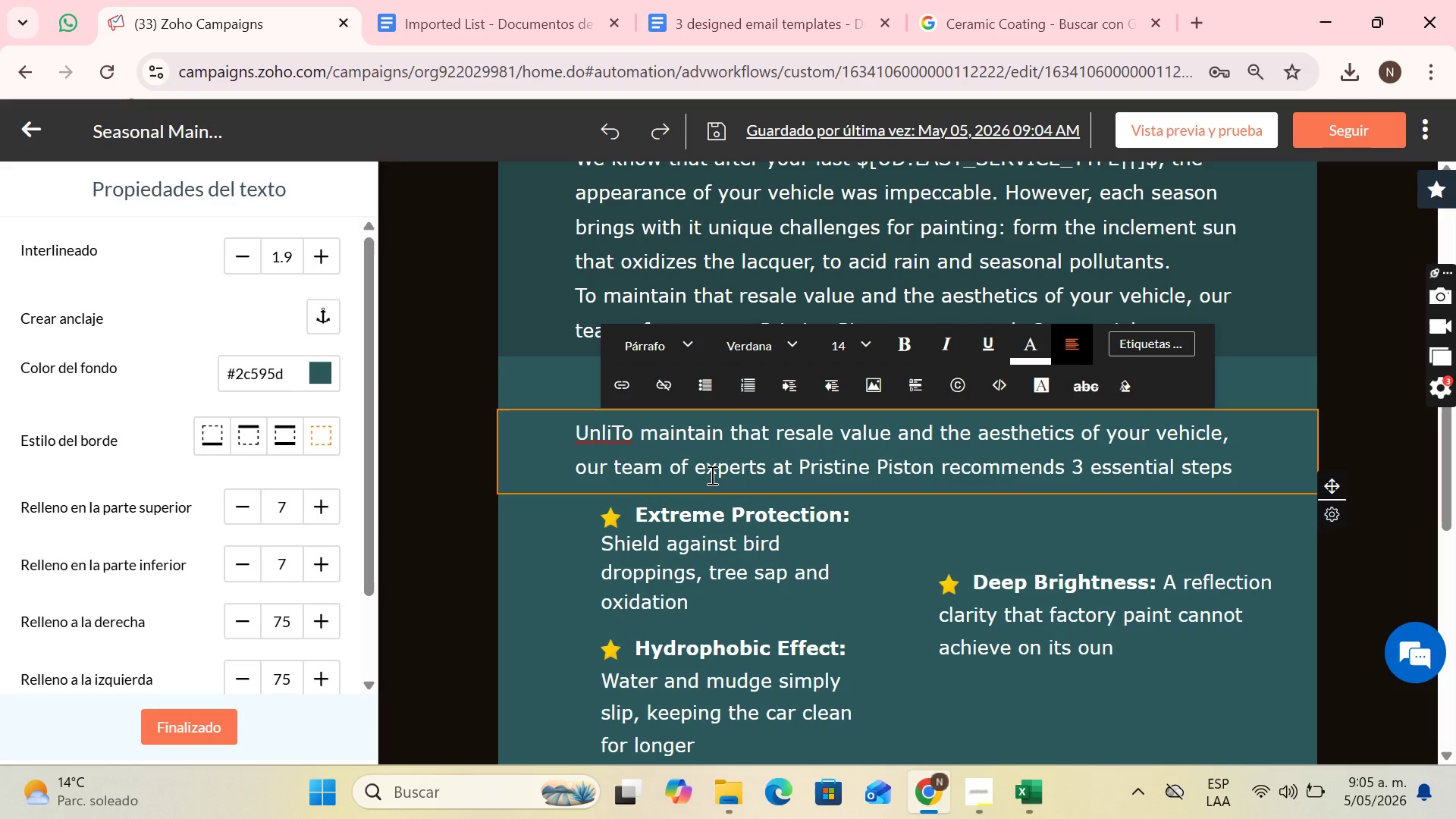 
key(Backspace)
 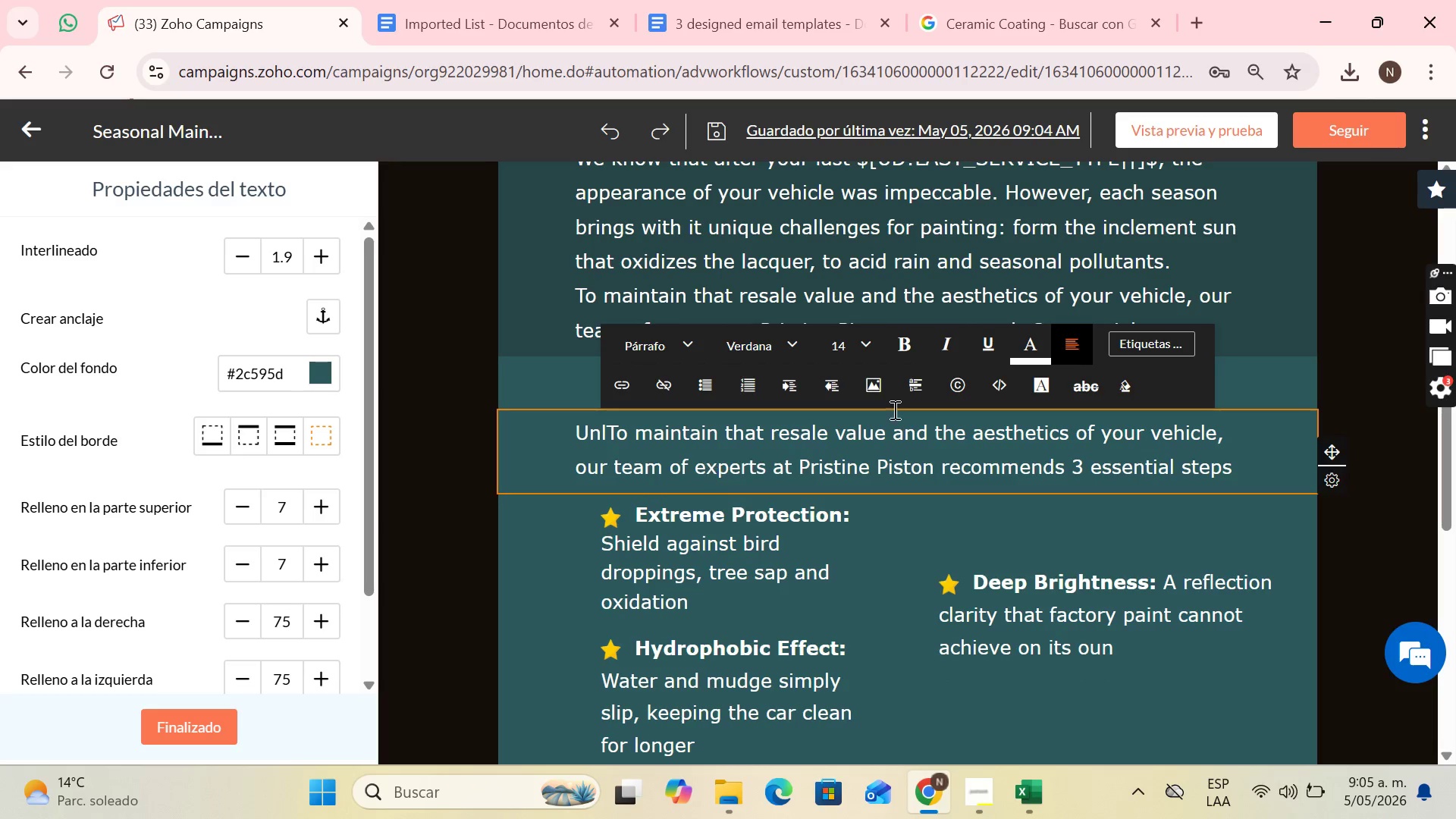 
key(Backspace)
 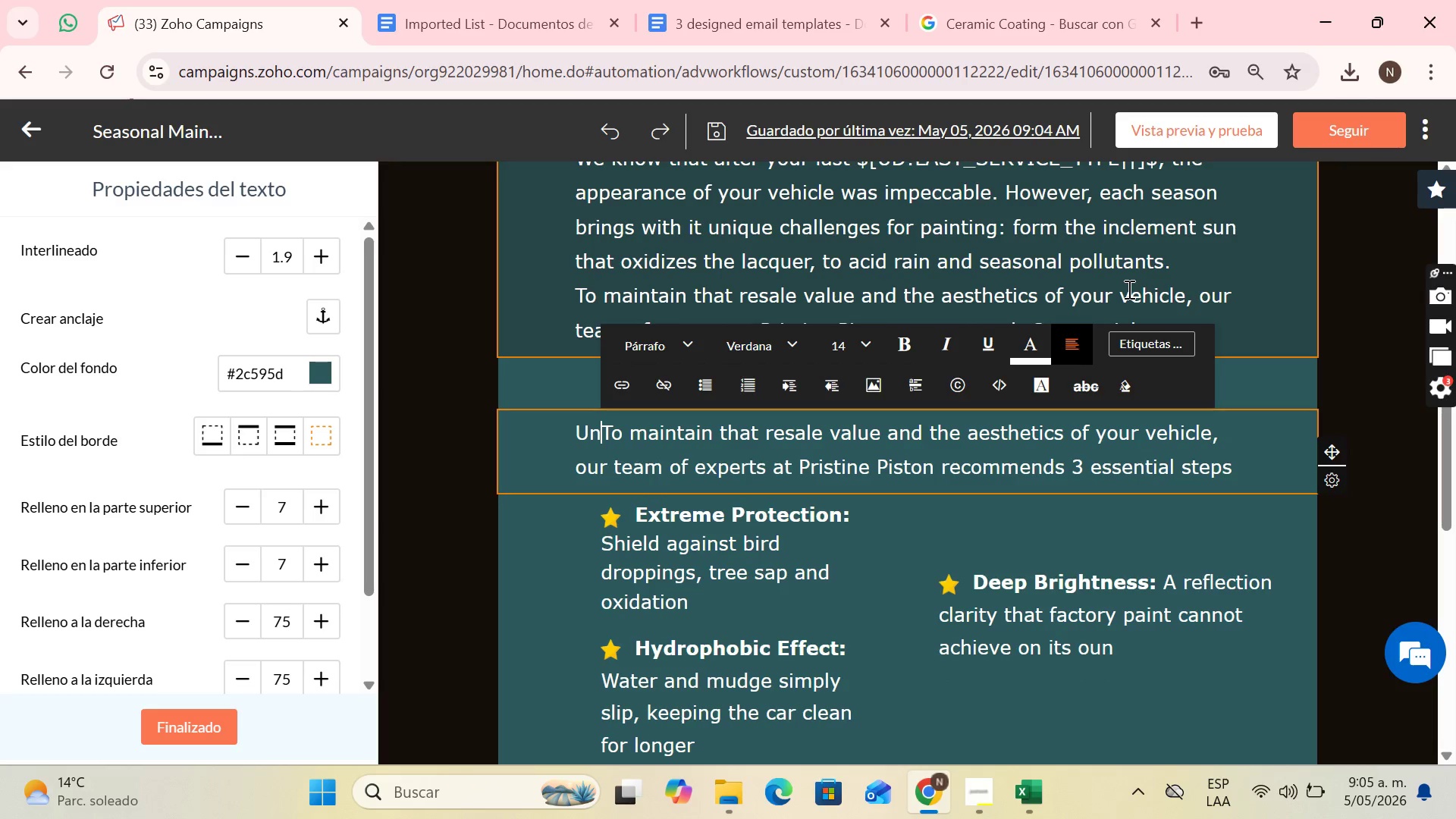 
key(Backspace)
 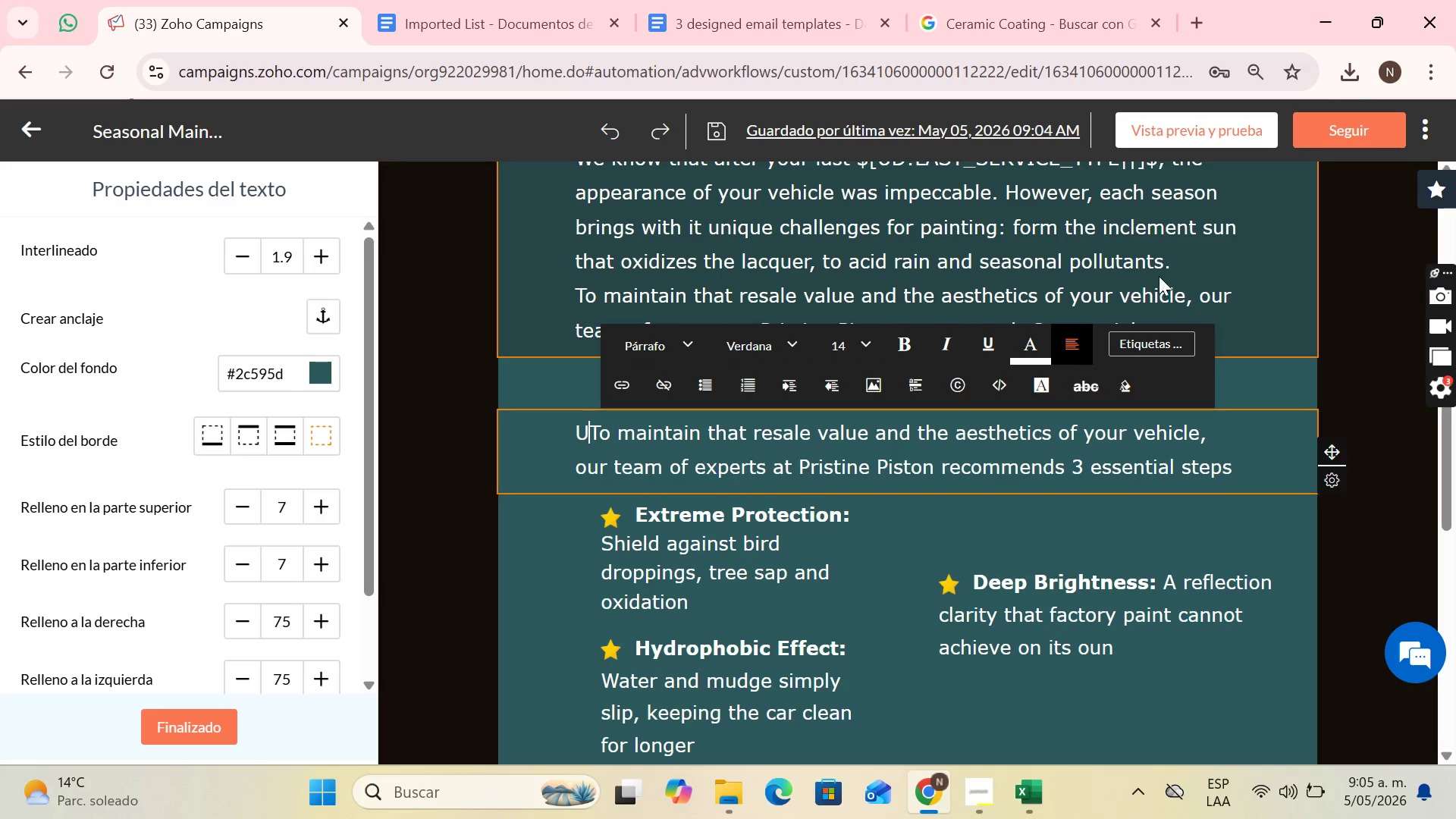 
key(Backspace)
 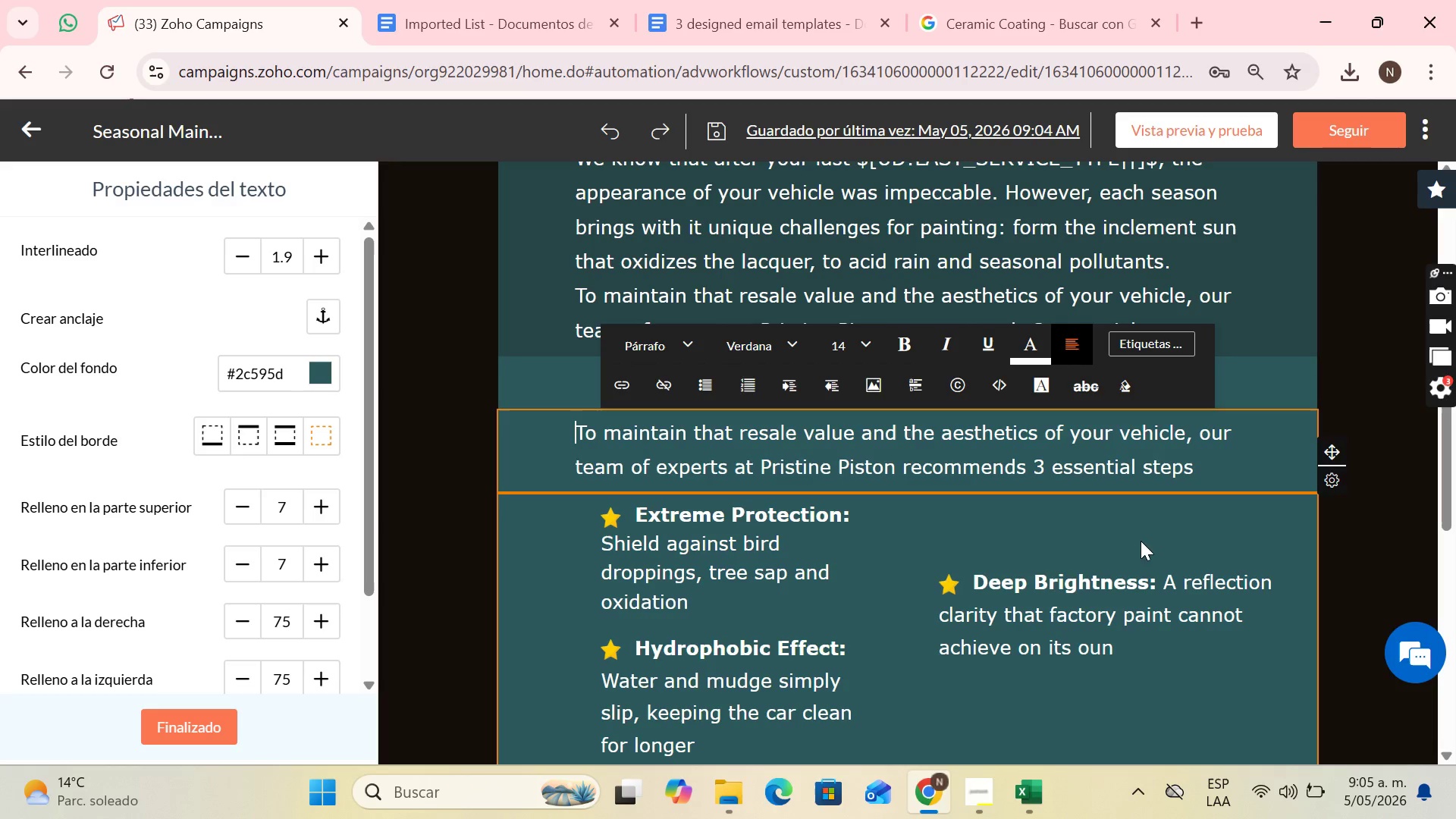 
left_click([1237, 466])
 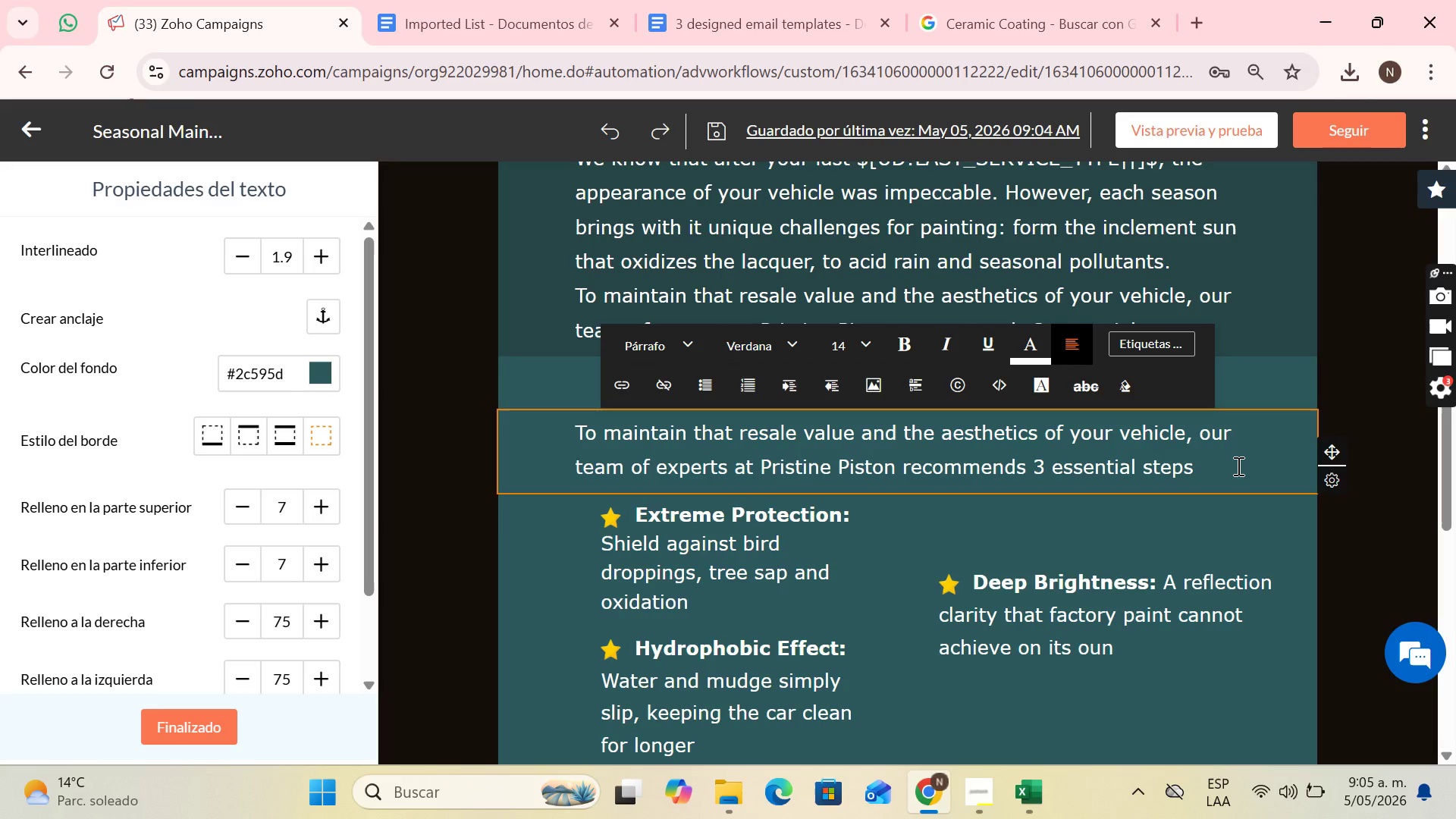 
key(Shift+Period)
 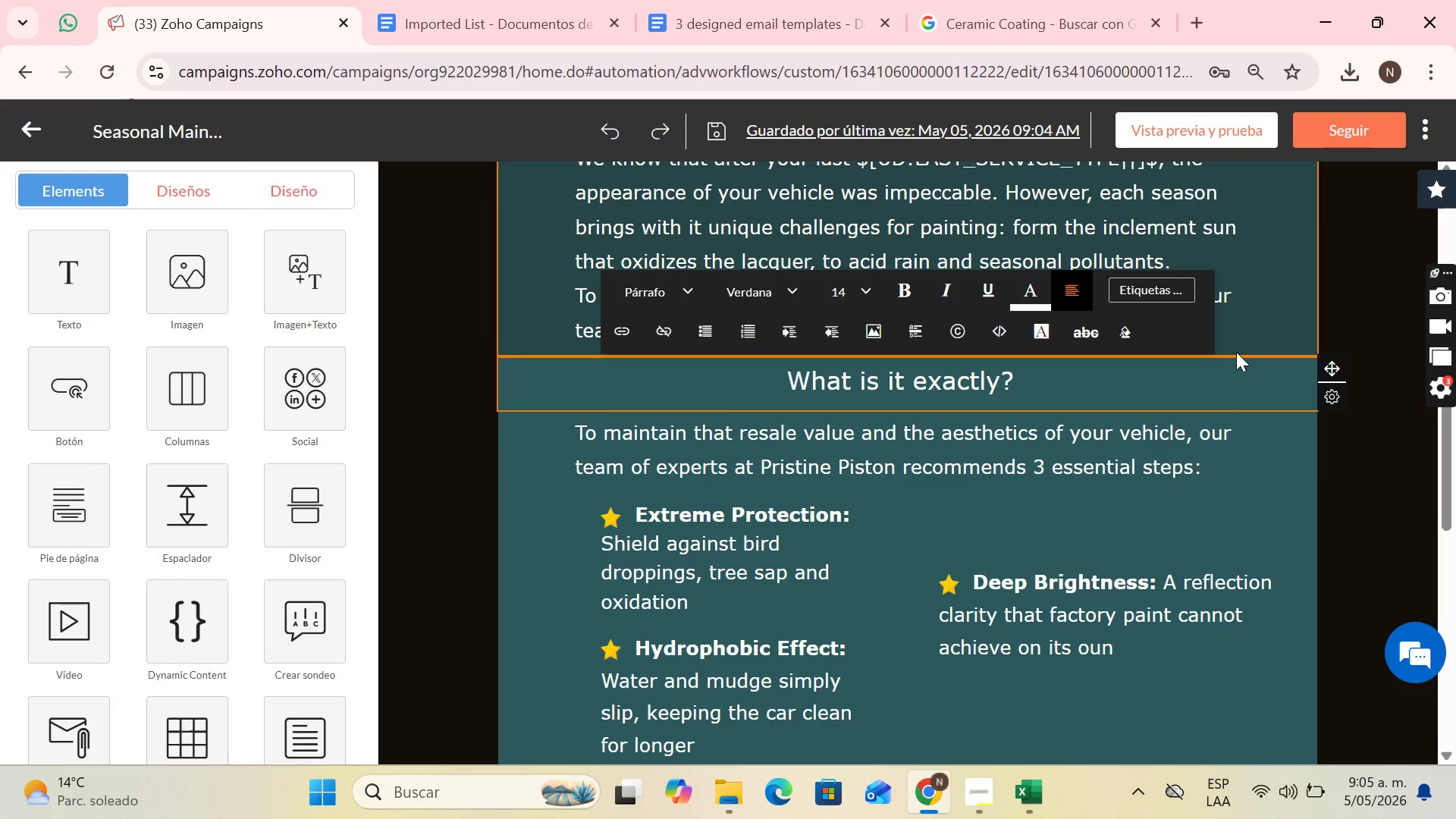 
scroll: coordinate [1106, 382], scroll_direction: up, amount: 1.0
 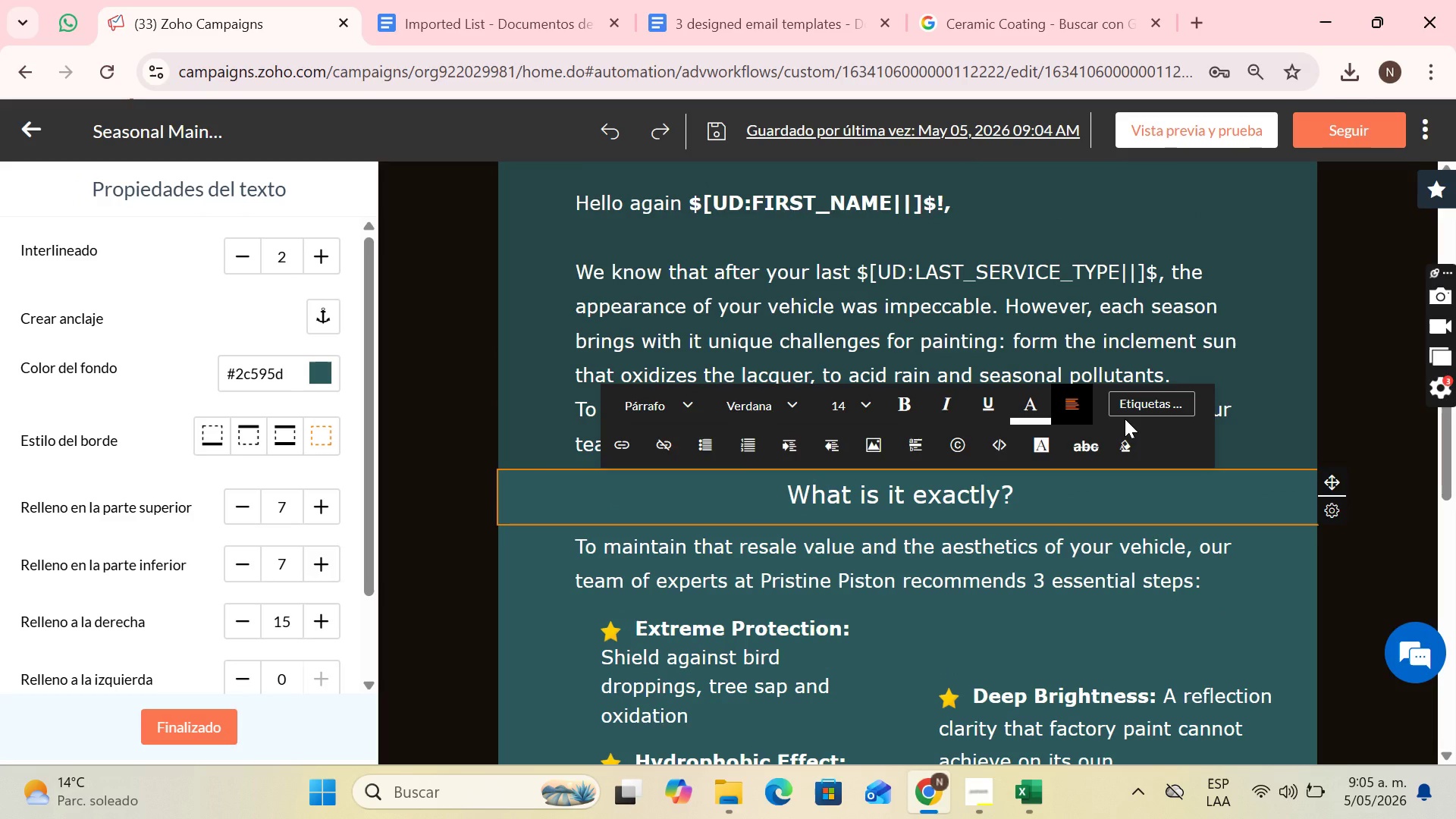 
wait(6.87)
 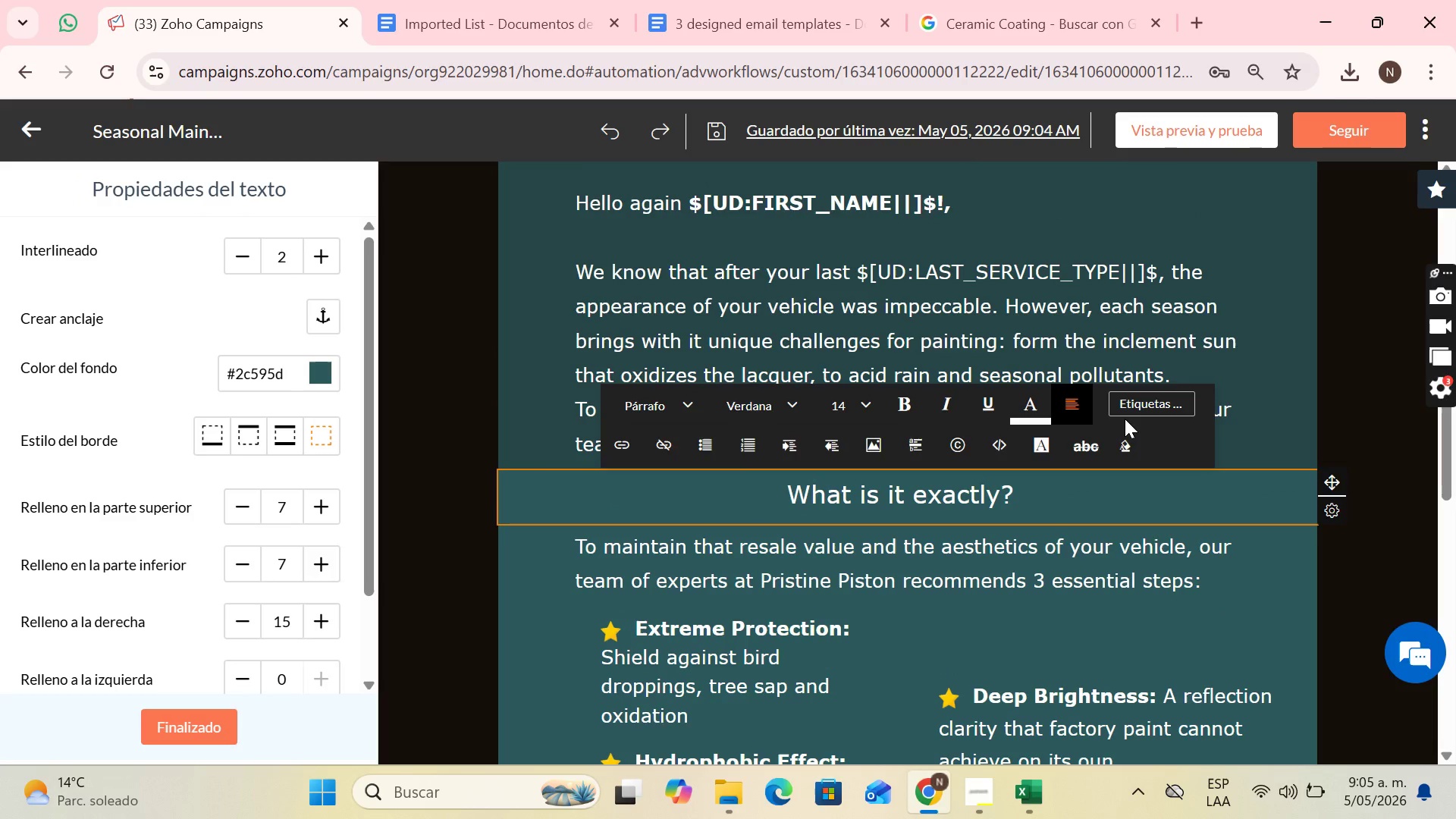 
left_click([577, 401])
 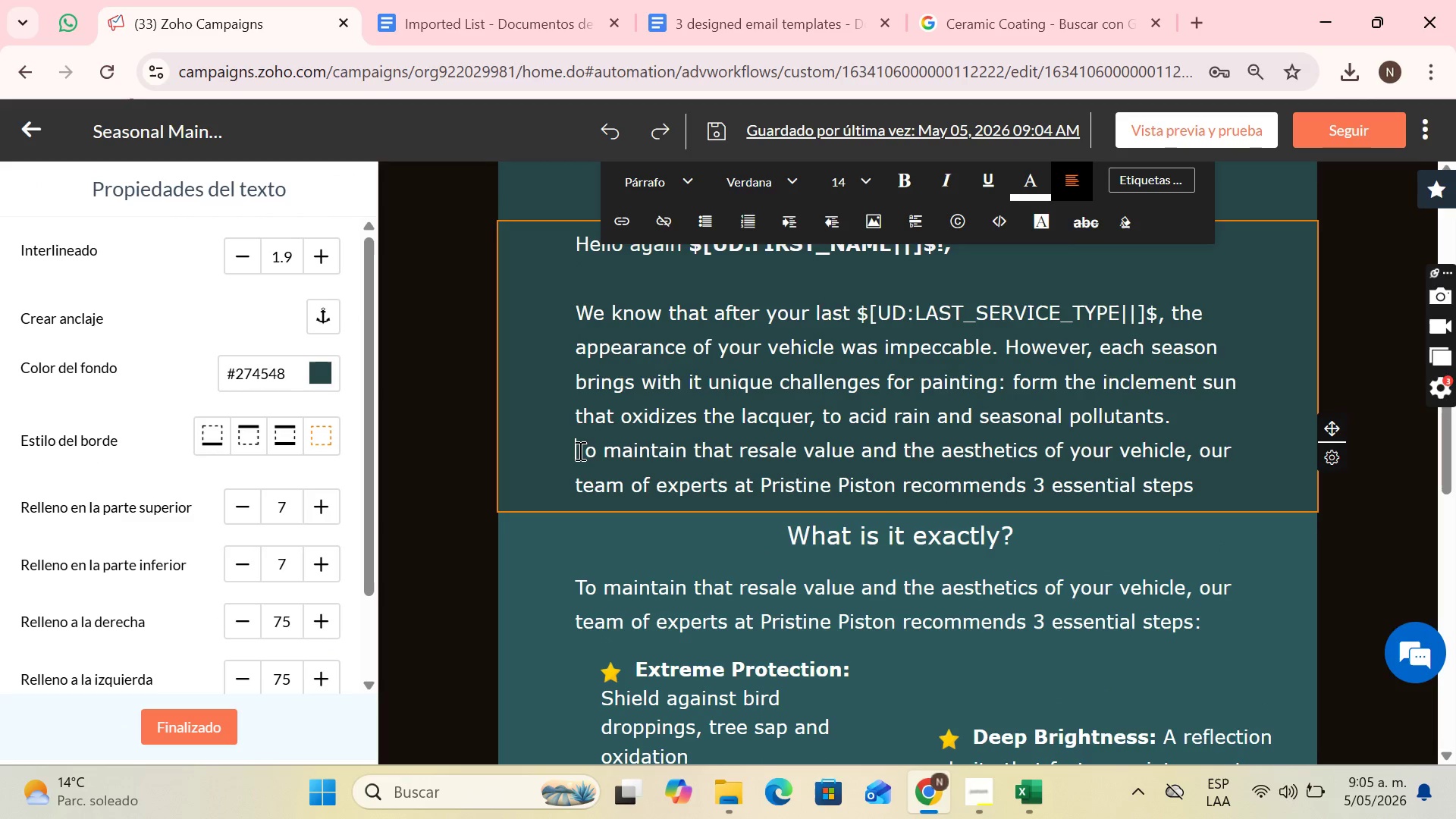 
left_click_drag(start_coordinate=[579, 450], to_coordinate=[1222, 483])
 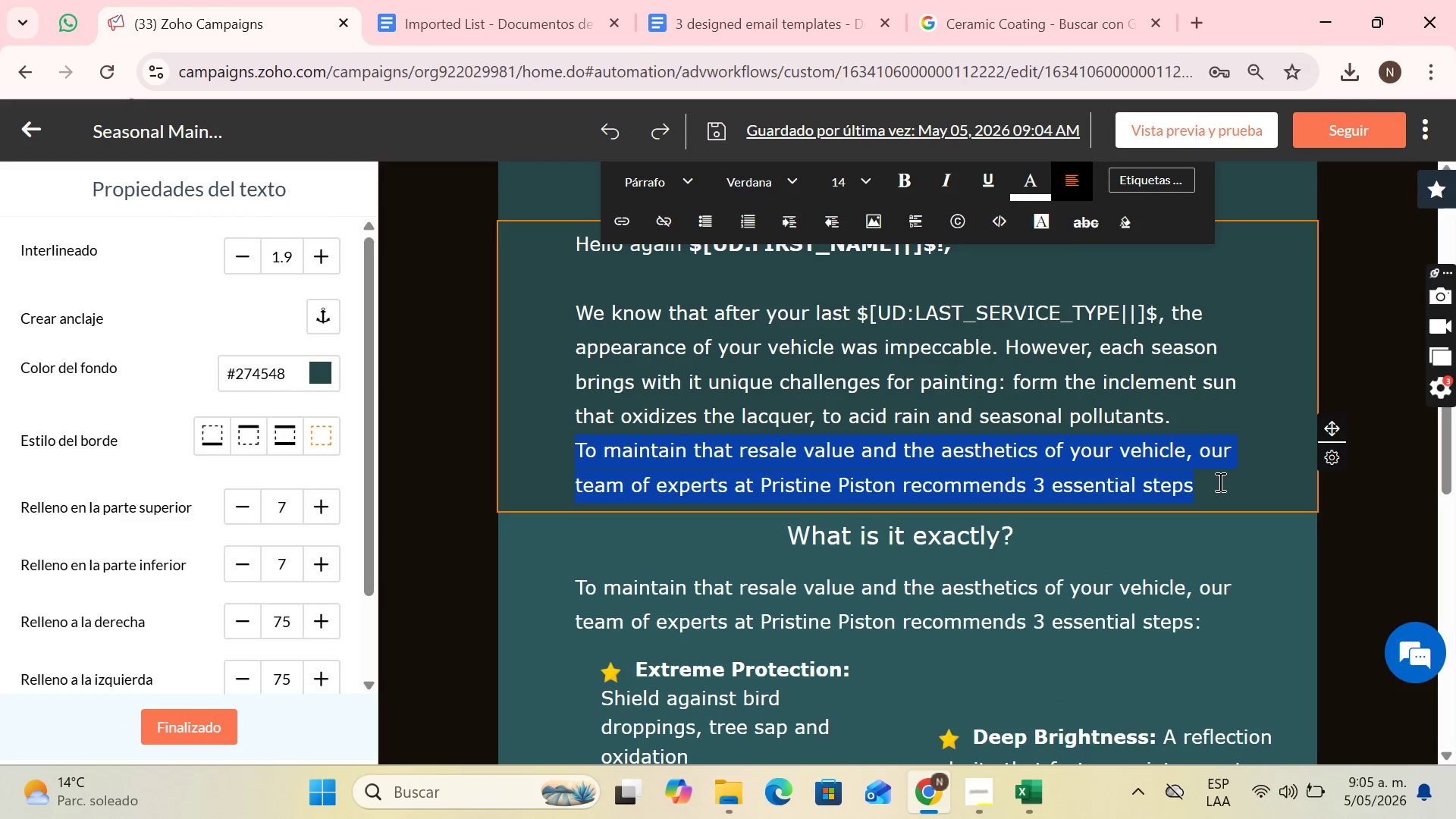 
key(Backspace)
 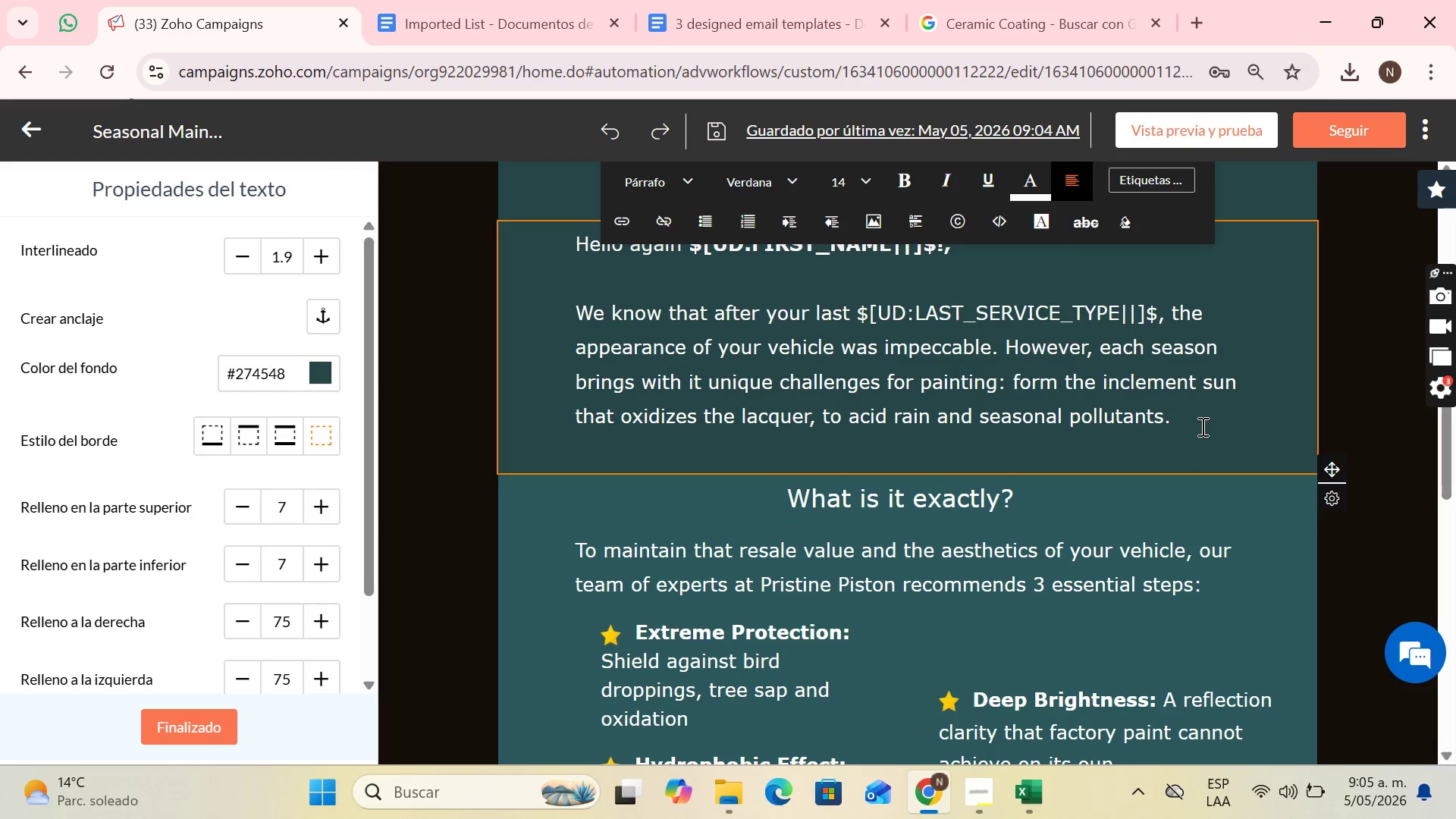 
key(Backspace)
 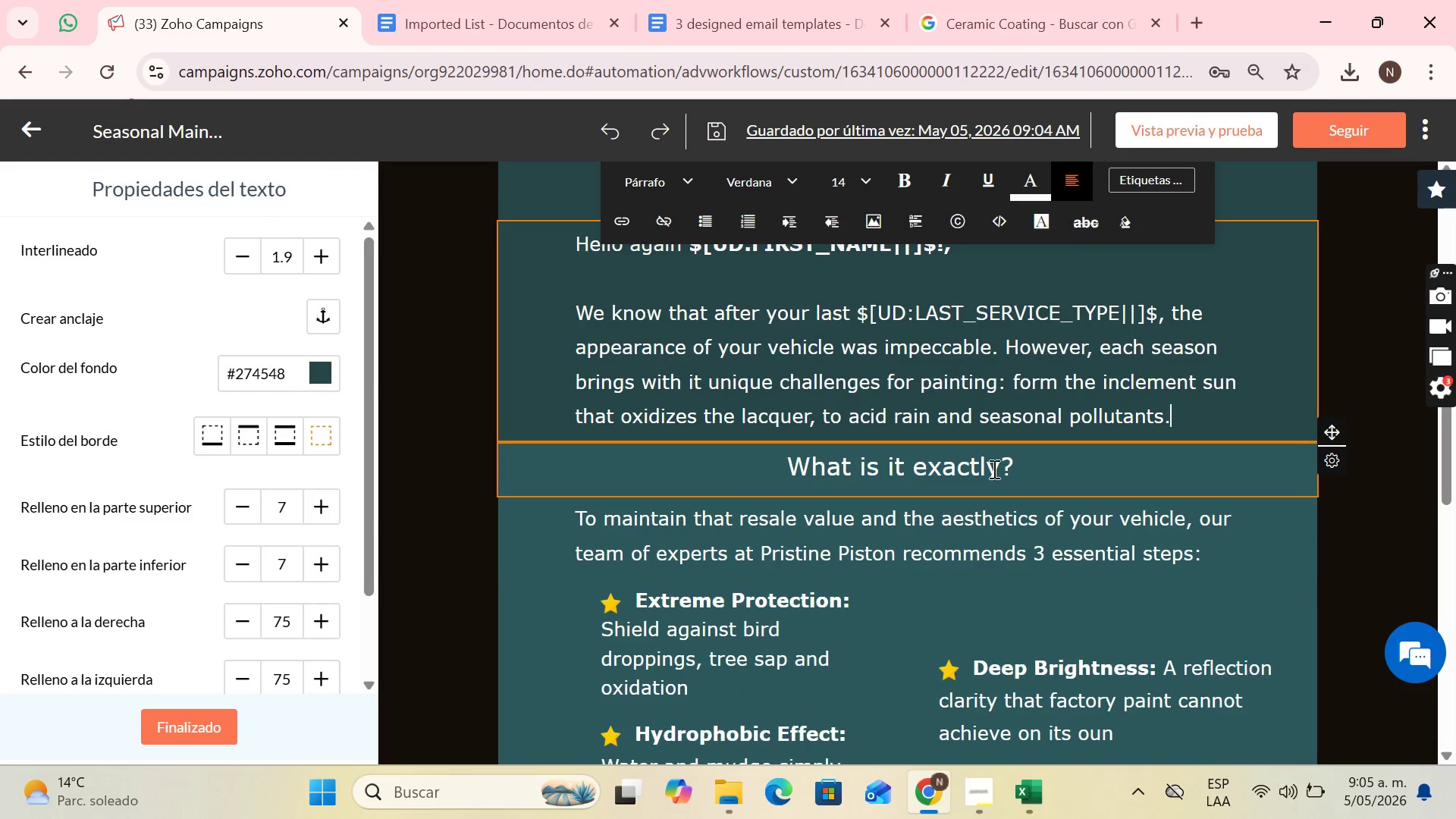 
left_click_drag(start_coordinate=[996, 464], to_coordinate=[864, 472])
 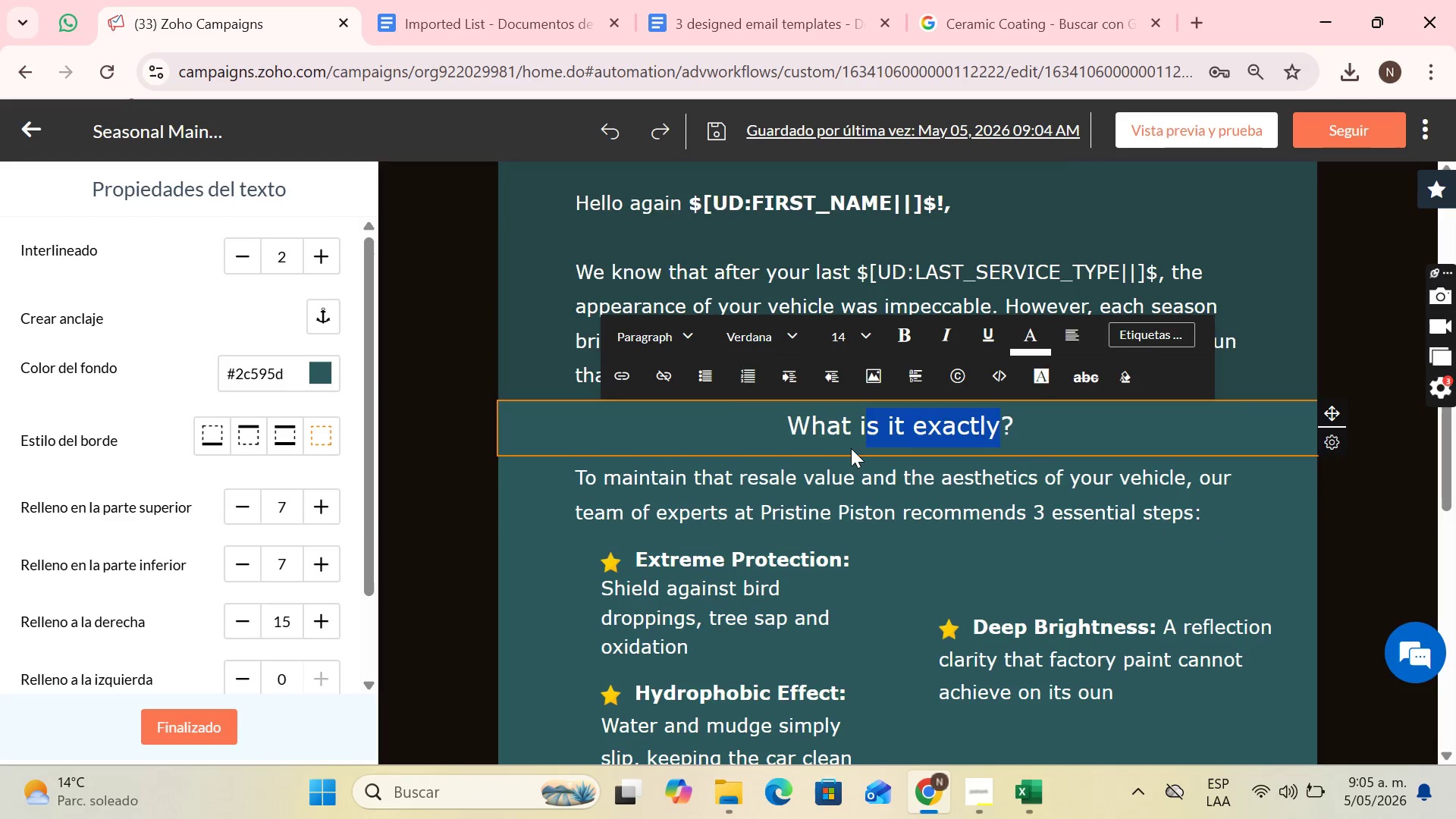 
key(Backspace)
key(Backspace)
type(we can do)
 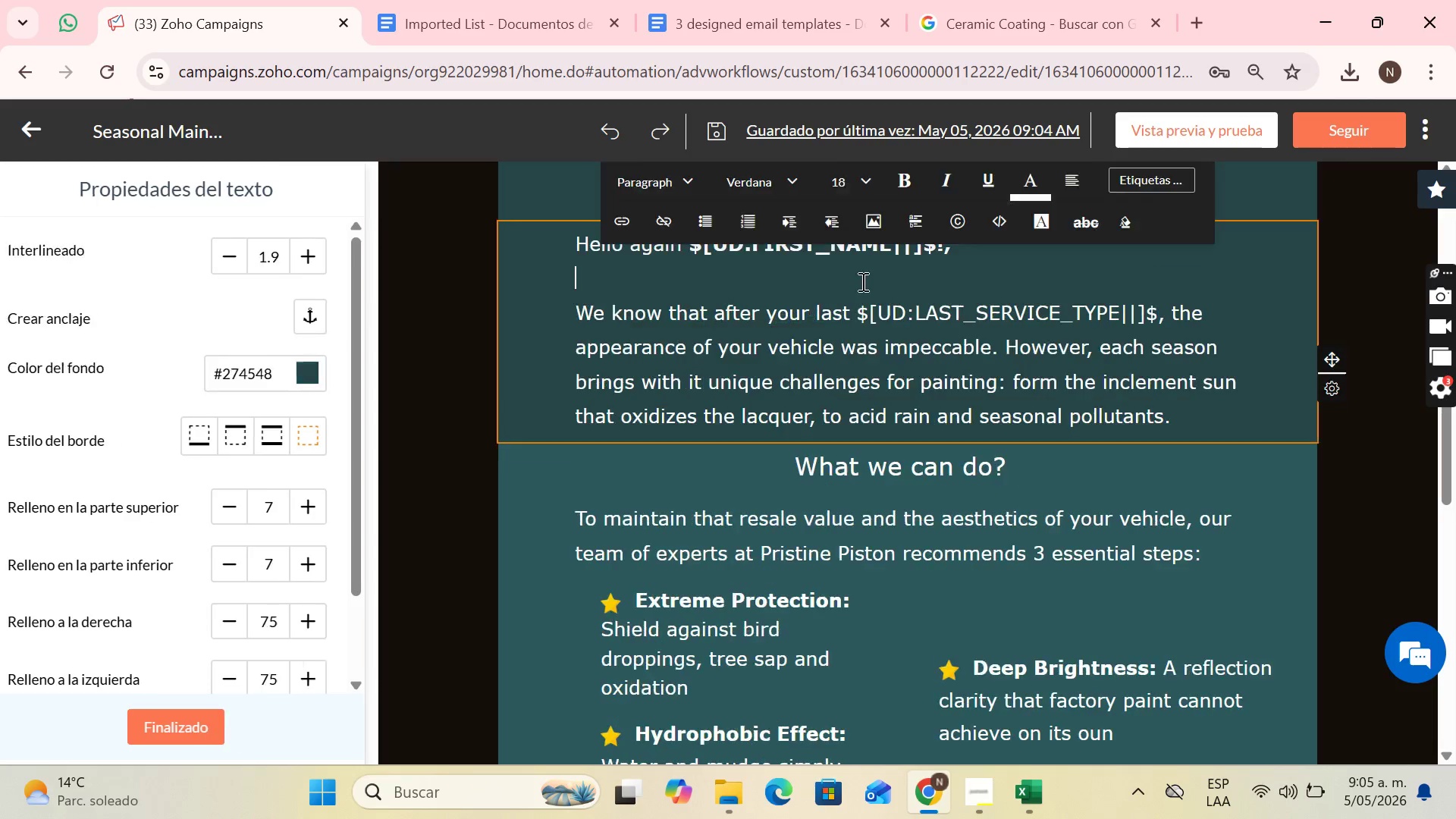 
scroll: coordinate [978, 418], scroll_direction: down, amount: 1.0
 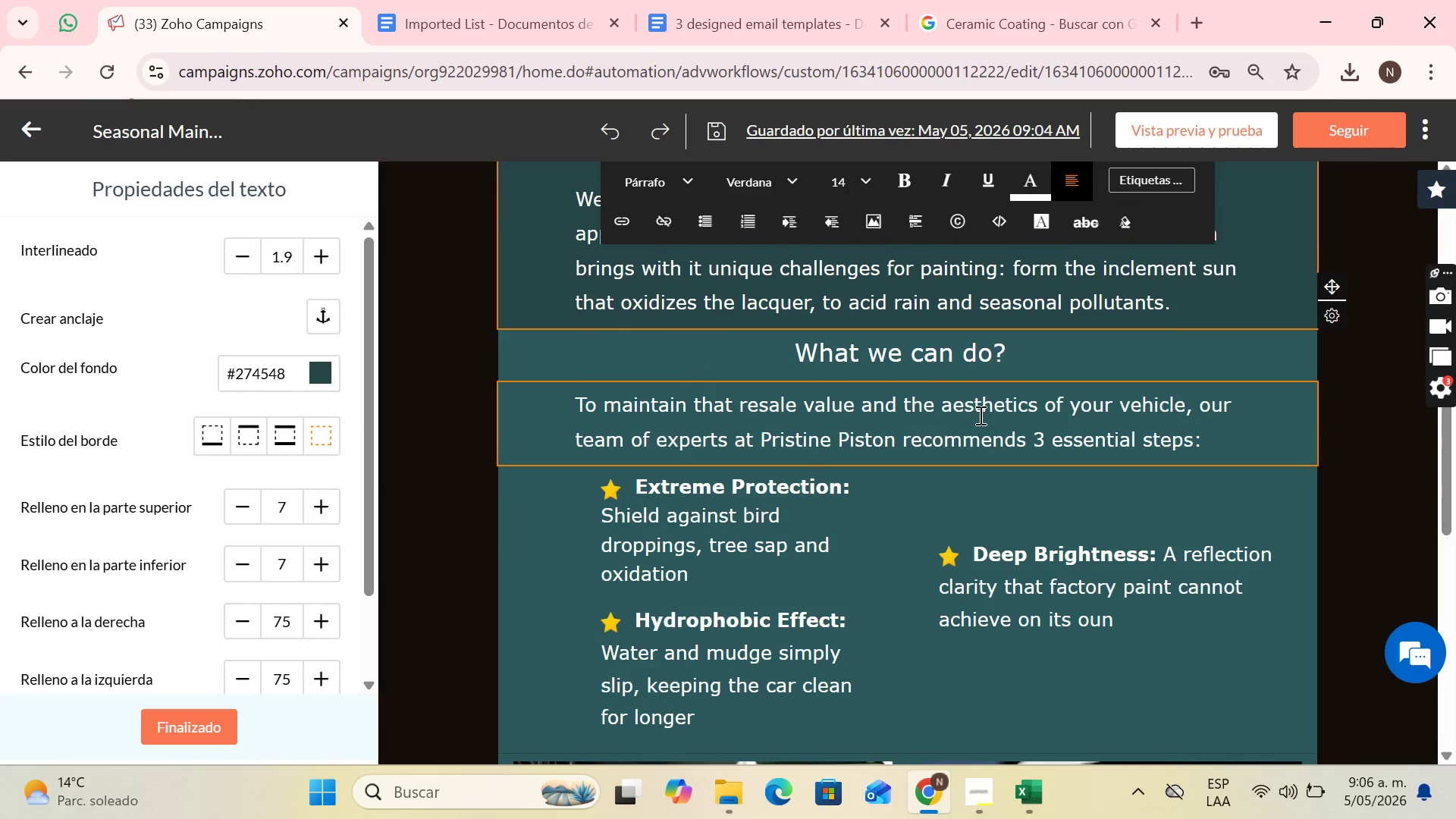 
scroll: coordinate [980, 414], scroll_direction: up, amount: 2.0
 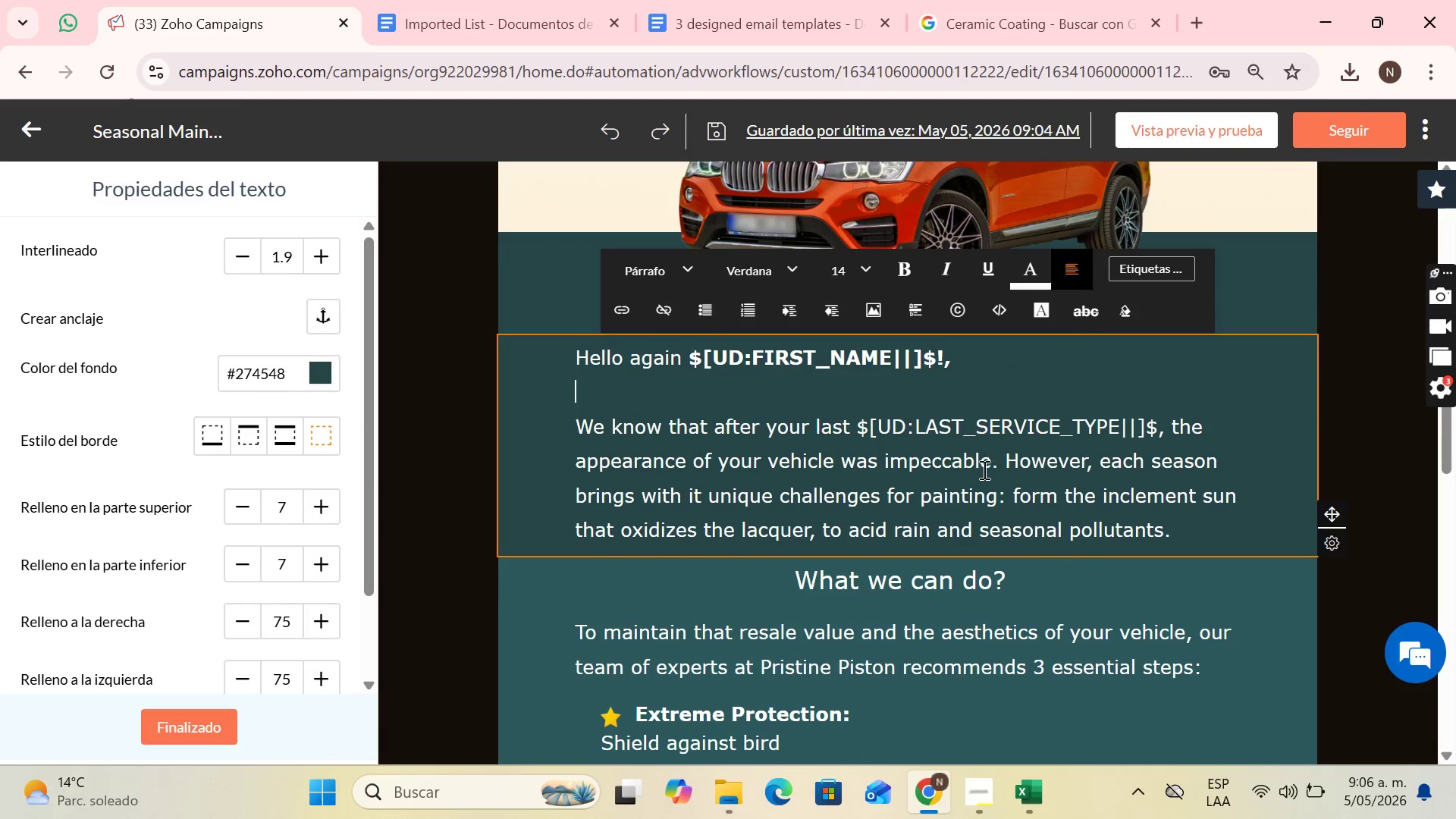 
scroll: coordinate [962, 481], scroll_direction: down, amount: 1.0
 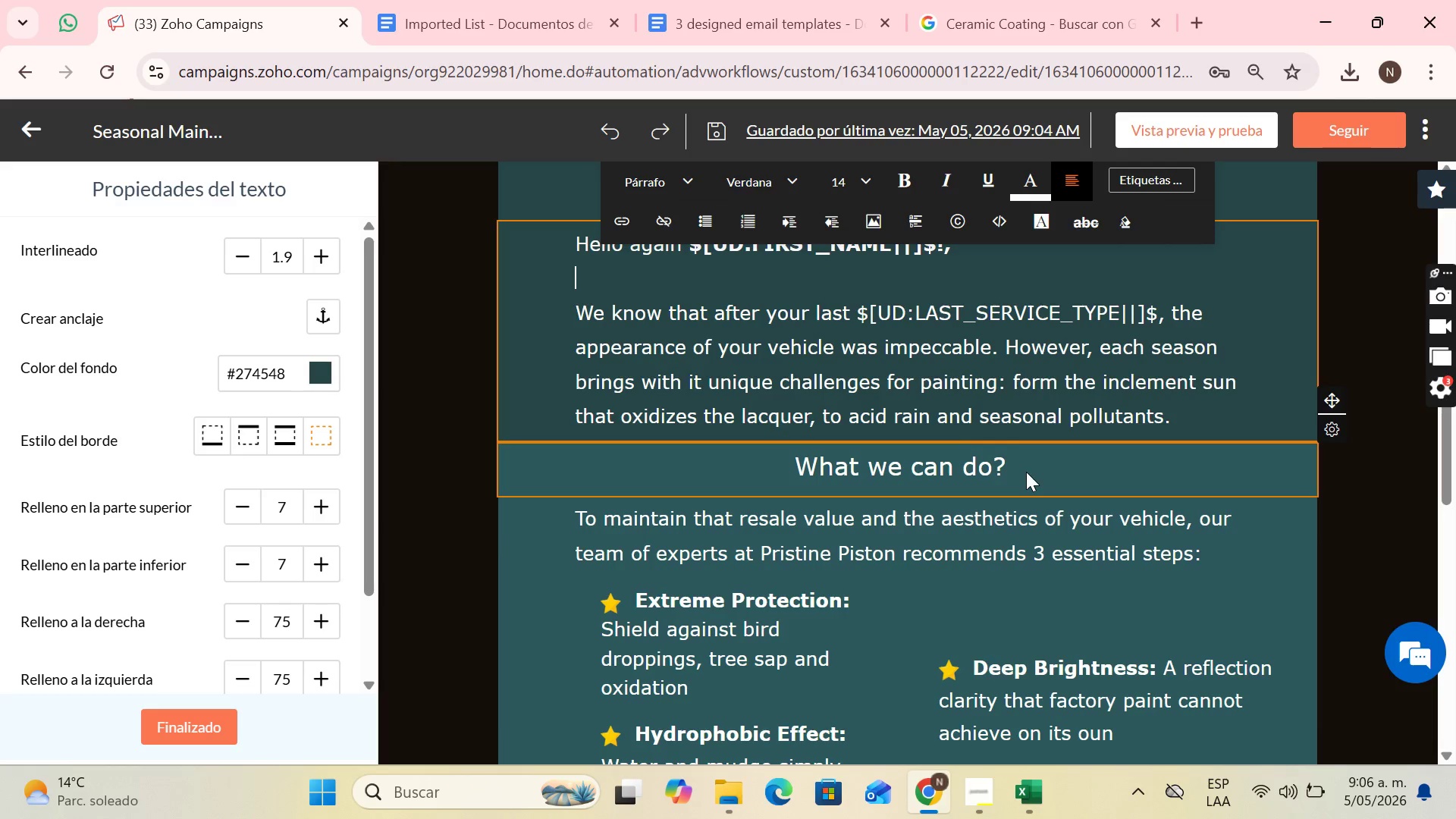 
wait(5.95)
 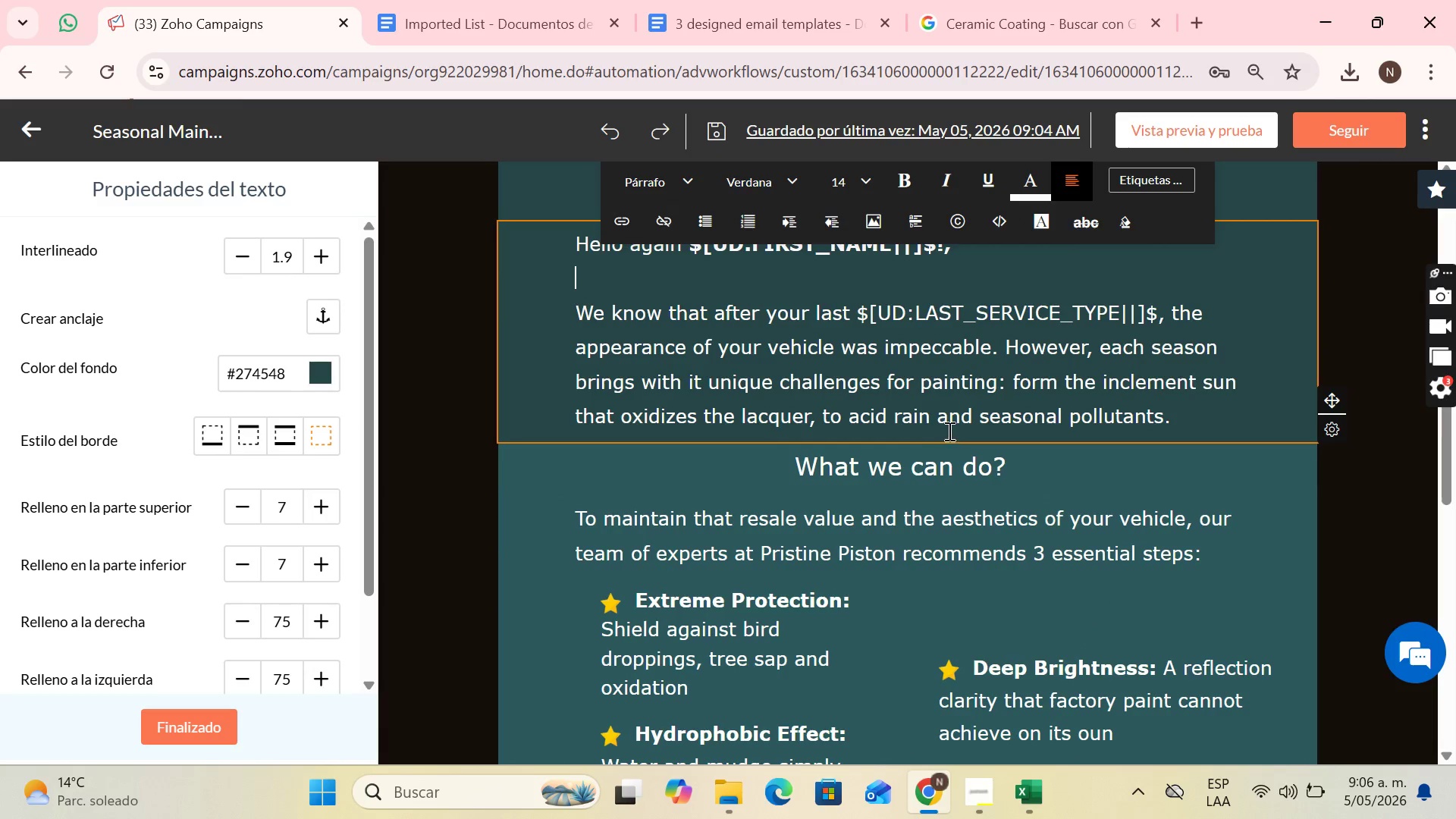 
left_click([849, 592])
 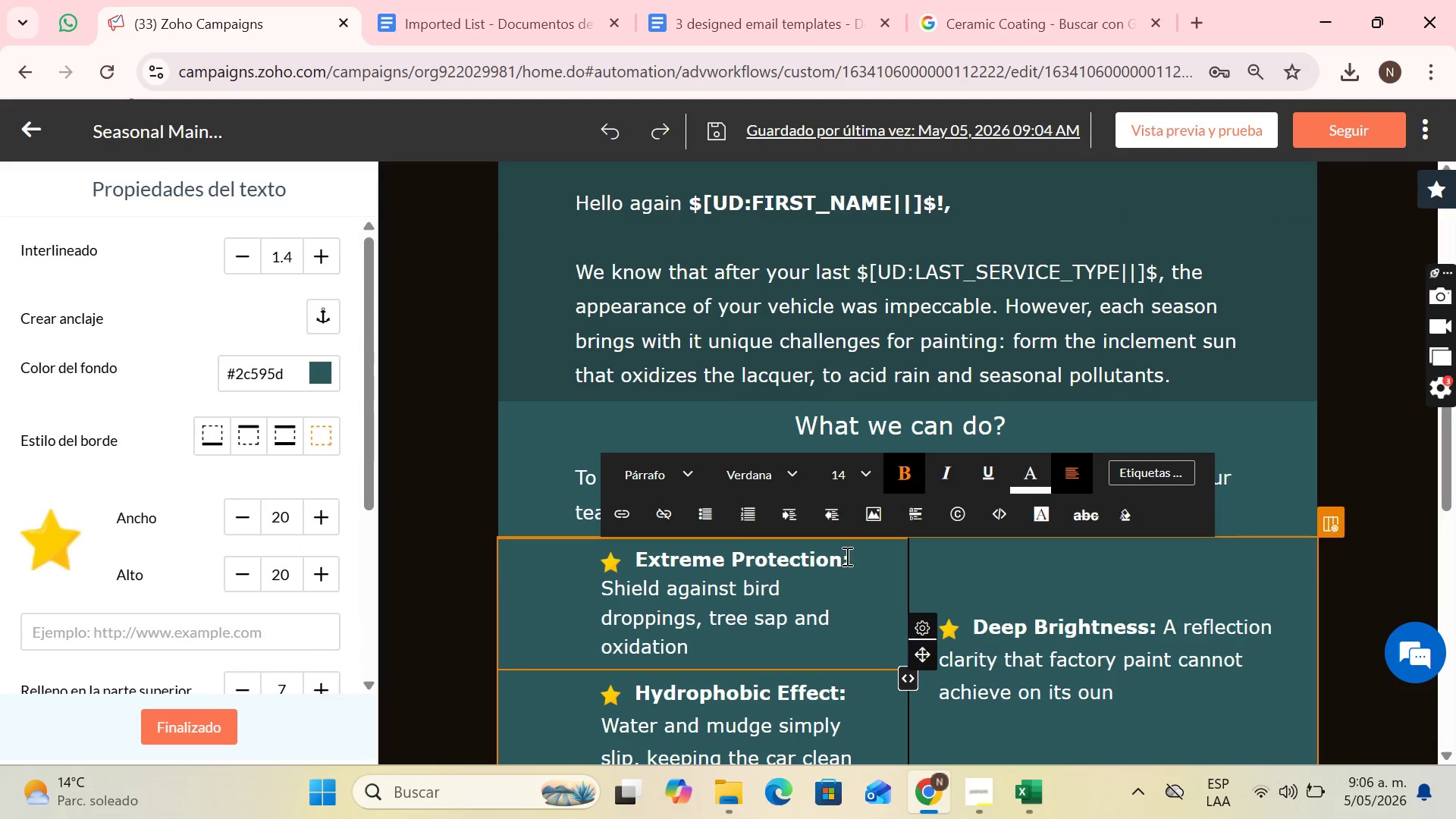 
left_click_drag(start_coordinate=[843, 556], to_coordinate=[654, 561])
 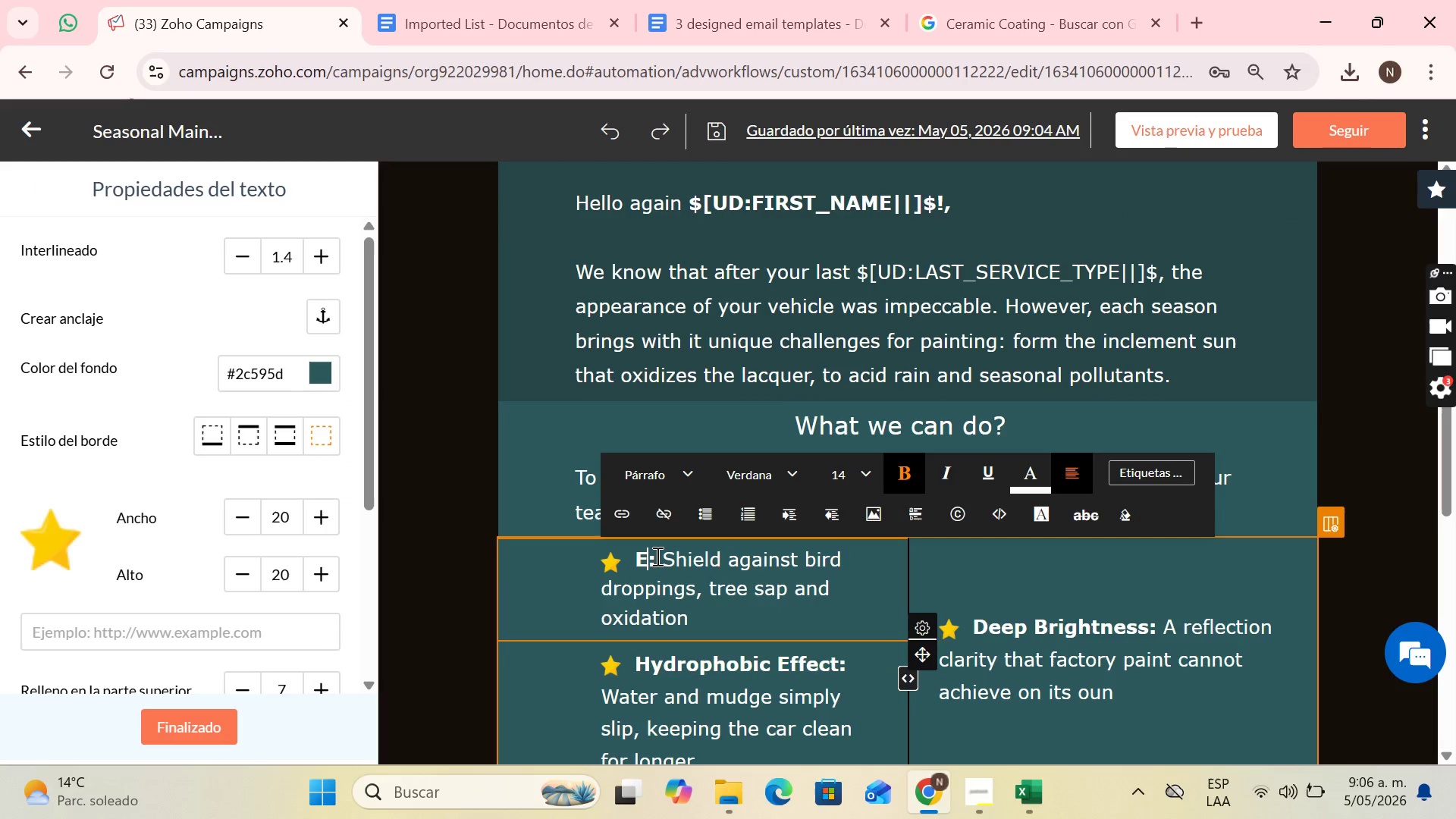 
key(Backspace)
key(Backspace)
type(Posy)
key(Backspace)
 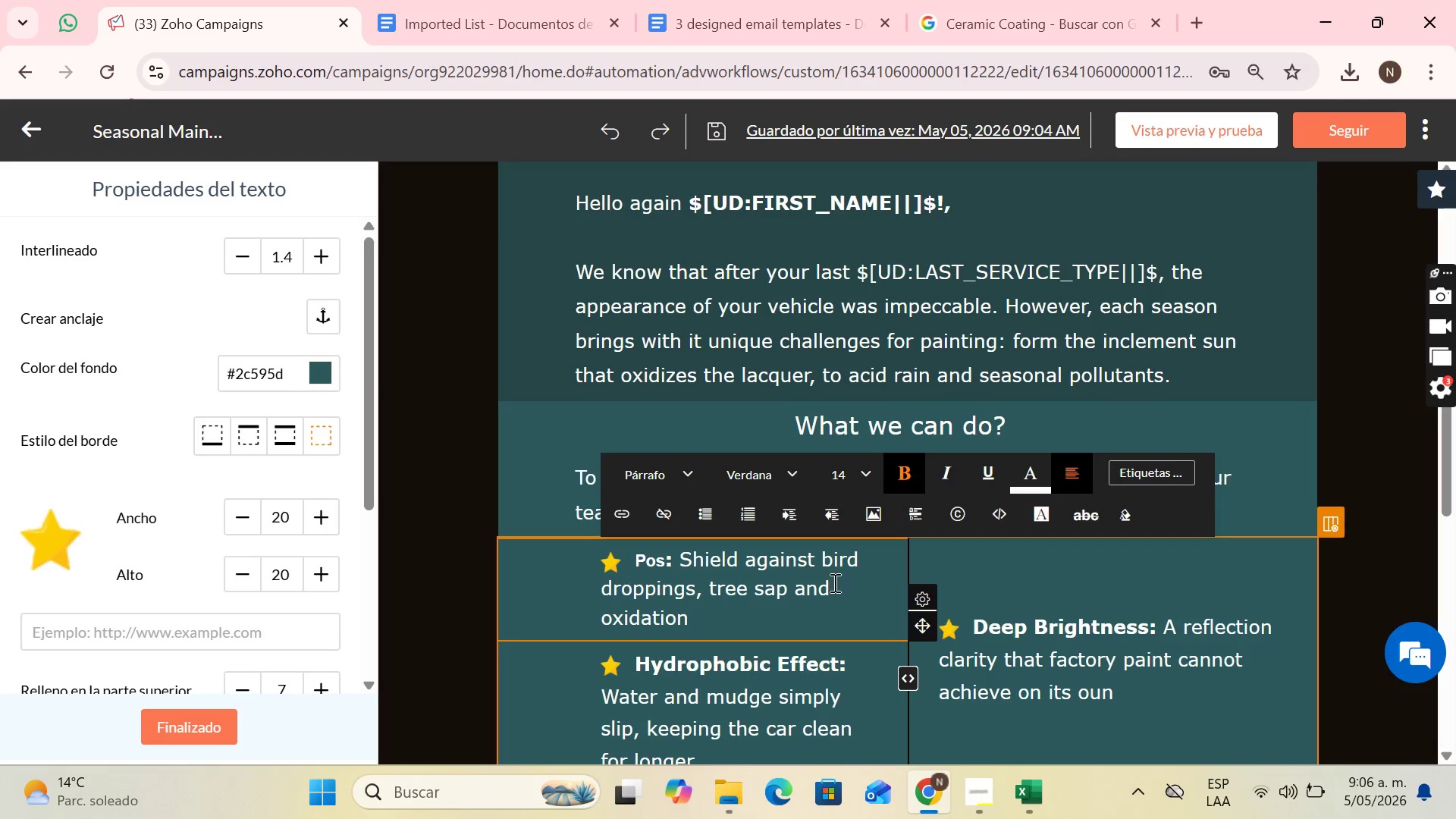 
key(Control+Z)
 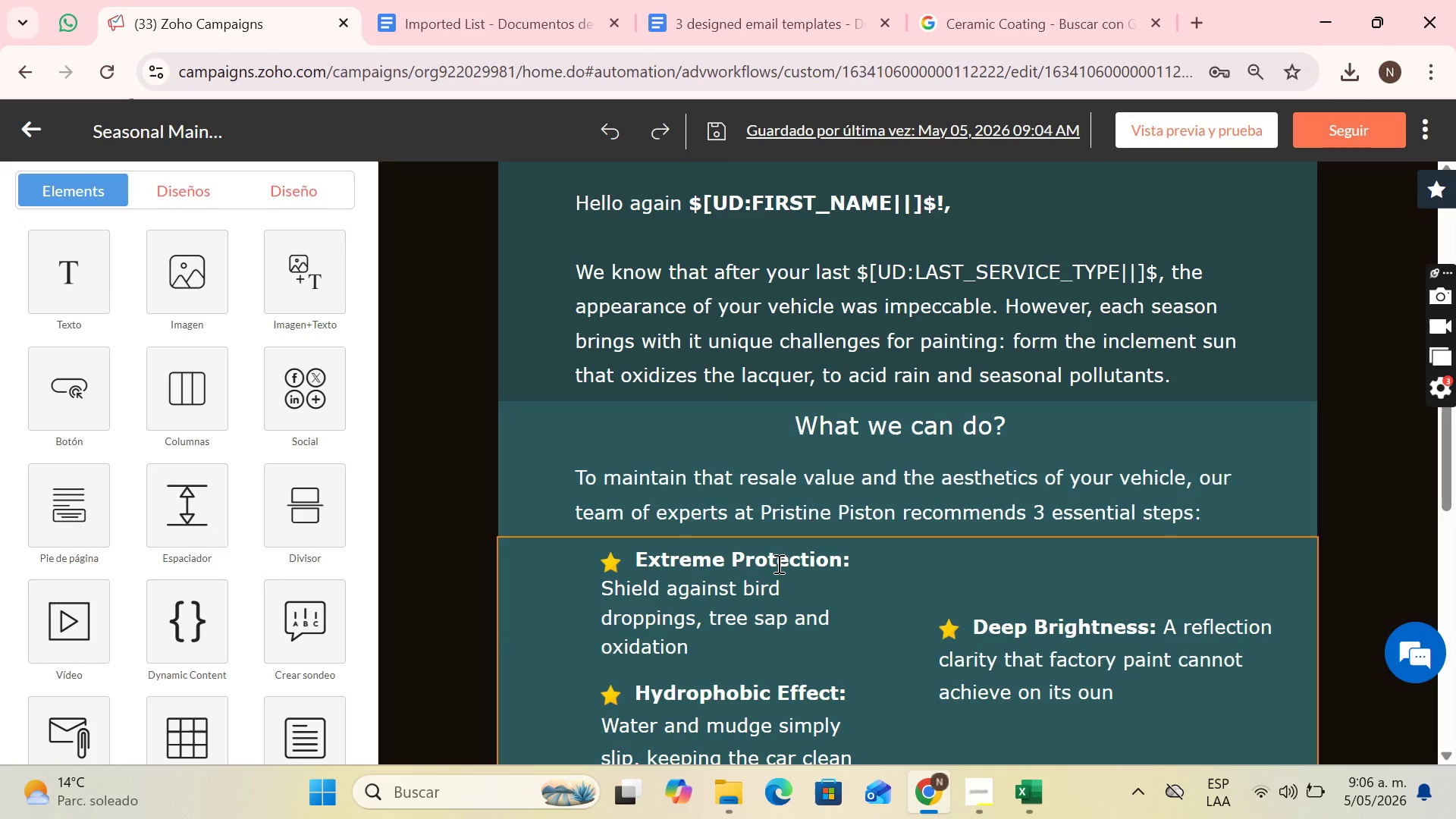 
left_click([777, 563])
 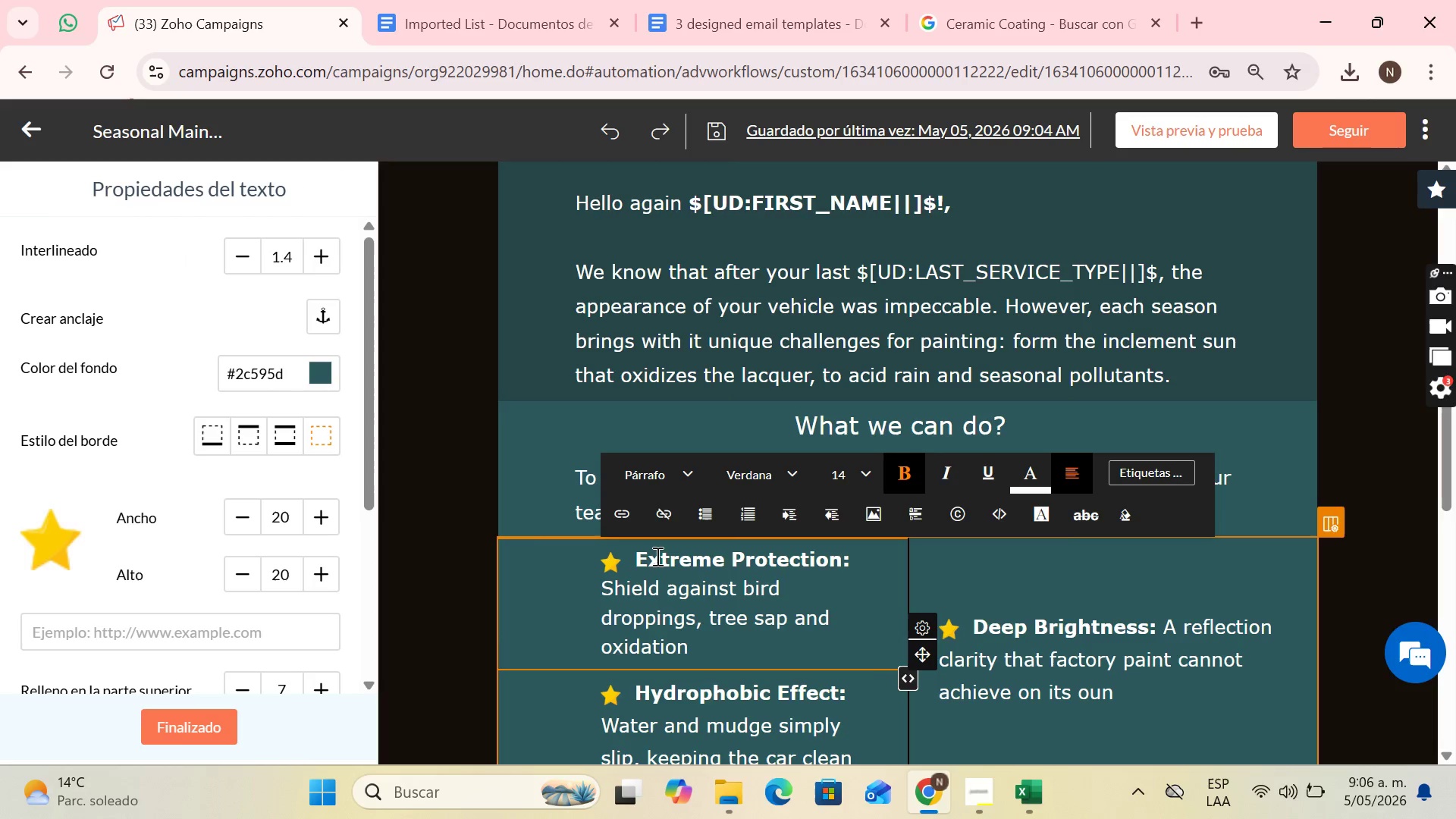 
left_click_drag(start_coordinate=[649, 555], to_coordinate=[840, 554])
 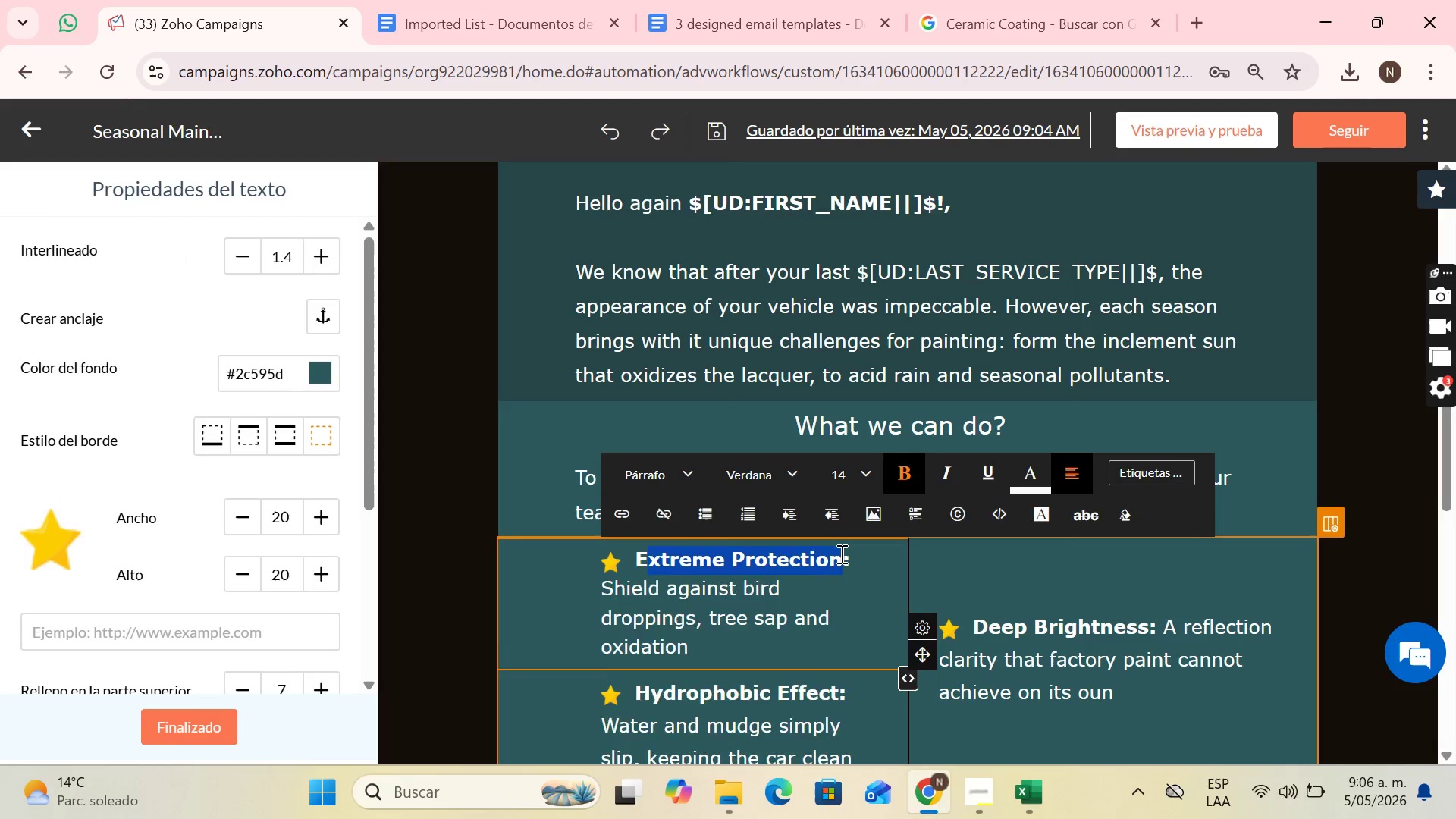 
key(Backspace)
type(p)
key(Backspace)
type(Pos)
 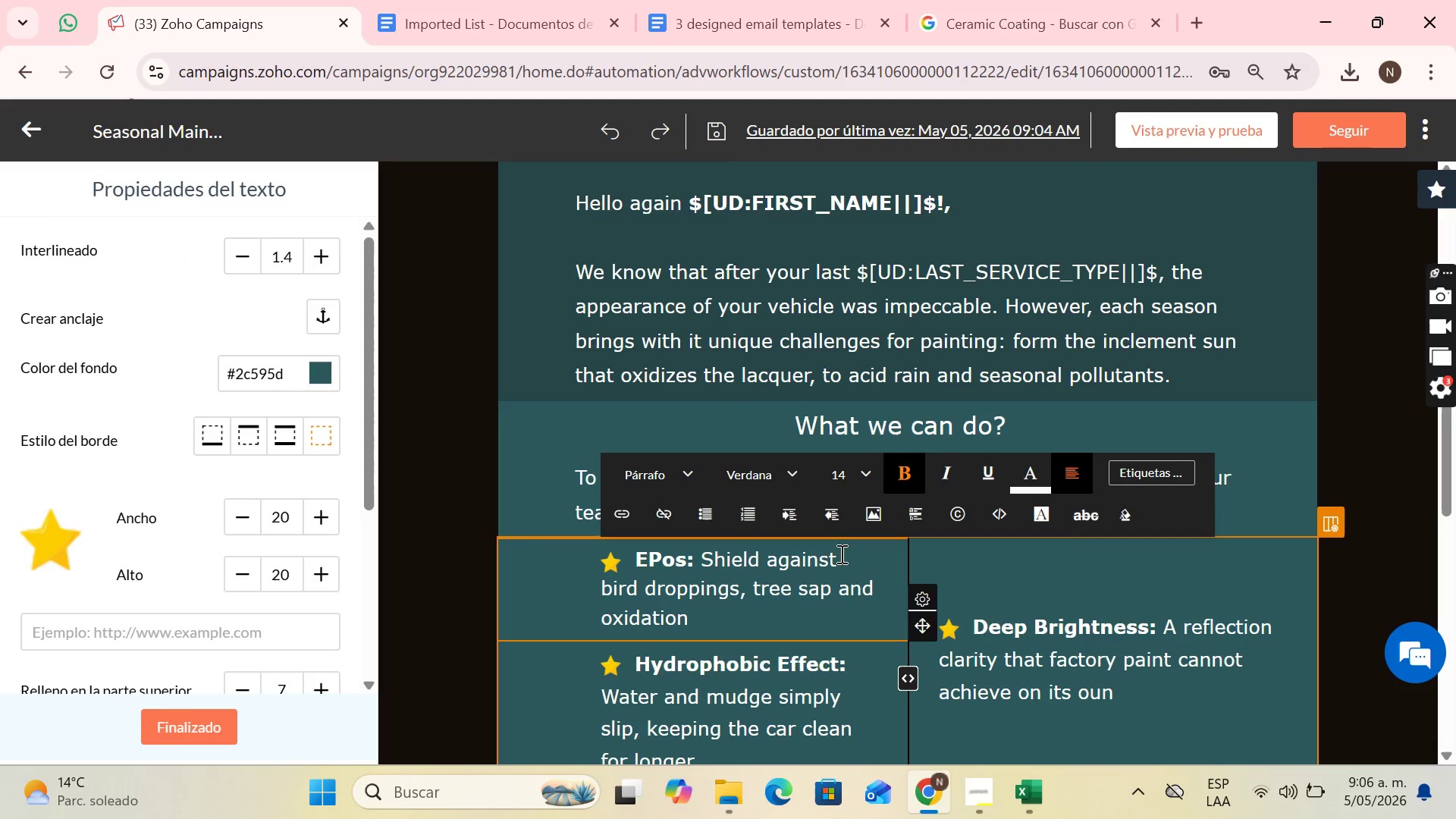 
key(ArrowLeft)
 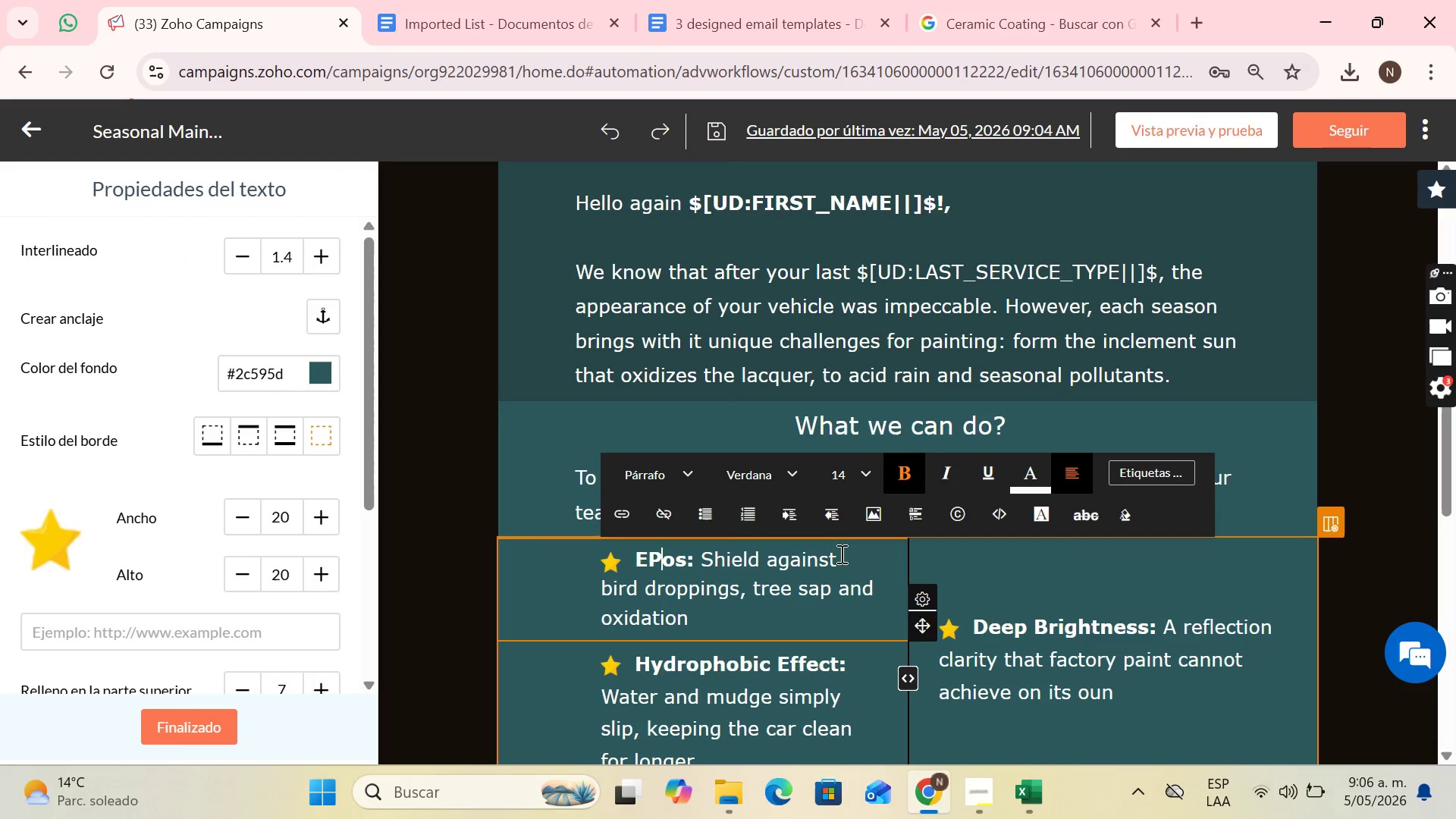 
key(ArrowLeft)
 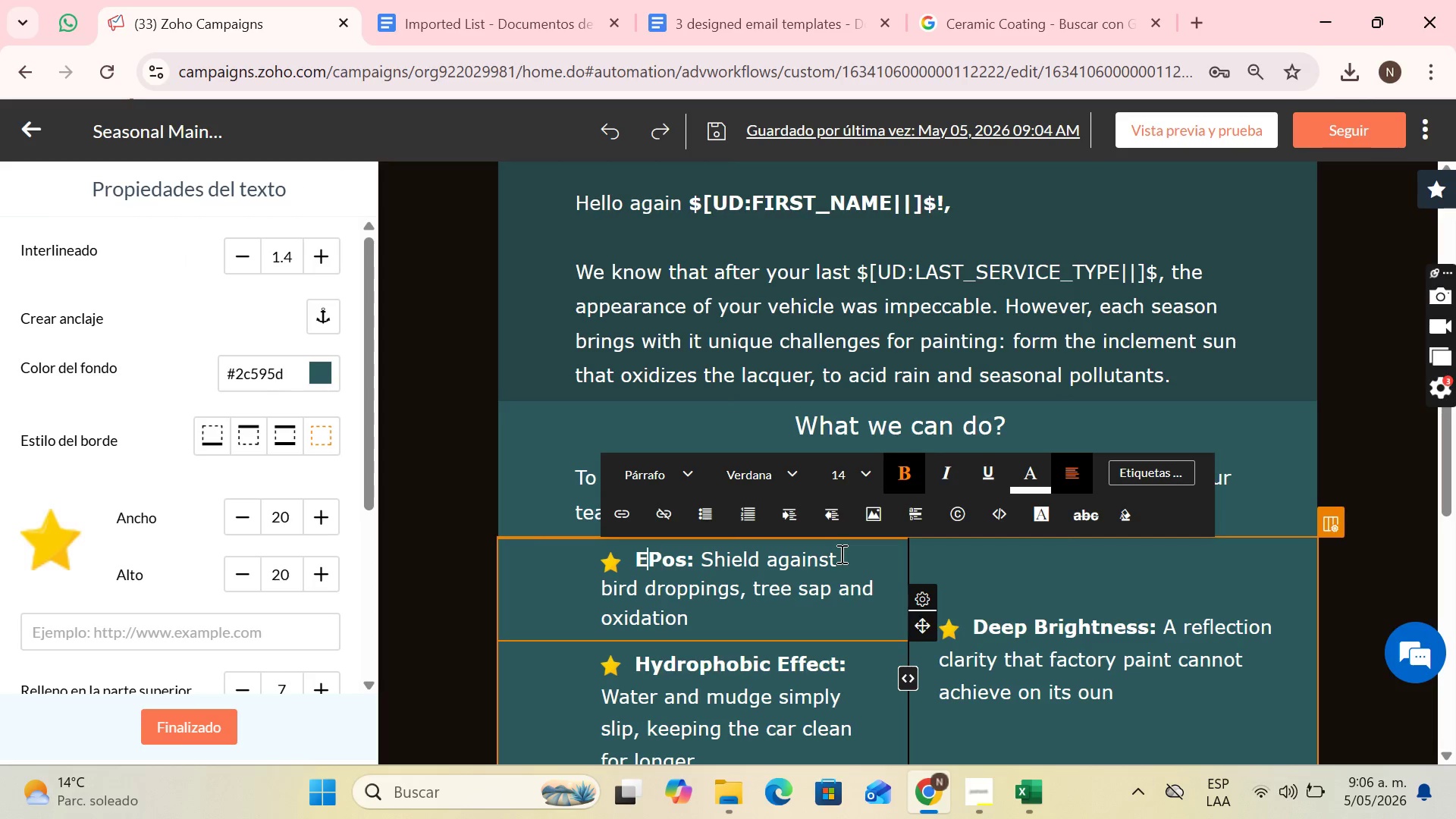 
key(ArrowLeft)
 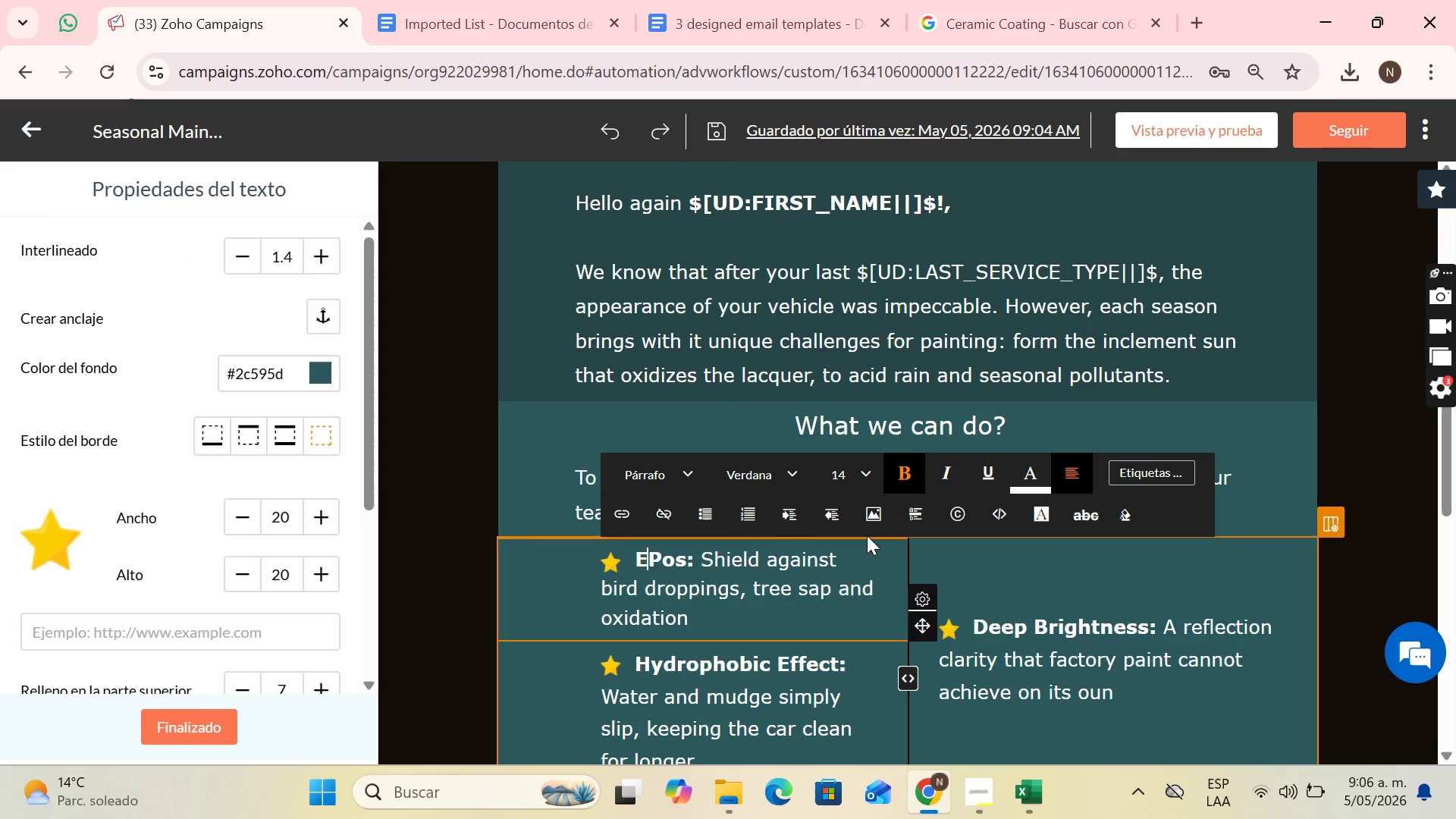 
key(Backspace)
 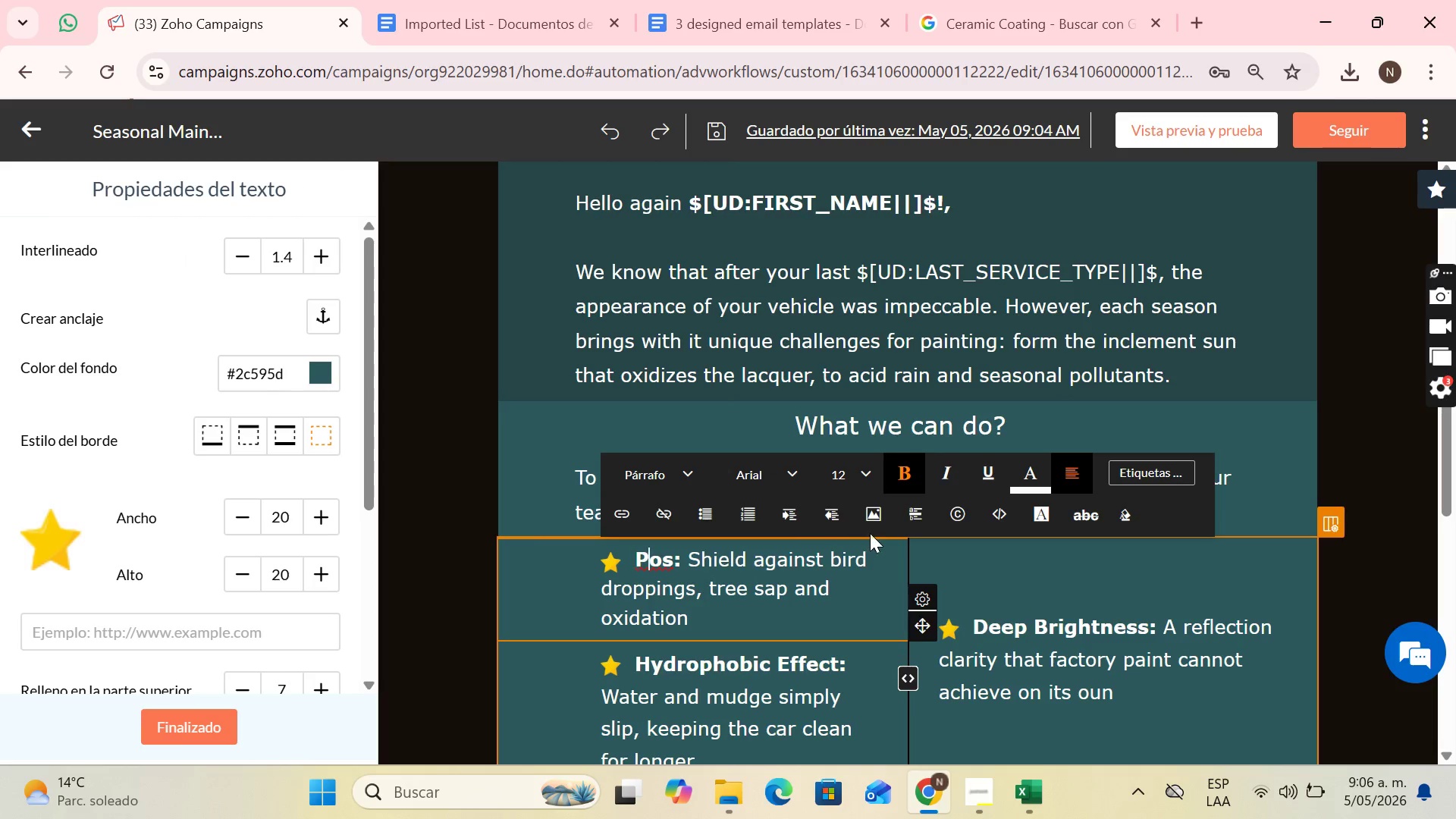 
key(ArrowRight)
 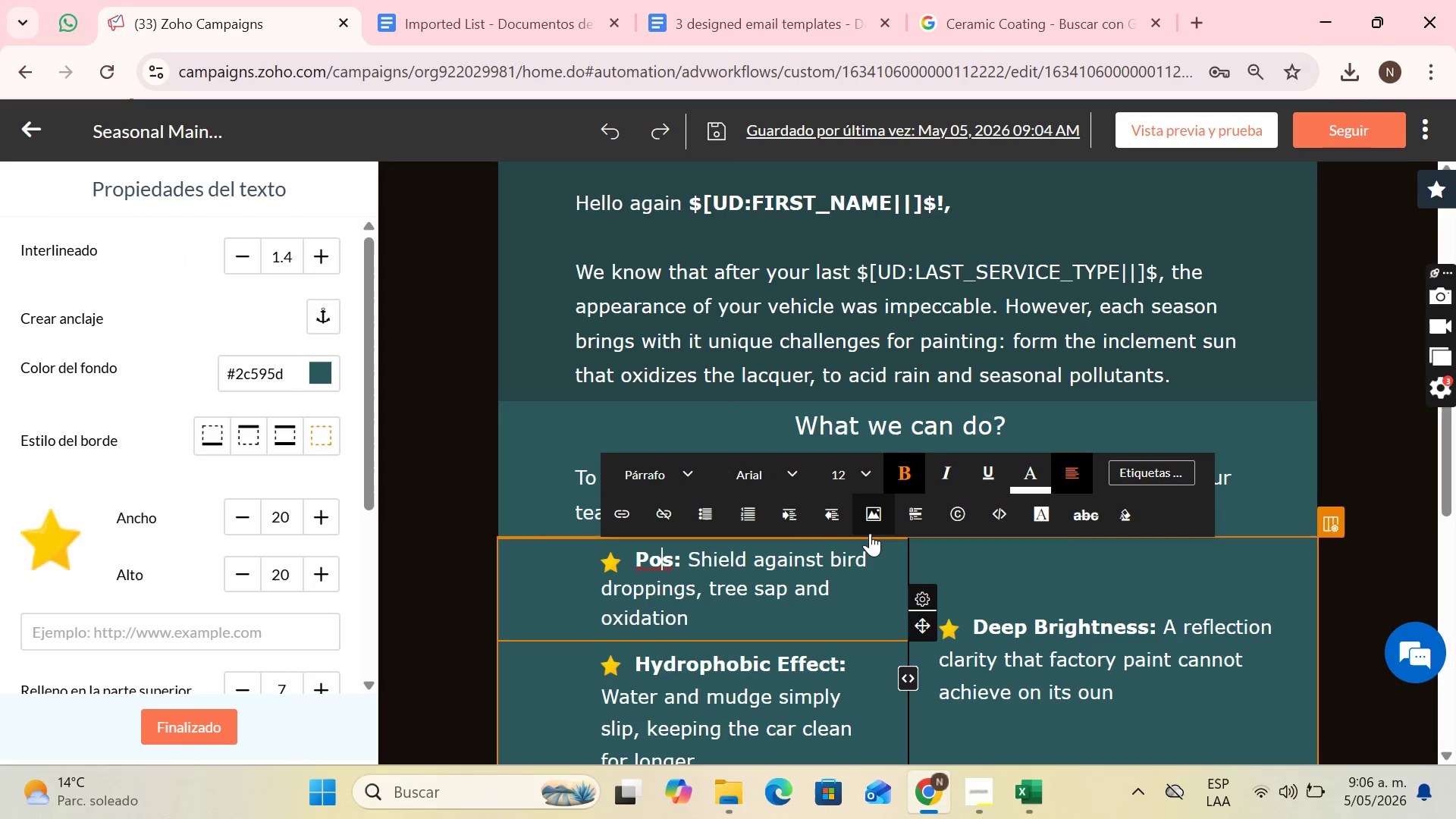 
key(ArrowRight)
 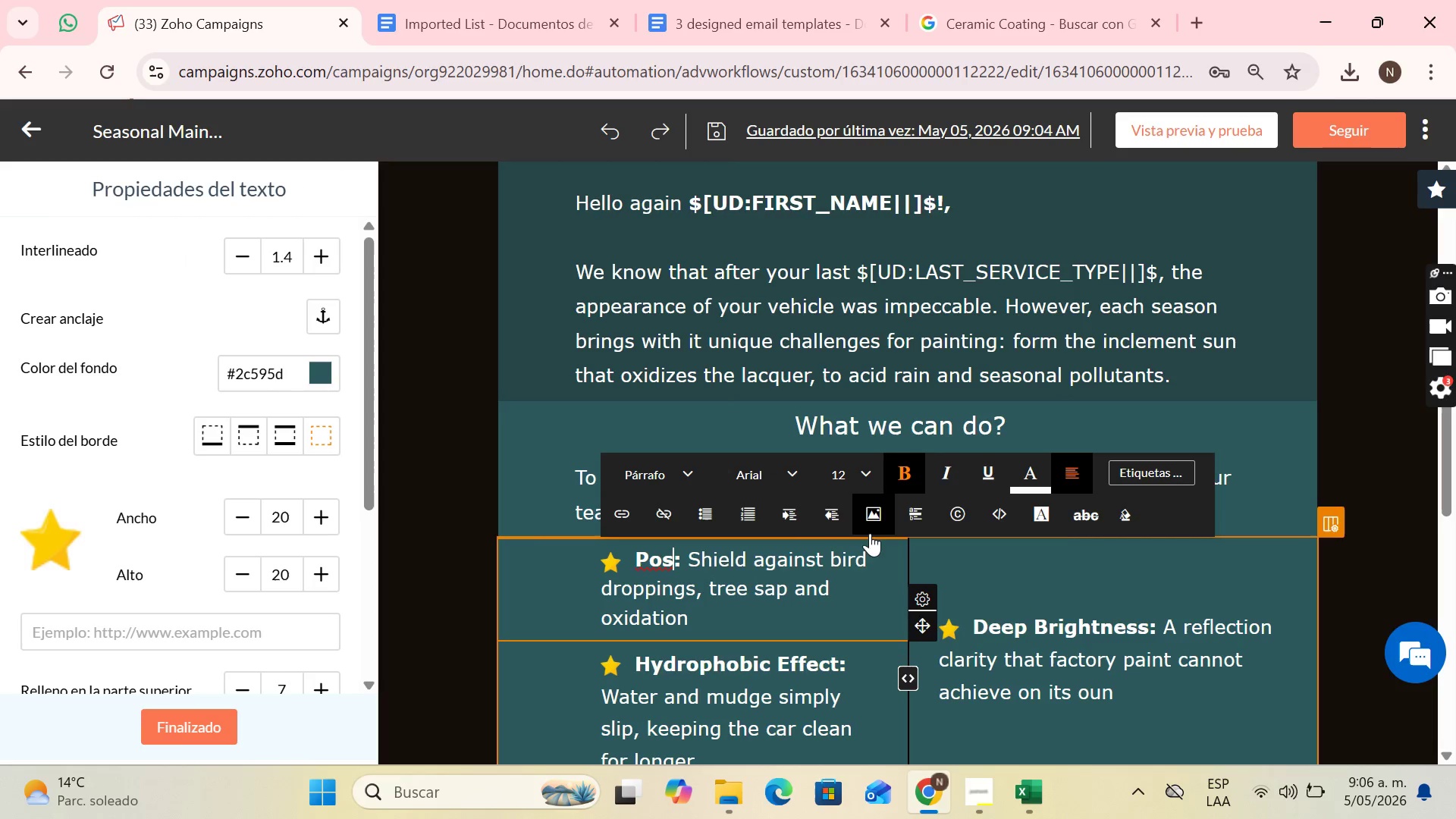 
key(ArrowRight)
 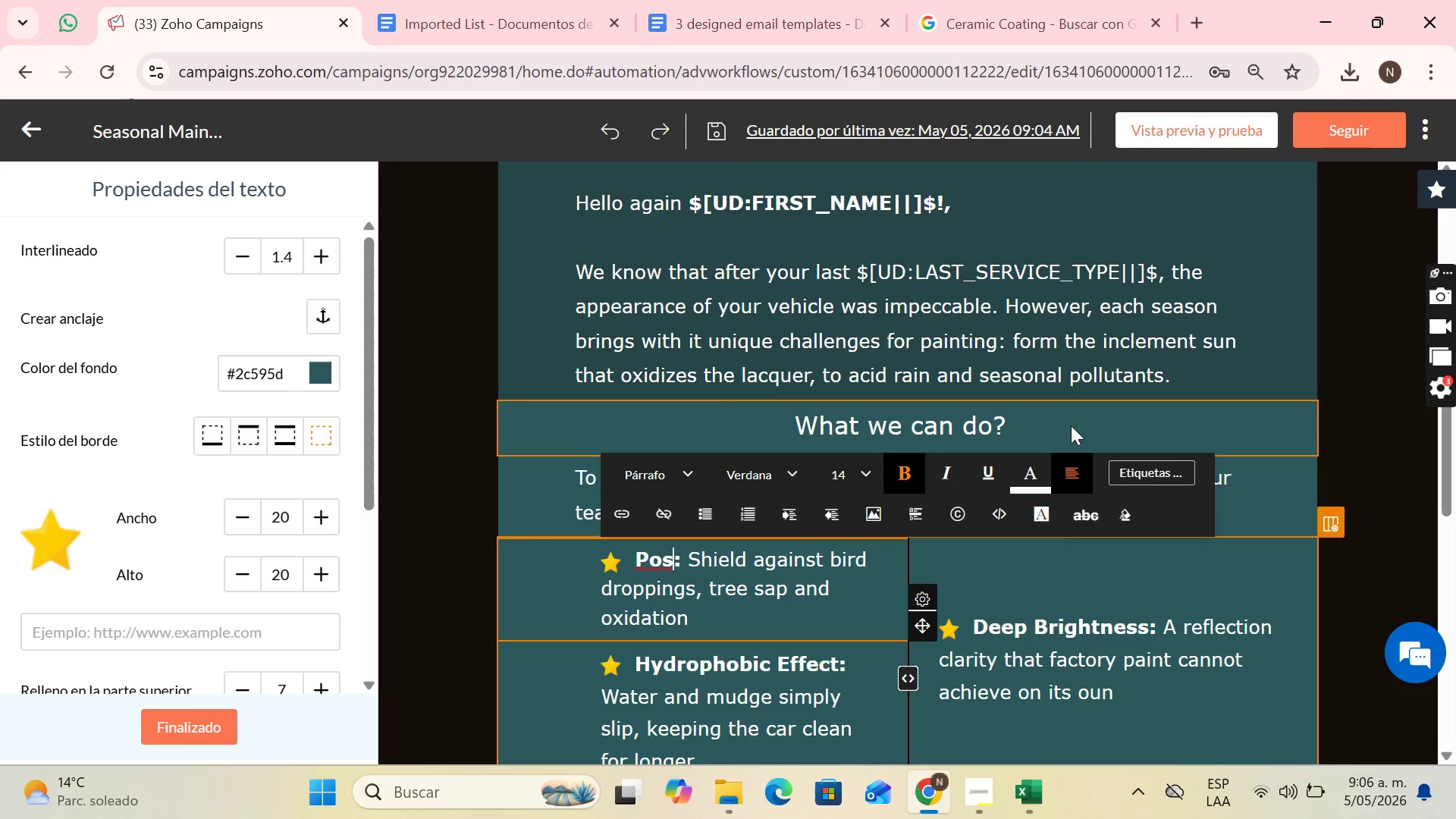 
type(t S)
key(Backspace)
key(Backspace)
type(-storm washing)
 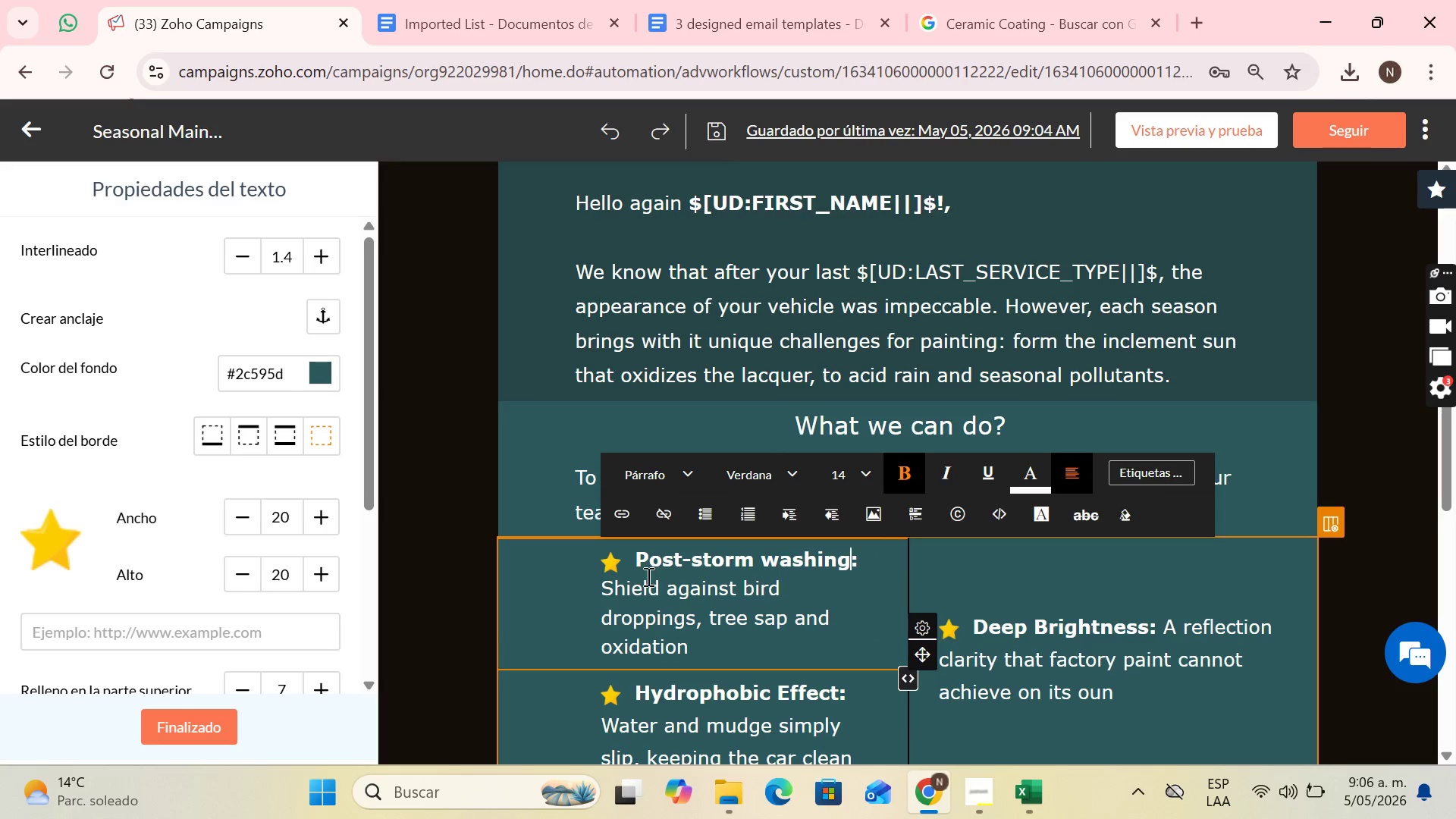 
left_click_drag(start_coordinate=[613, 591], to_coordinate=[707, 642])
 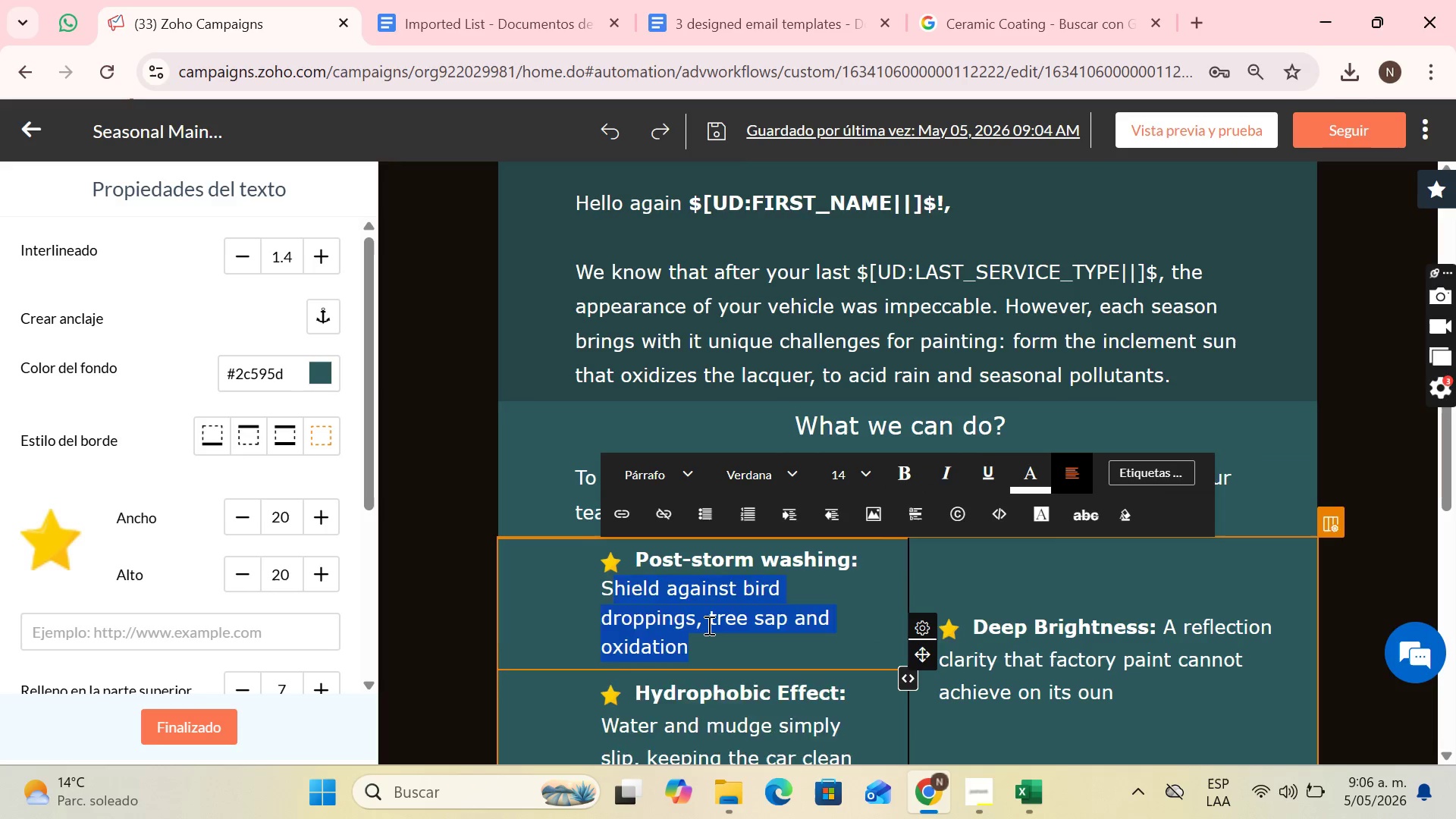 
key(Backspace)
key(Backspace)
type(Never)
 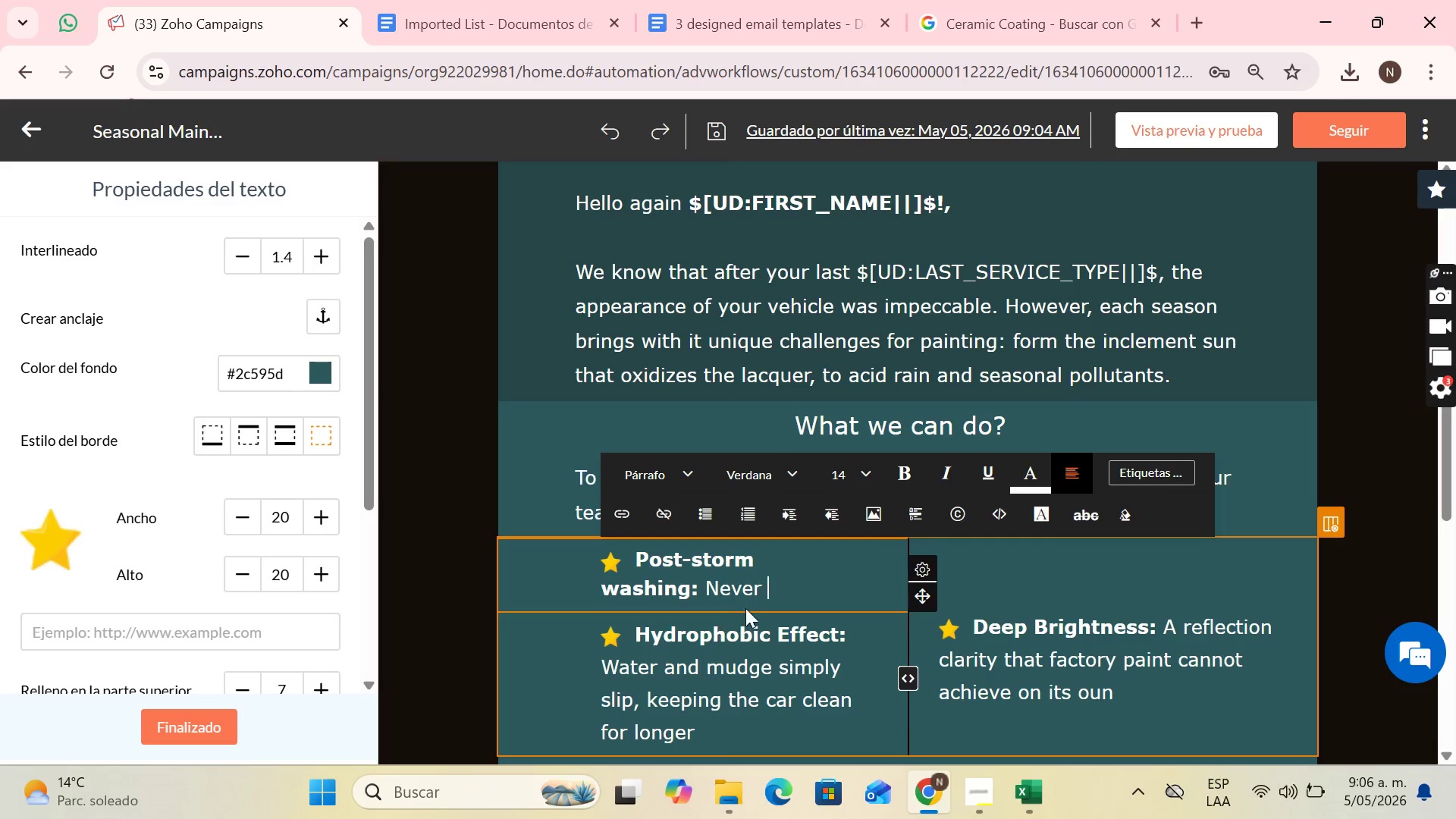 
type( let)
 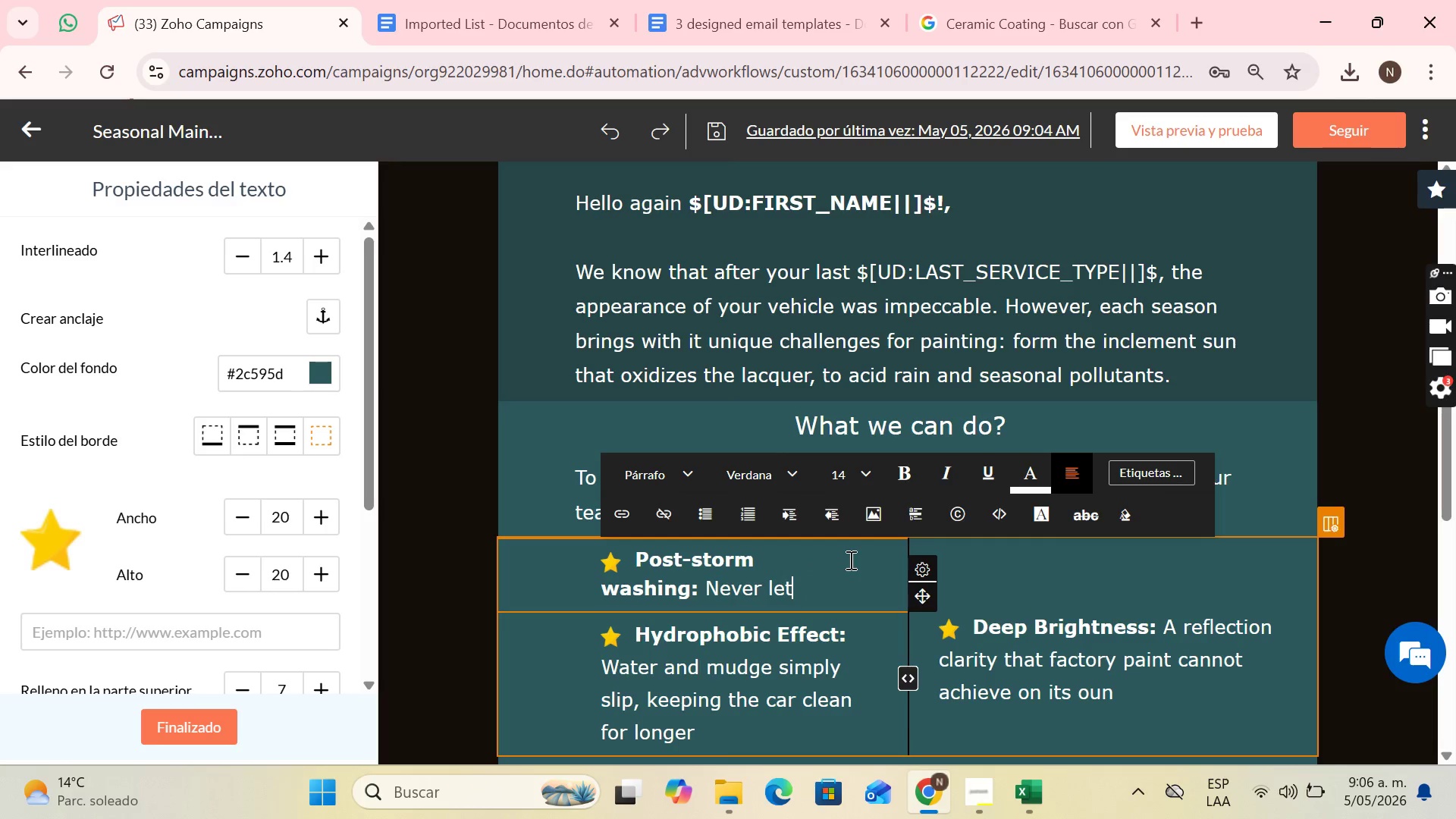 
type( rainwater dry on the body< mineral des)
key(Backspace)
type(posits can craet)
key(Backspace)
key(Backspace)
key(Backspace)
type(eate permanent stains.)
 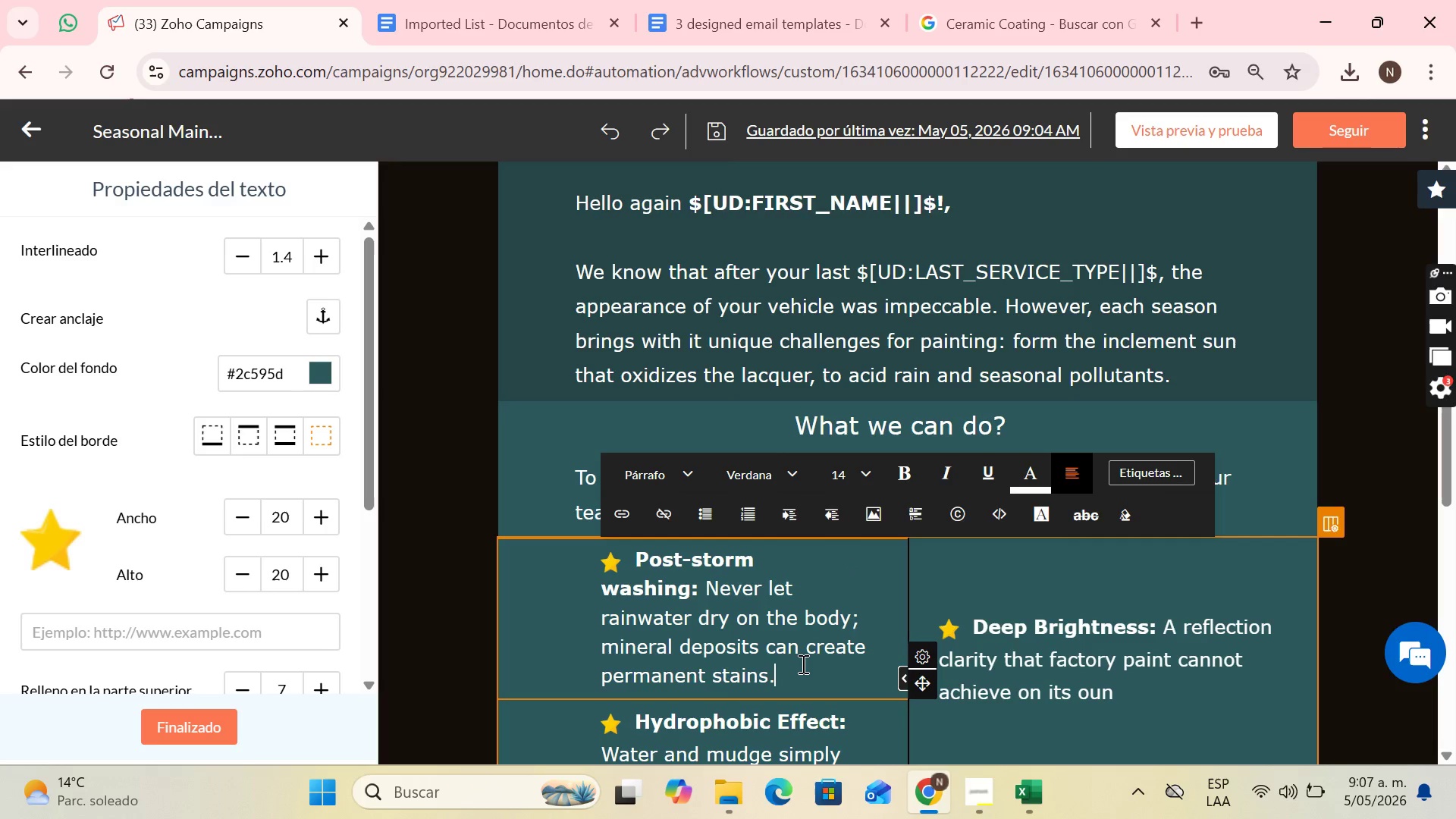 
scroll: coordinate [705, 687], scroll_direction: down, amount: 1.0
 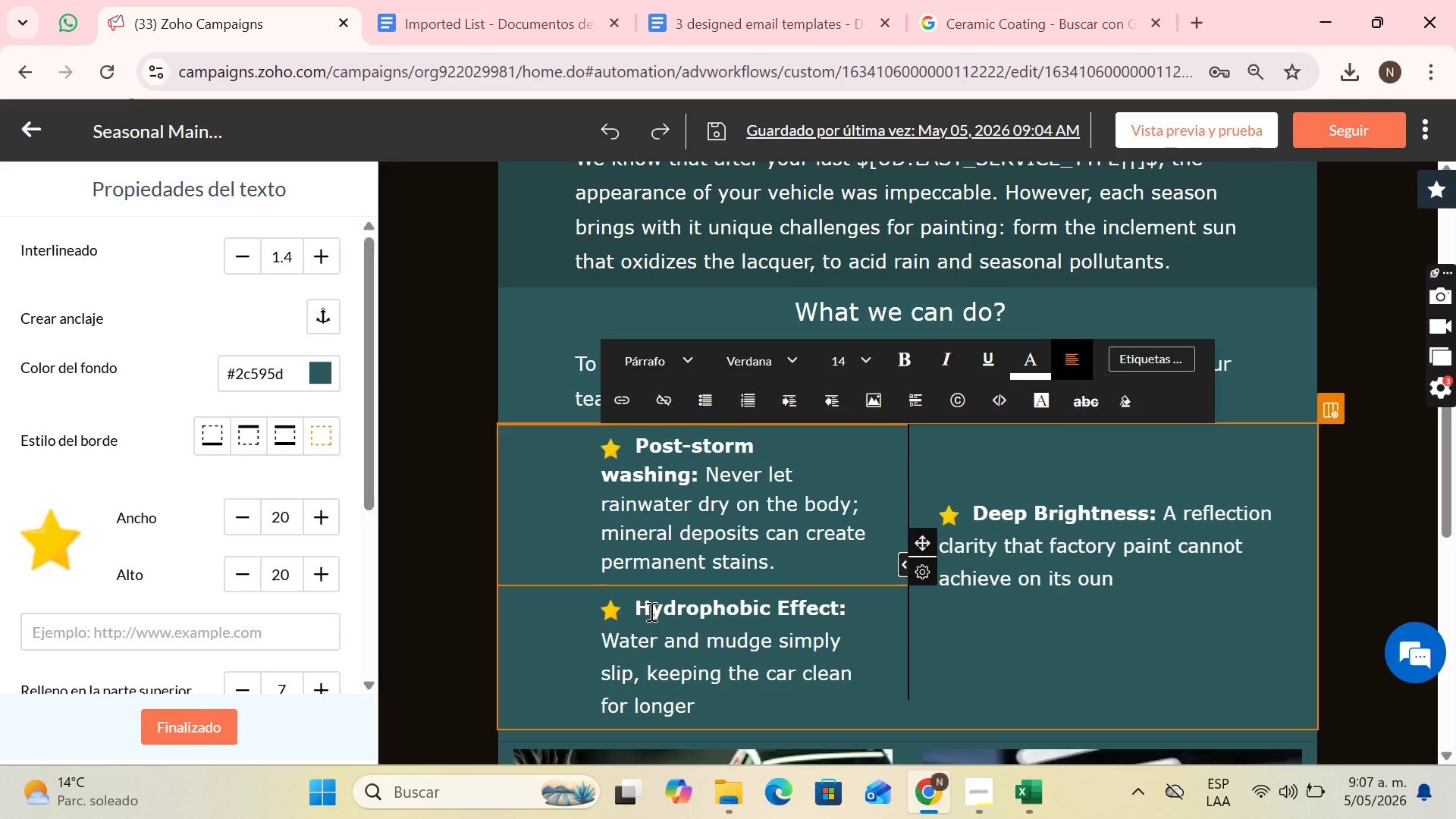 
left_click_drag(start_coordinate=[651, 611], to_coordinate=[771, 709])
 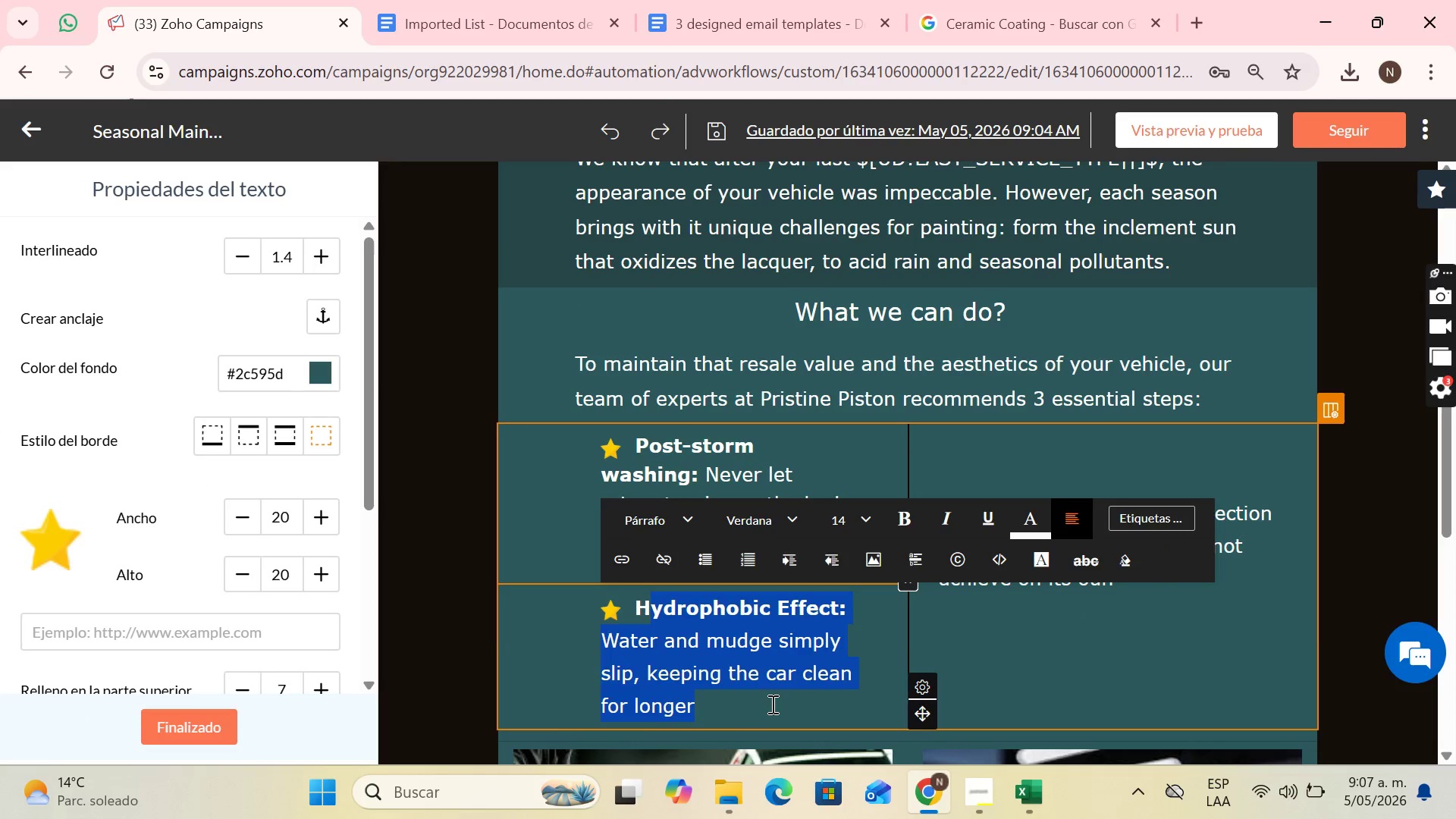 
key(Backspace)
type(UU)
 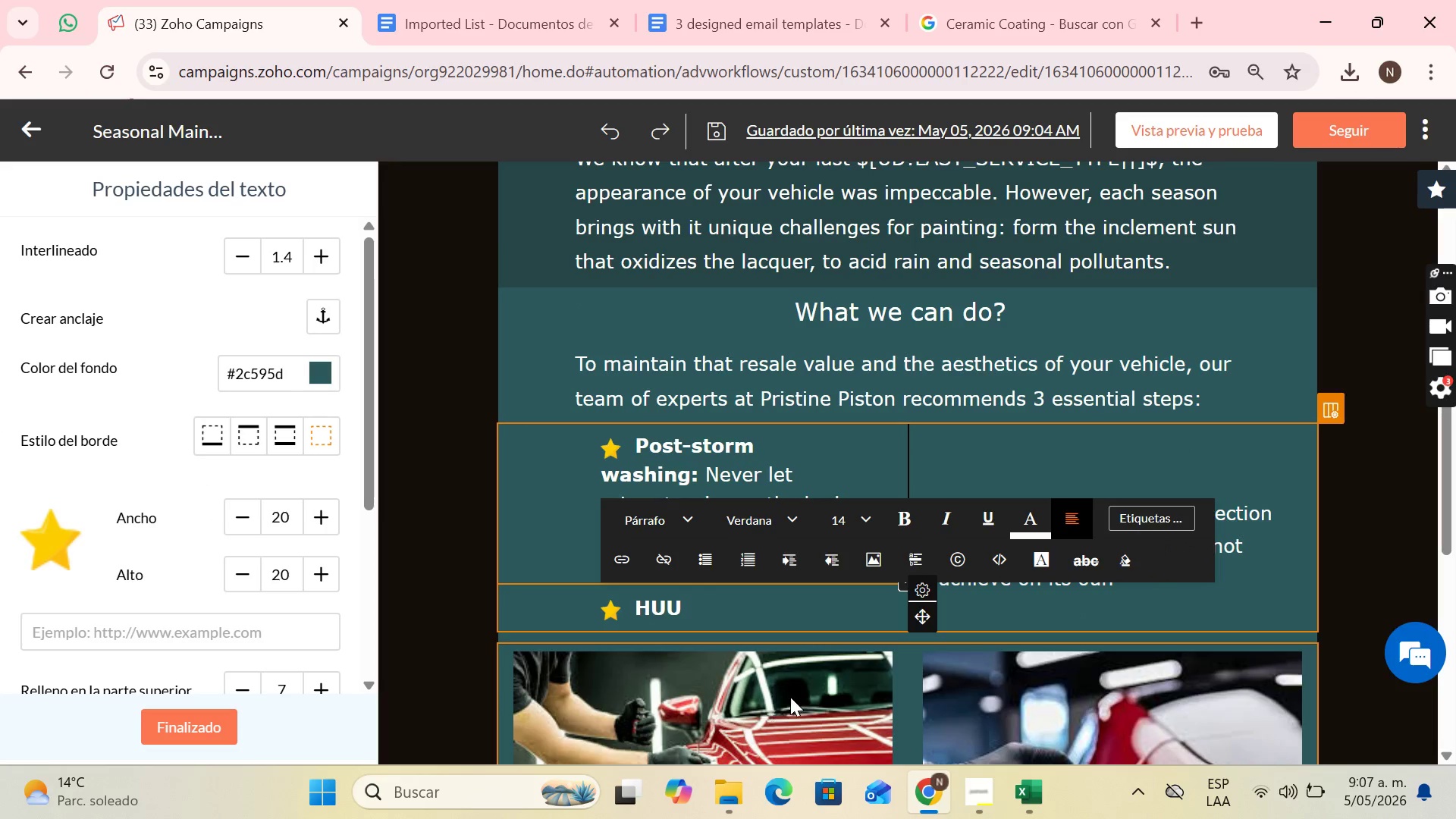 
key(Backspace)
 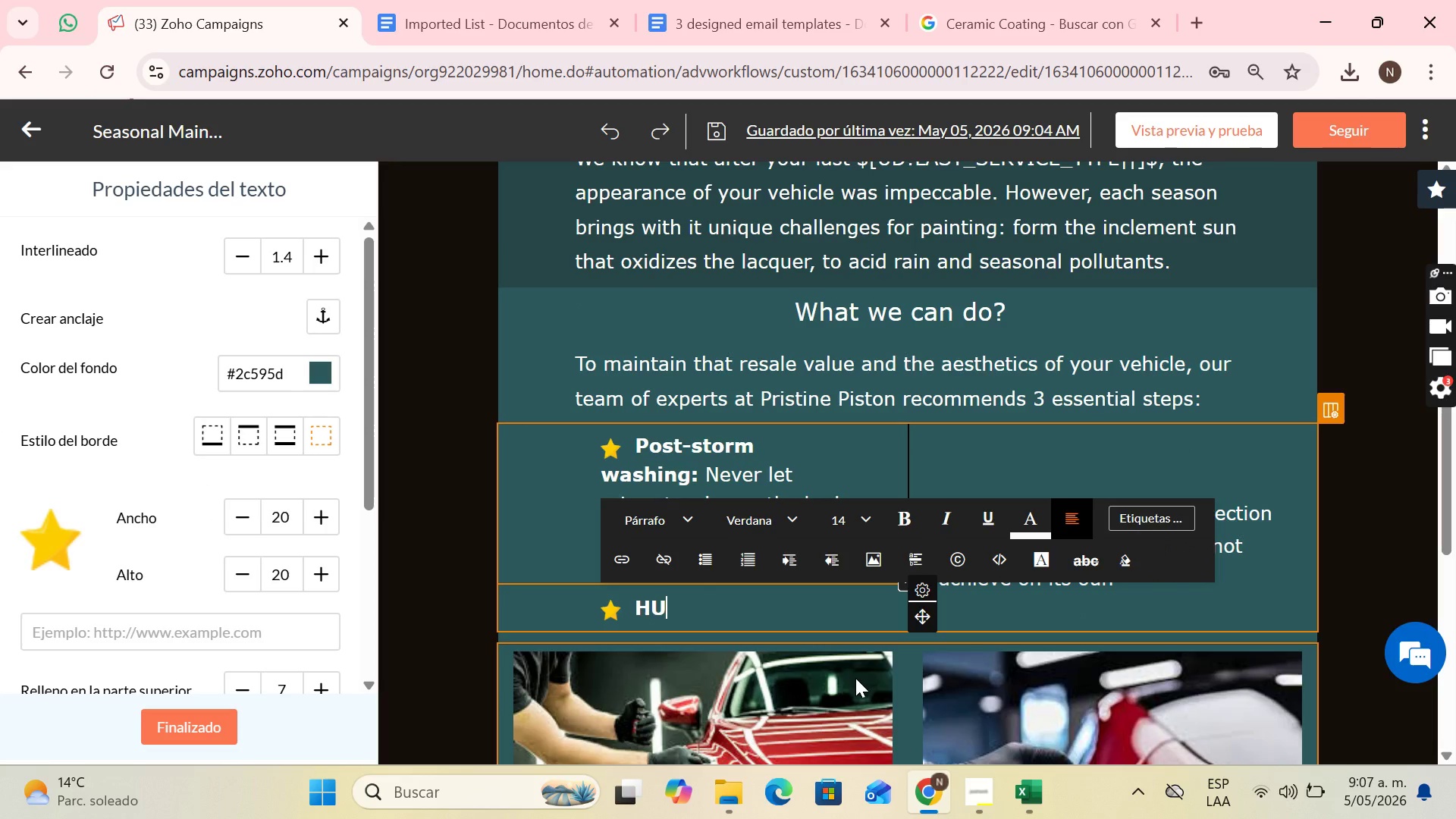 
key(ArrowLeft)
 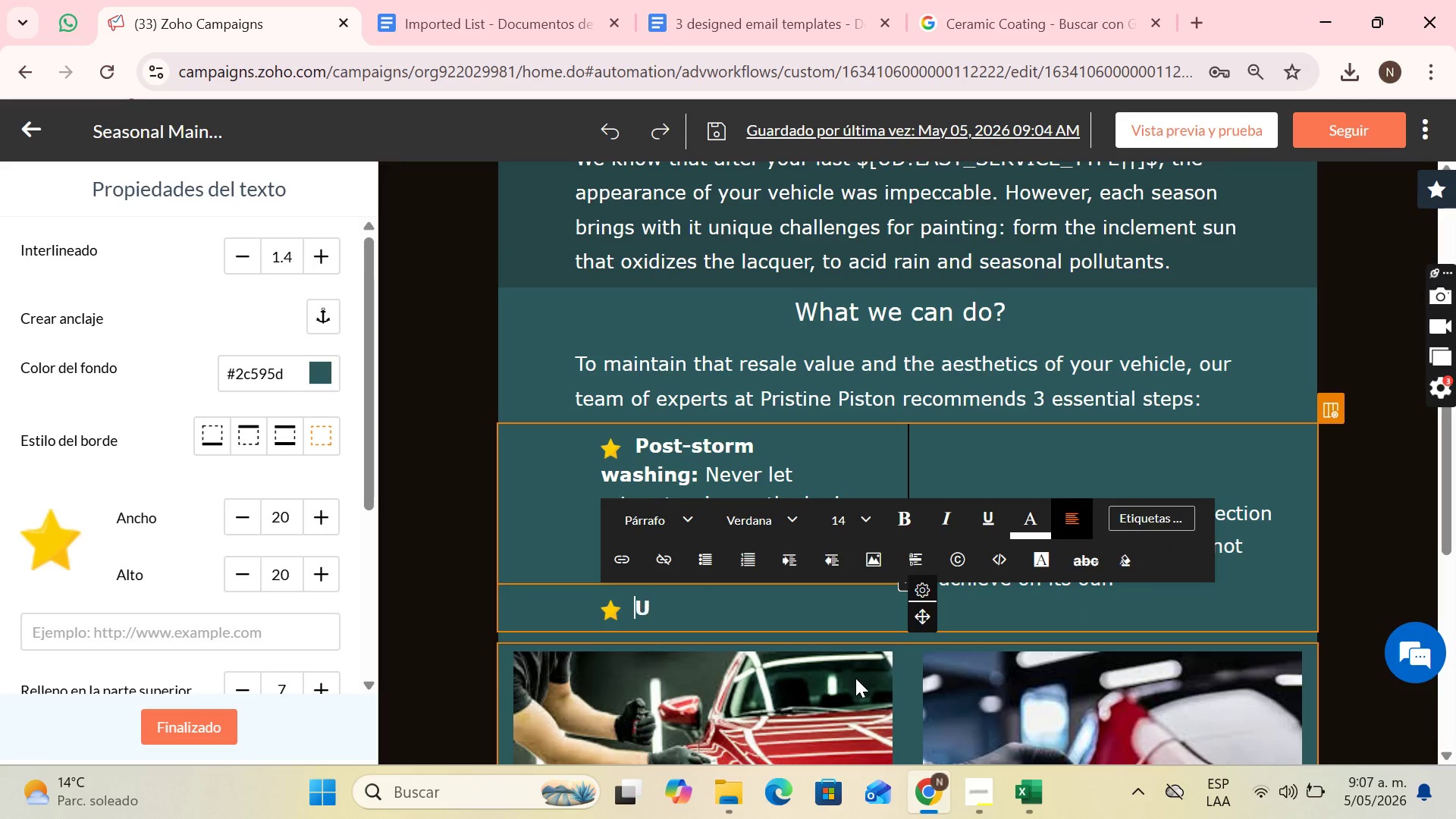 
key(Backspace)
 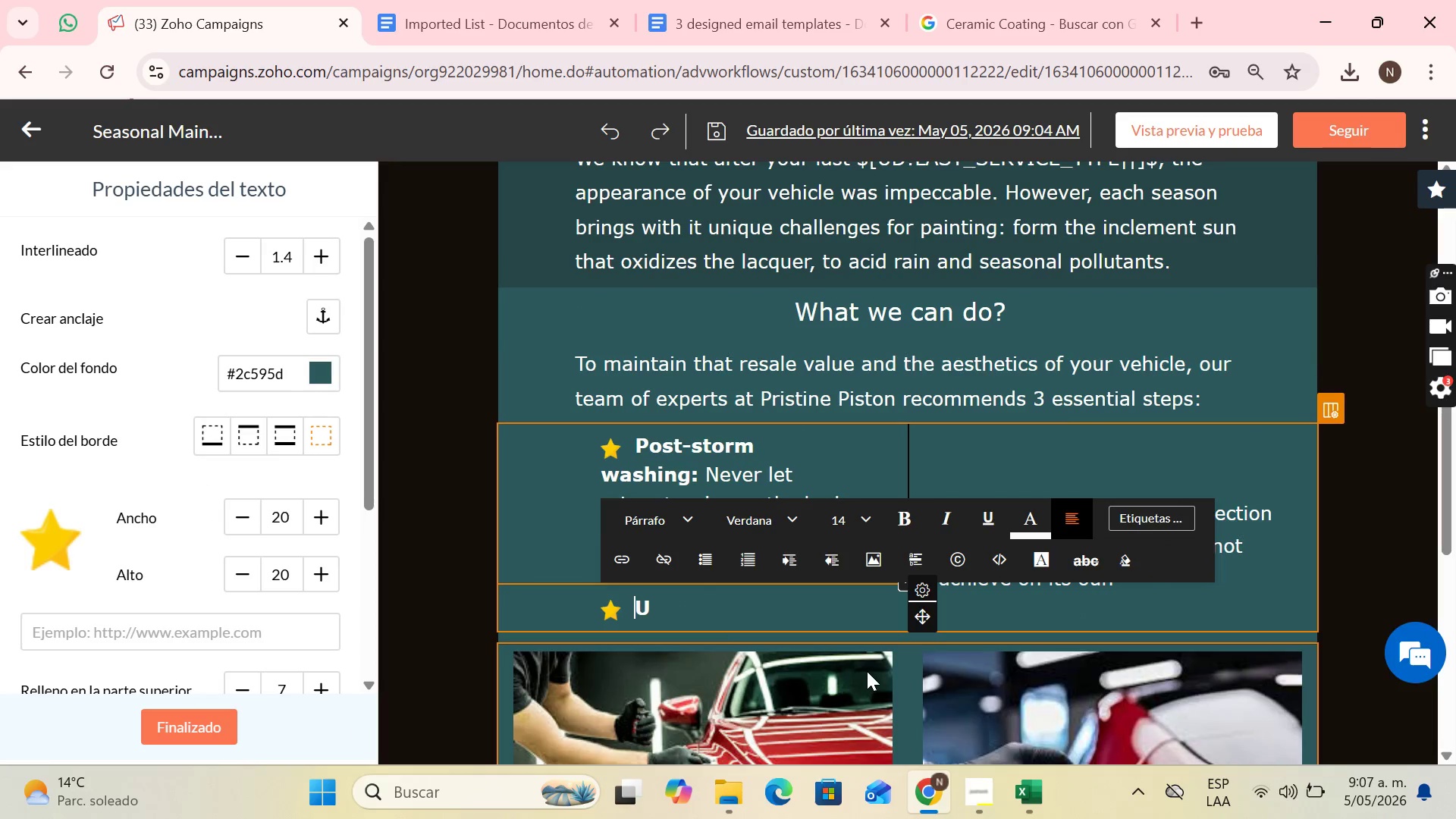 
key(ArrowRight)
 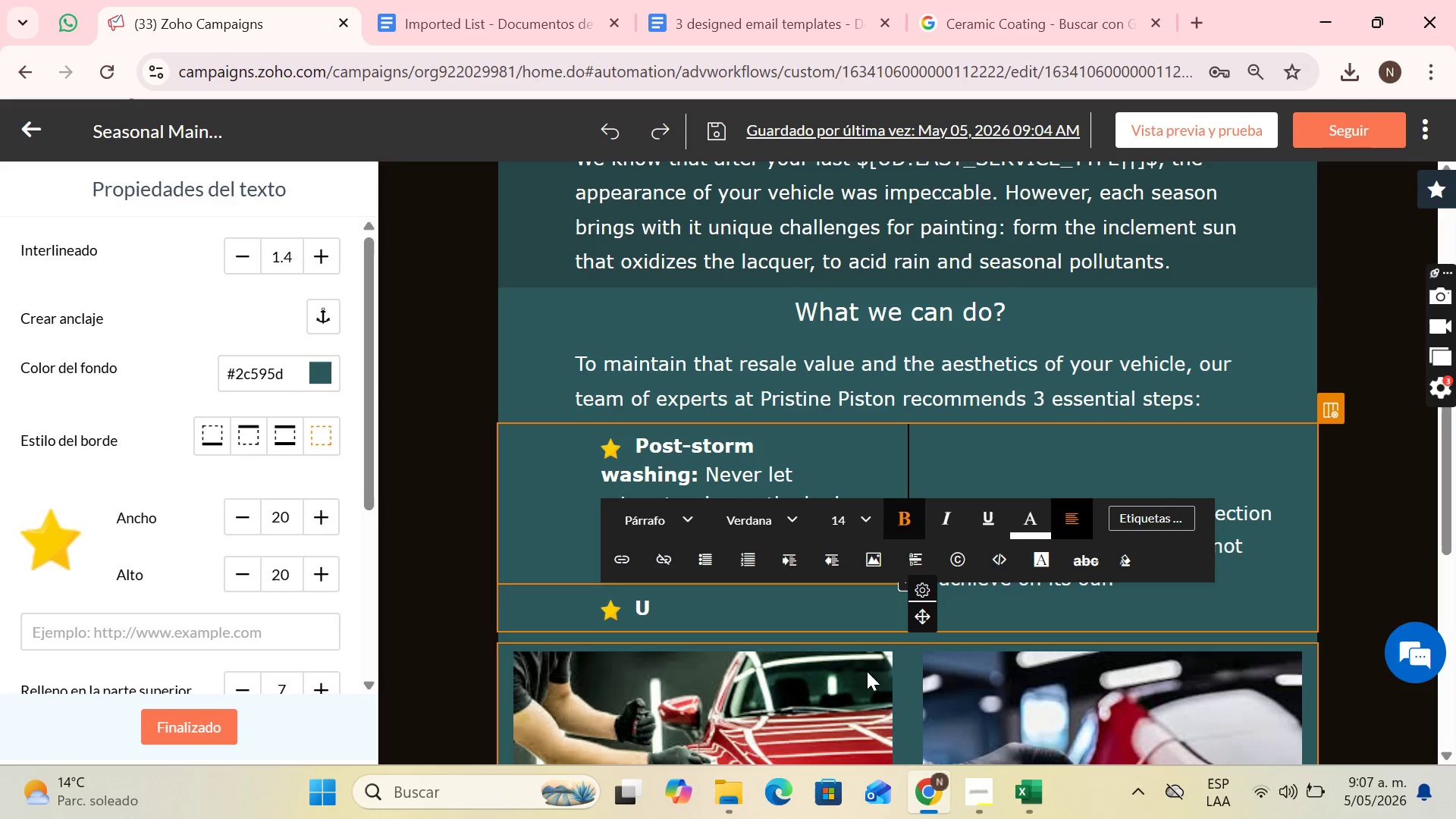 
type(V Protection> )
 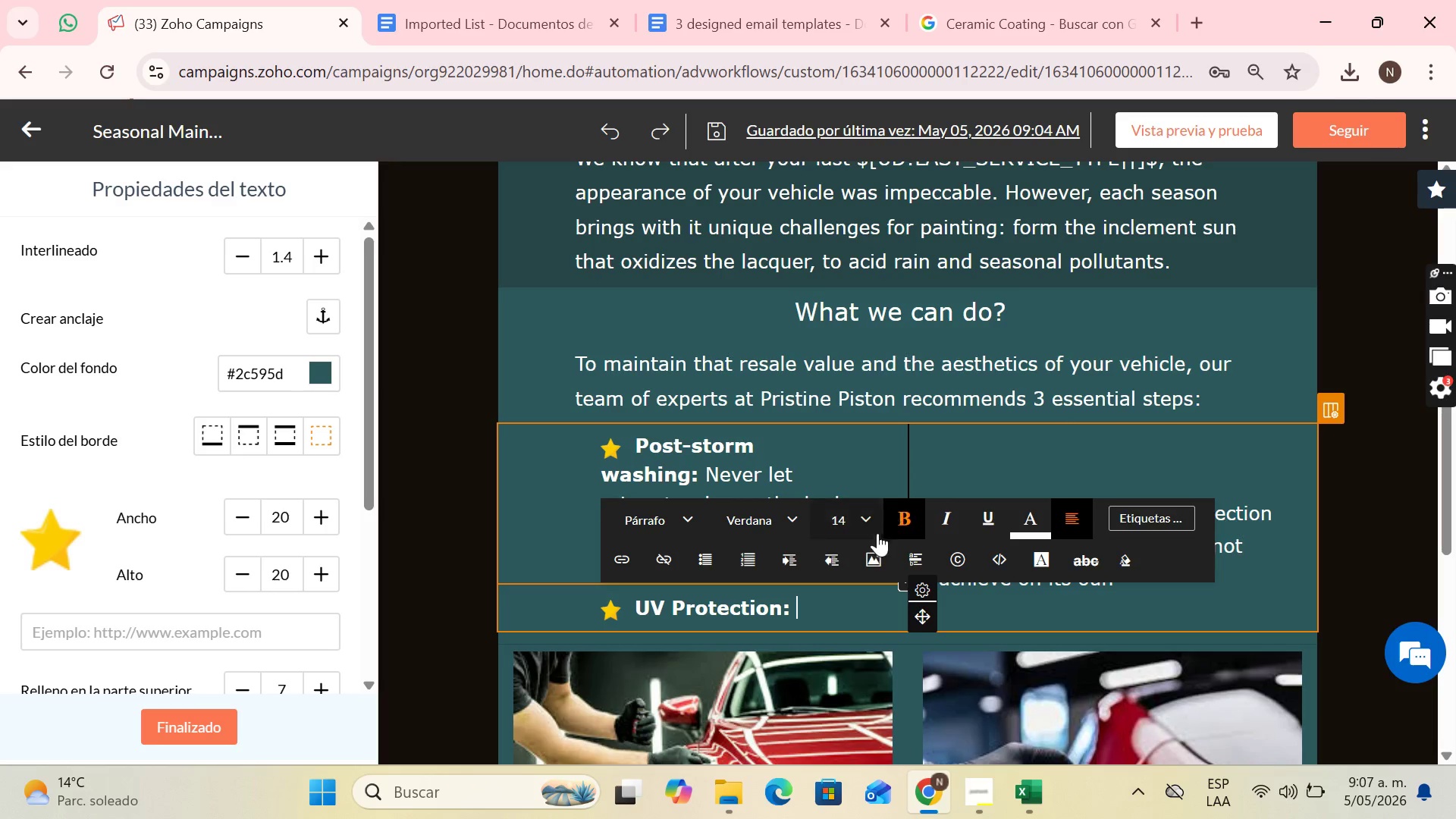 
left_click([916, 510])
 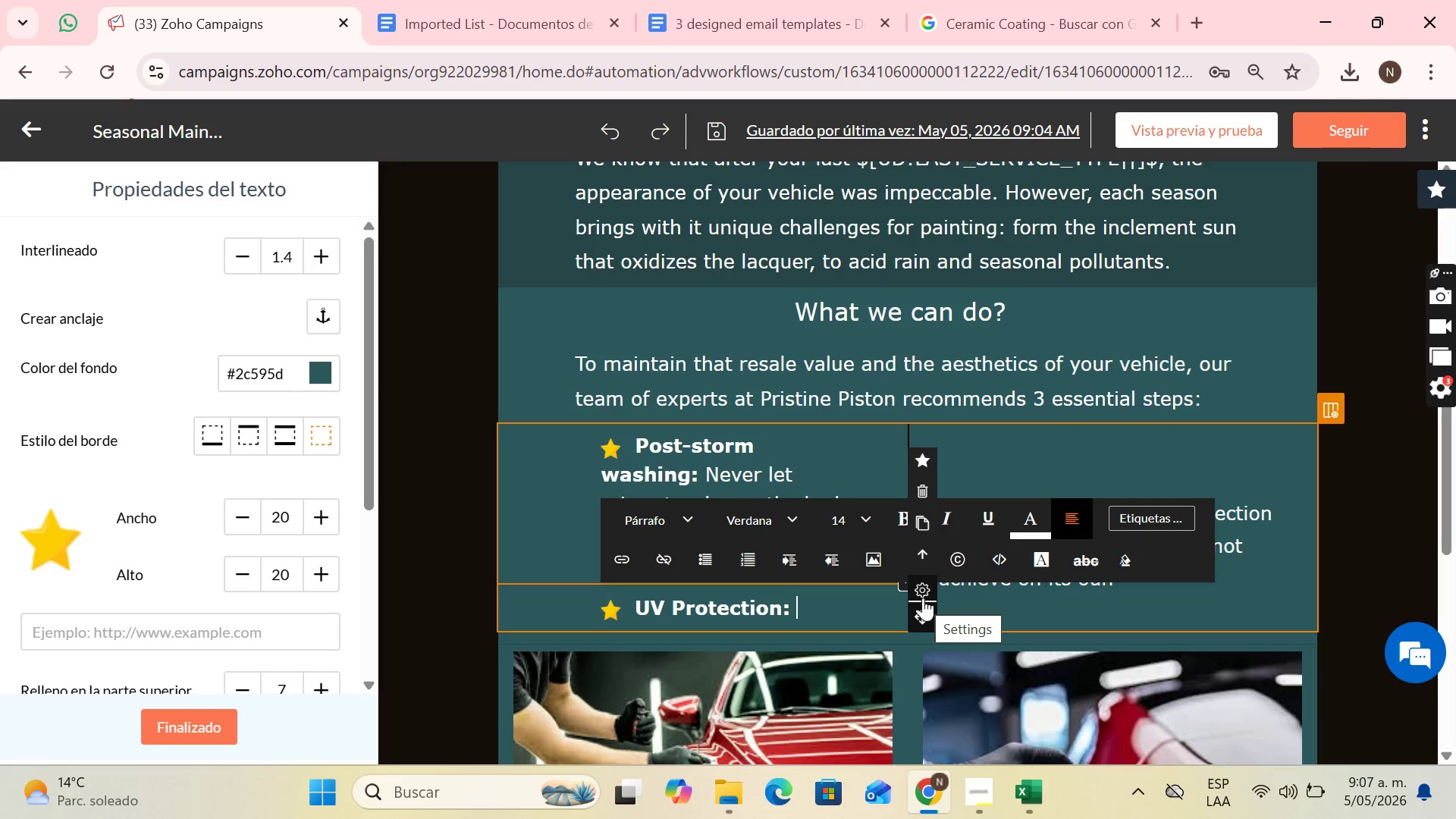 
key(J)
 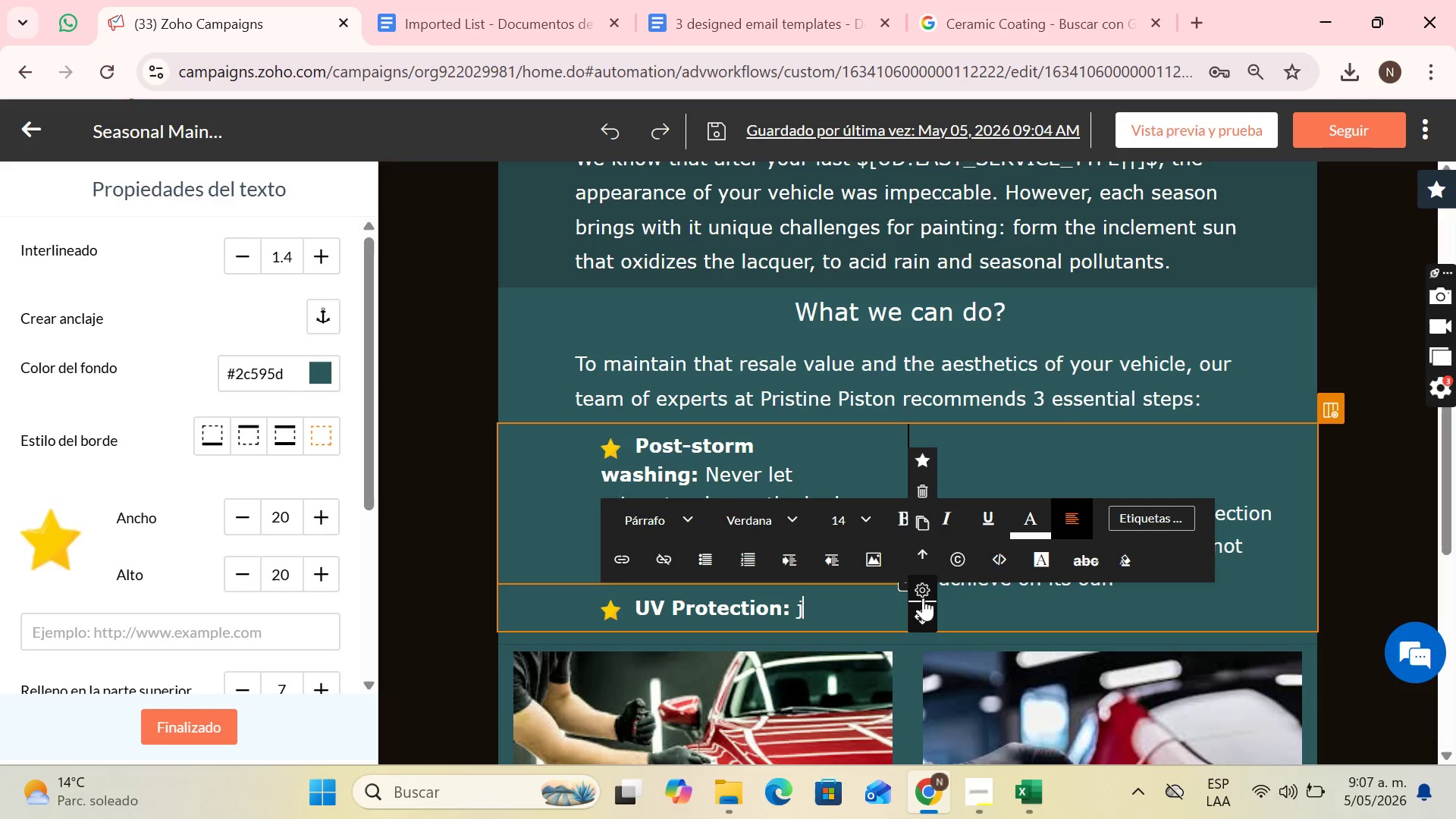 
key(Backspace)
 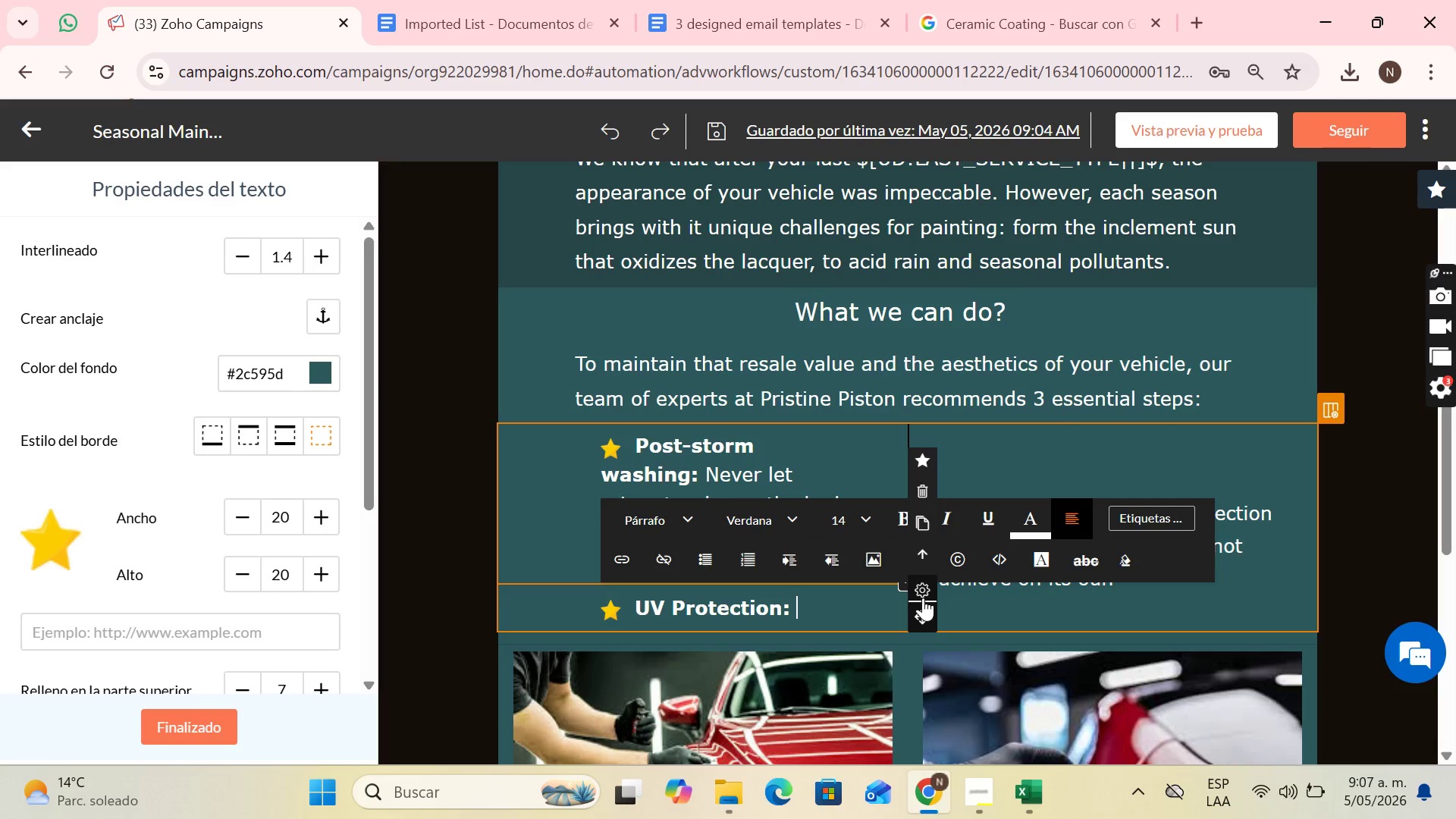 
key(CapsLock)
 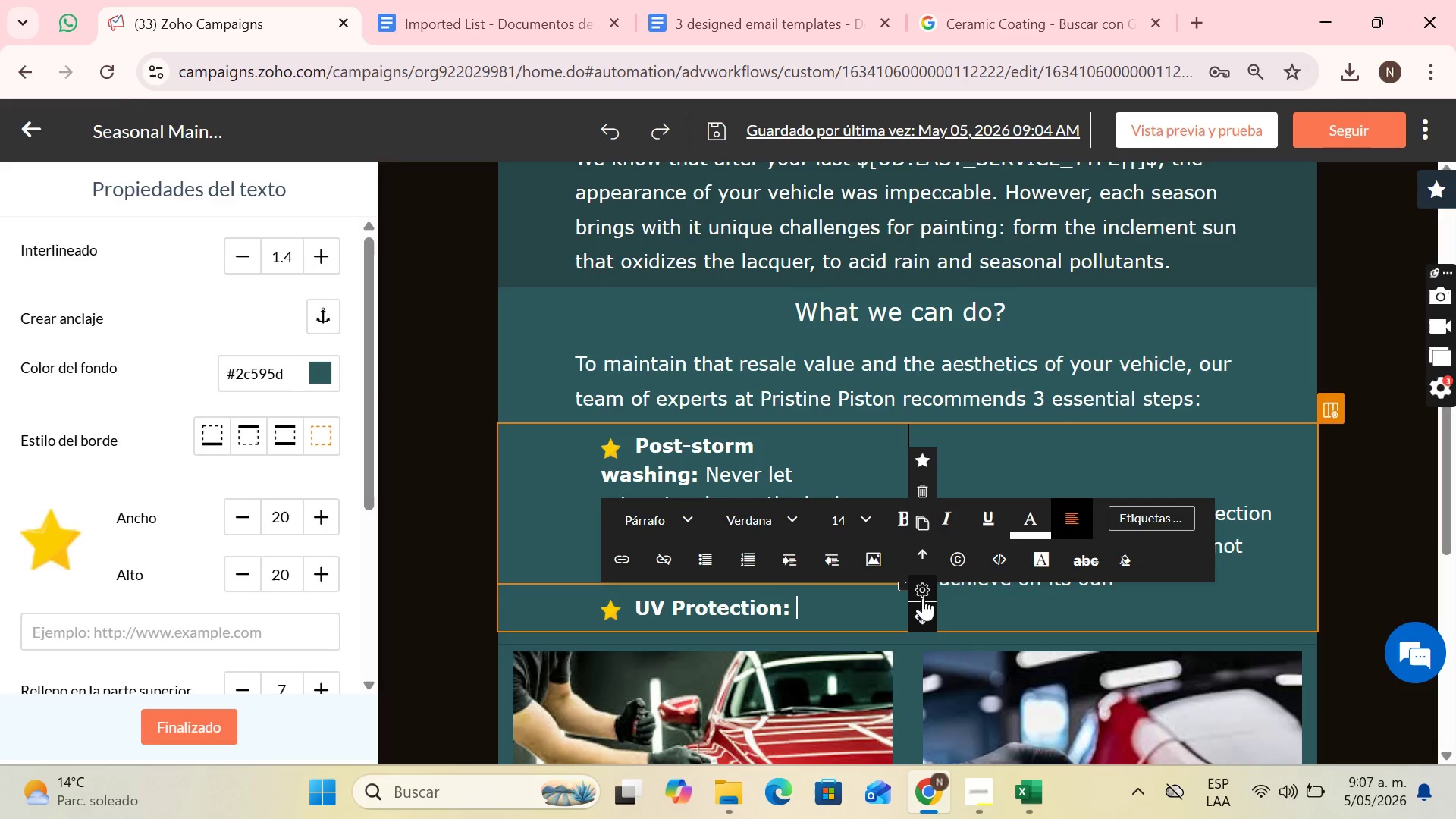 
key(J)
 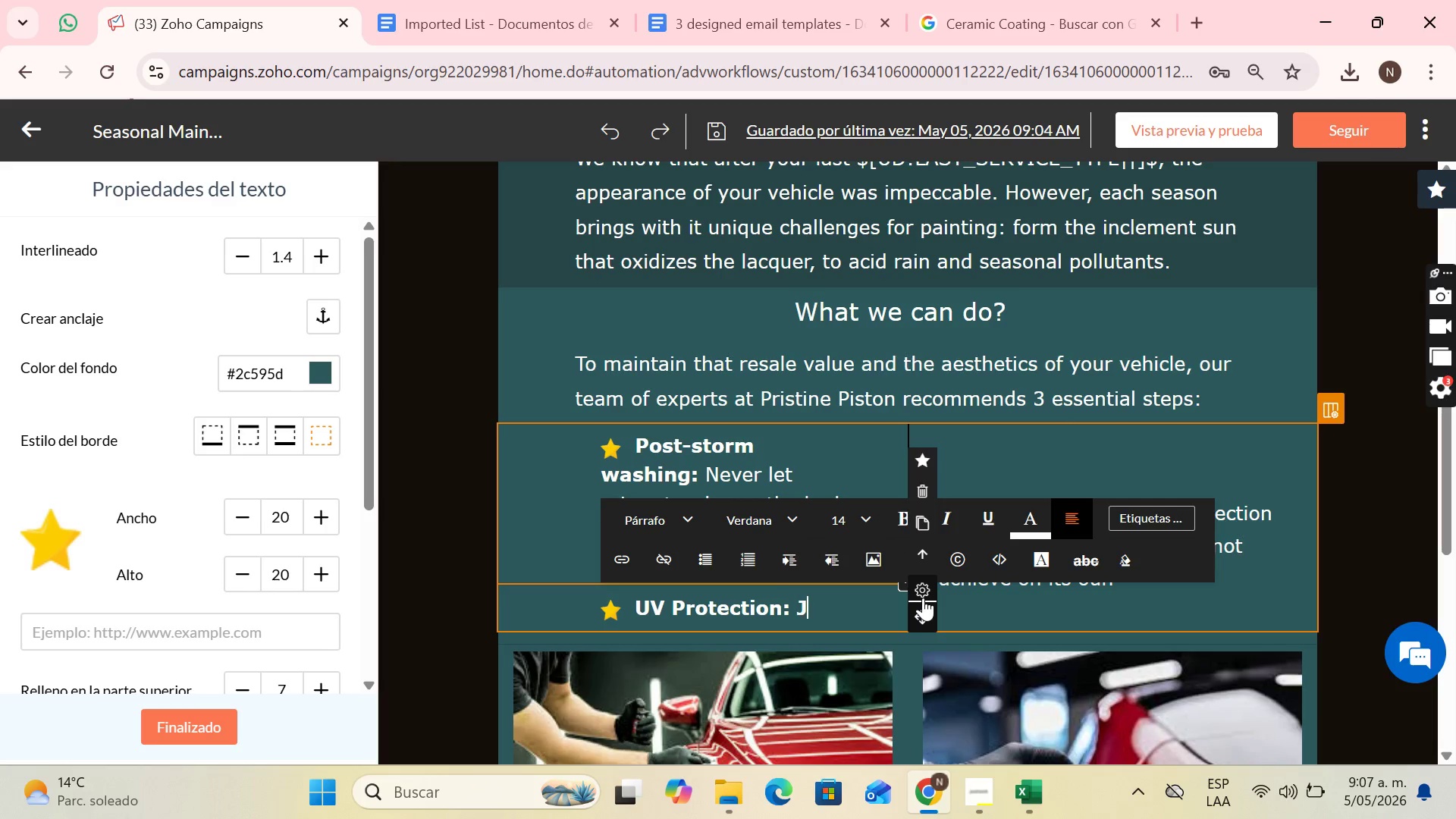 
key(CapsLock)
 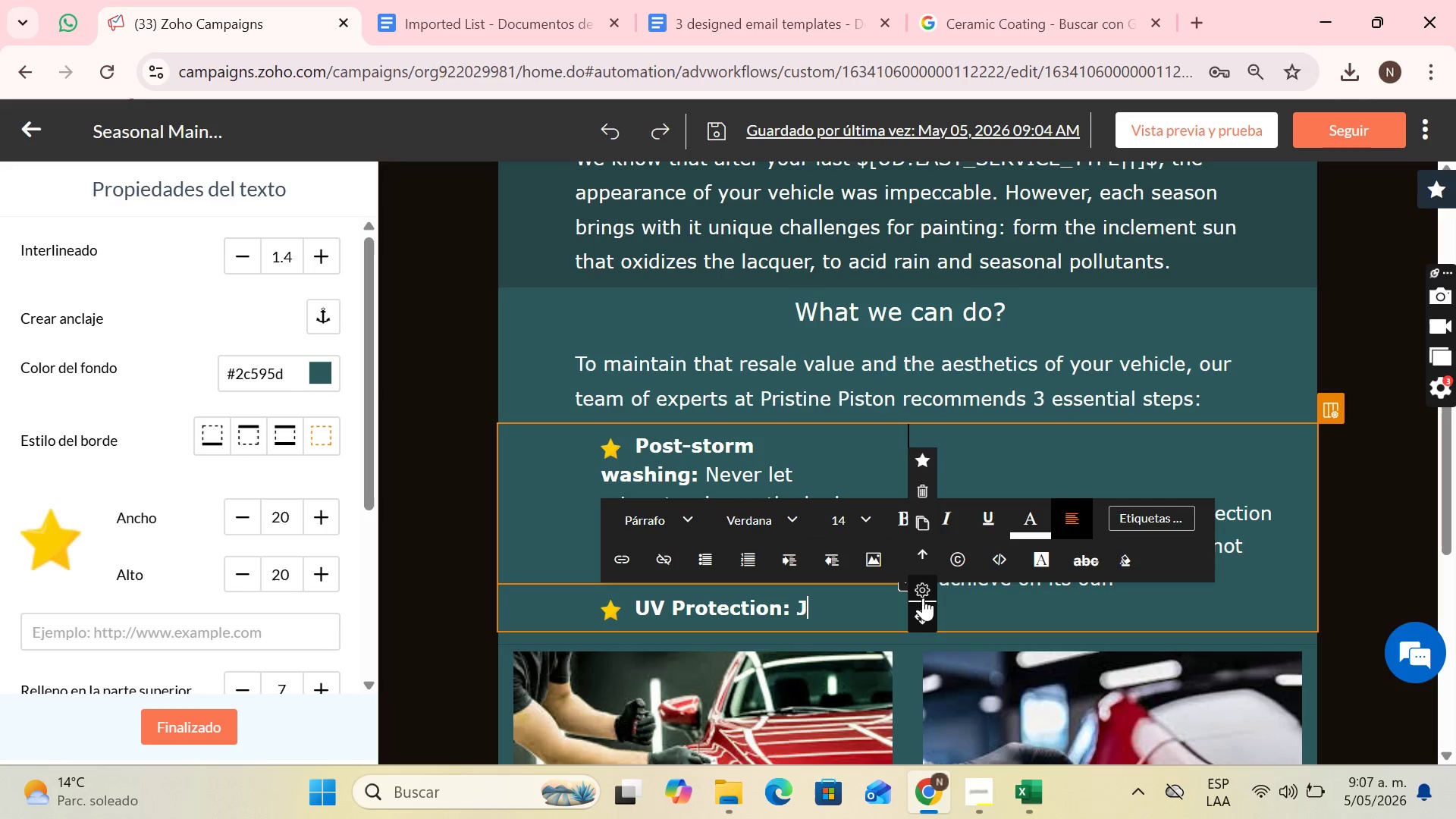 
key(U)
 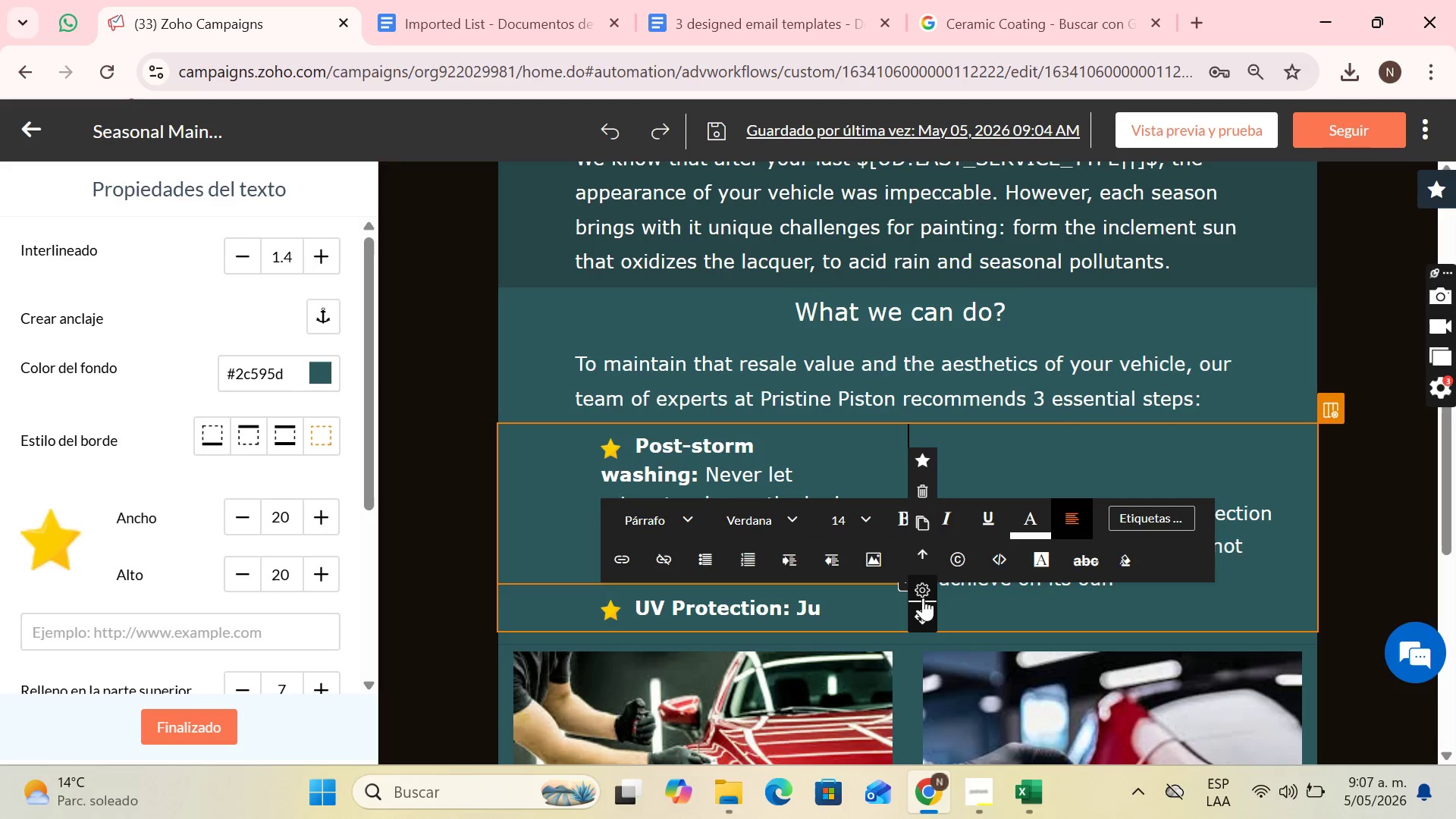 
key(Backspace)
 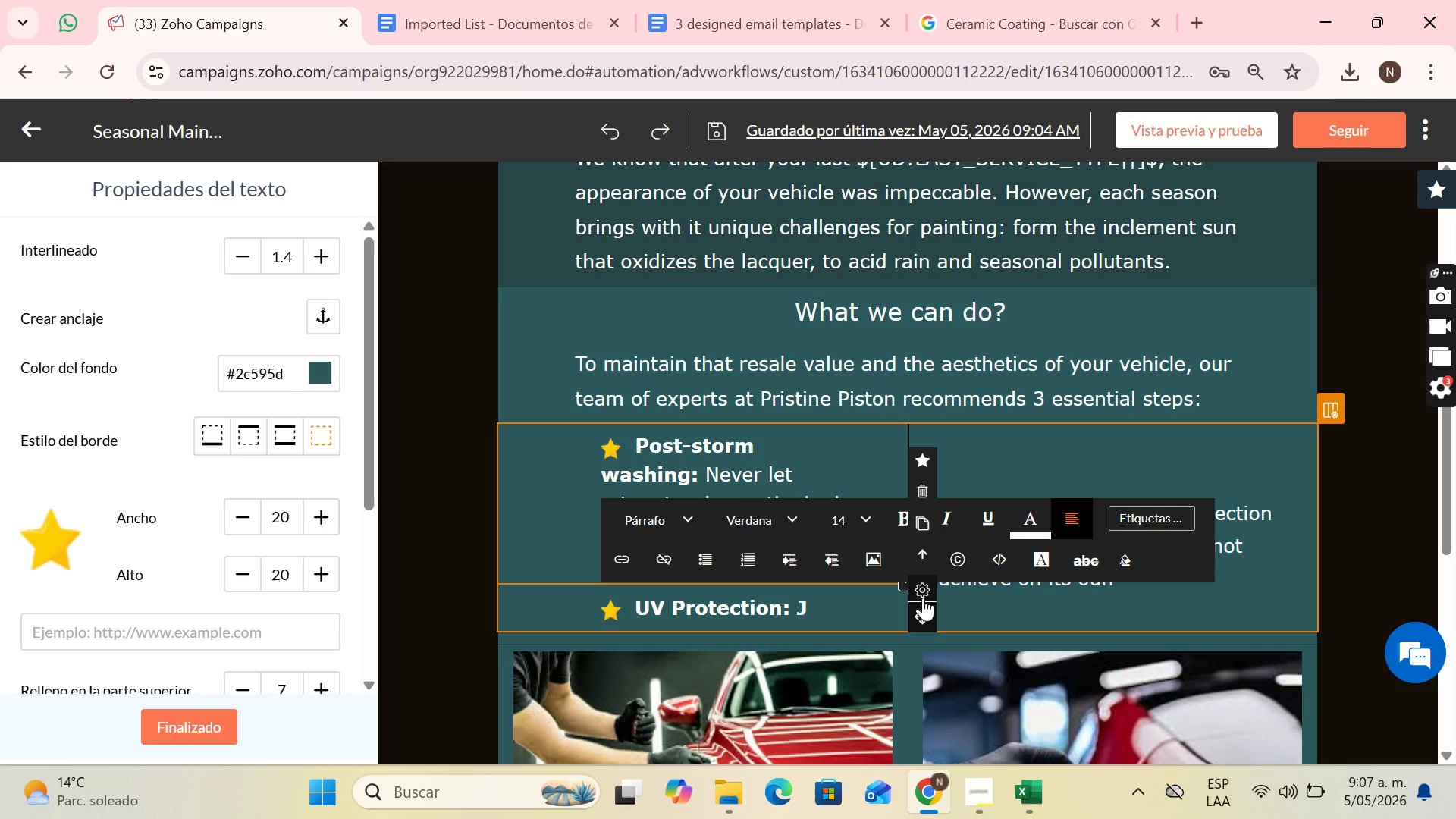 
key(Backspace)
 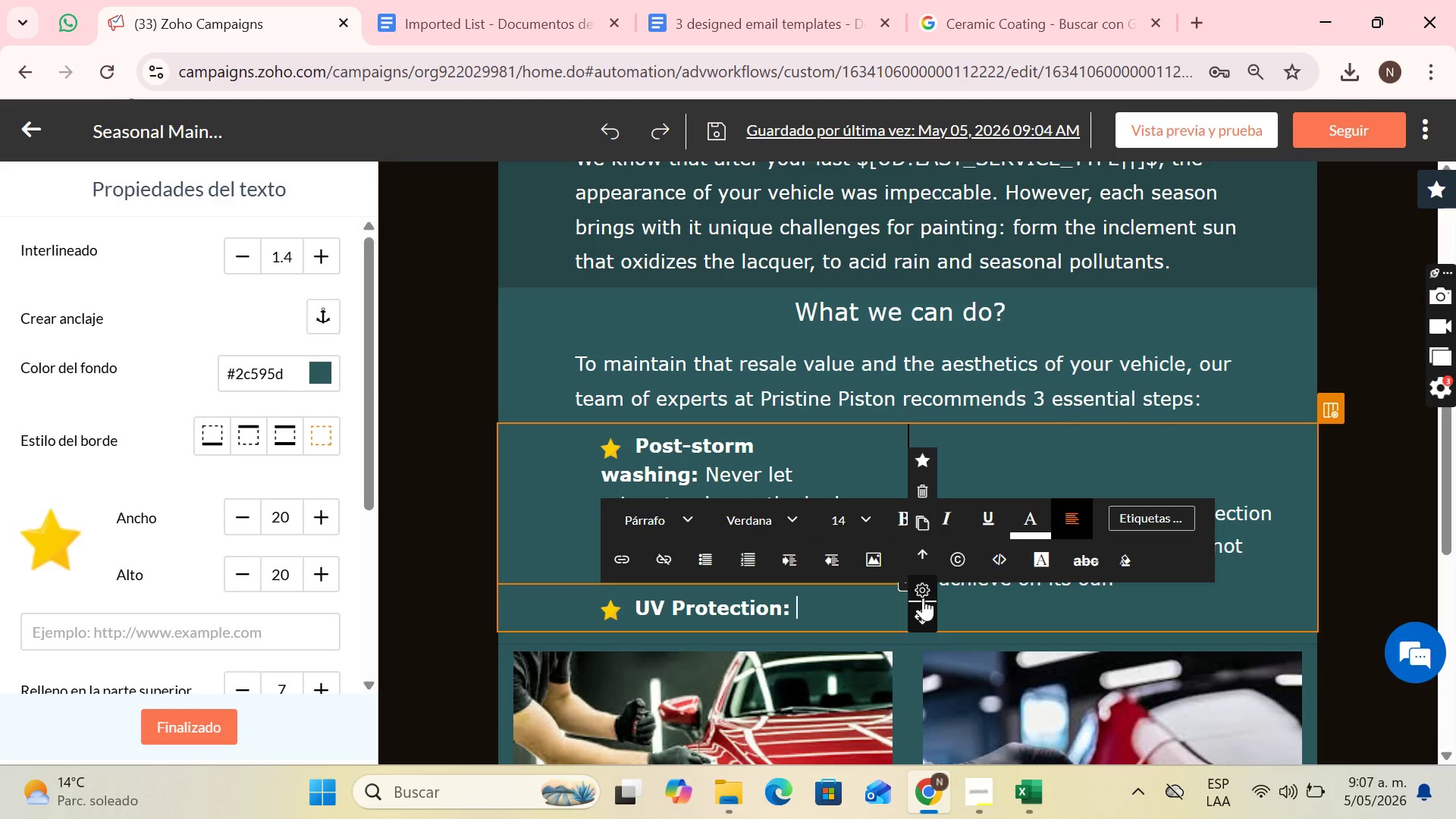 
key(CapsLock)
 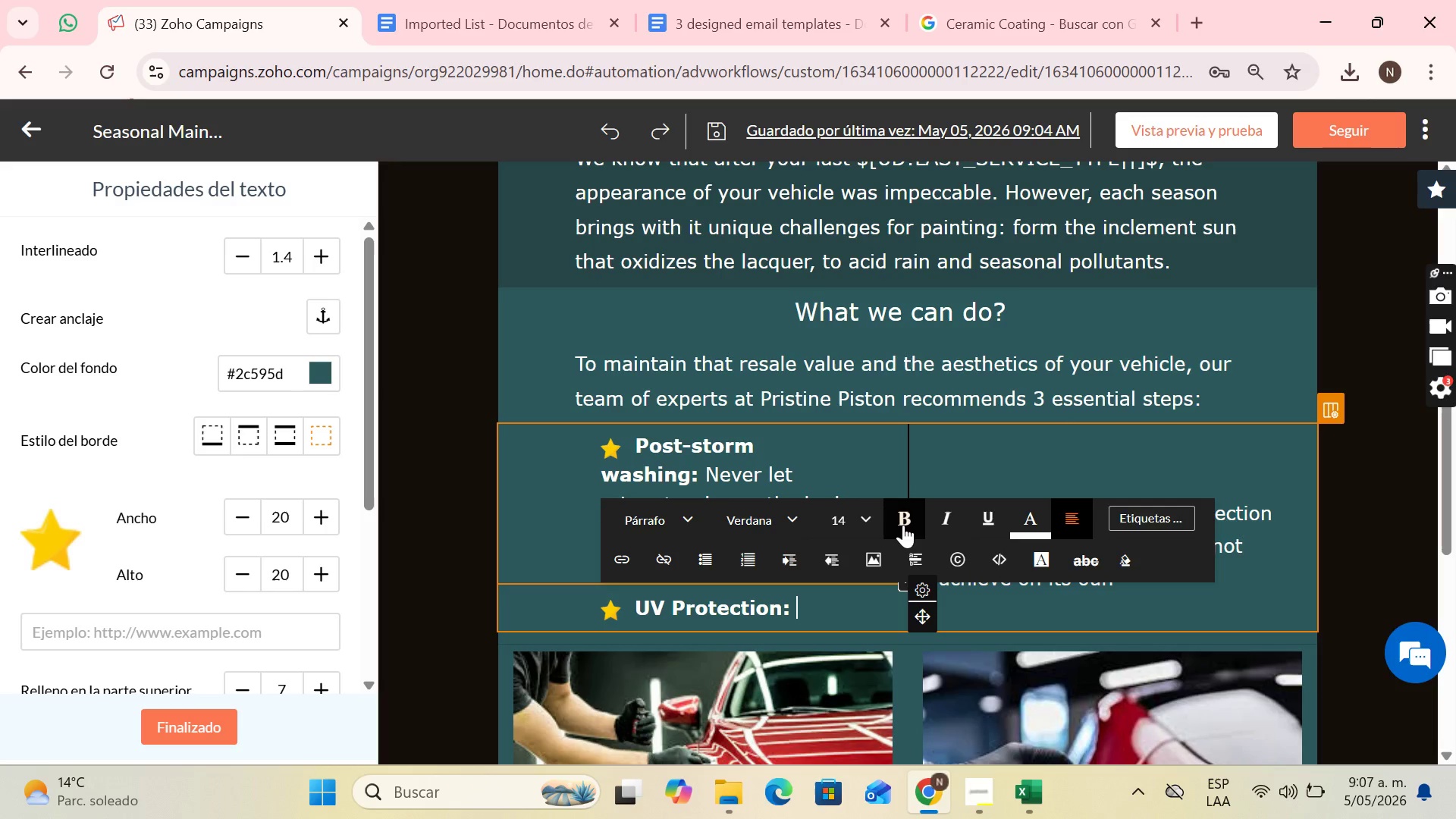 
key(CapsLock)
 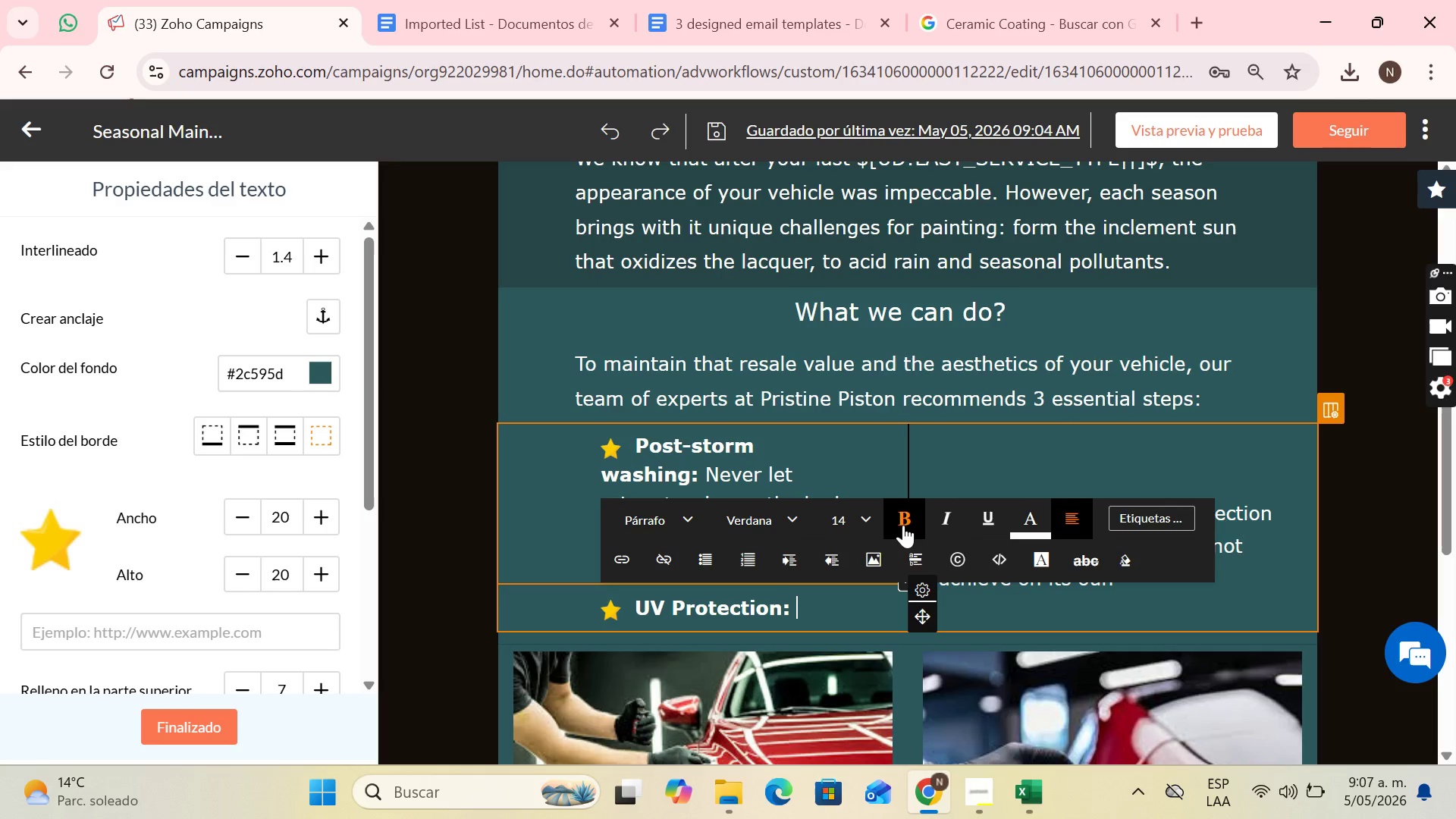 
key(J)
 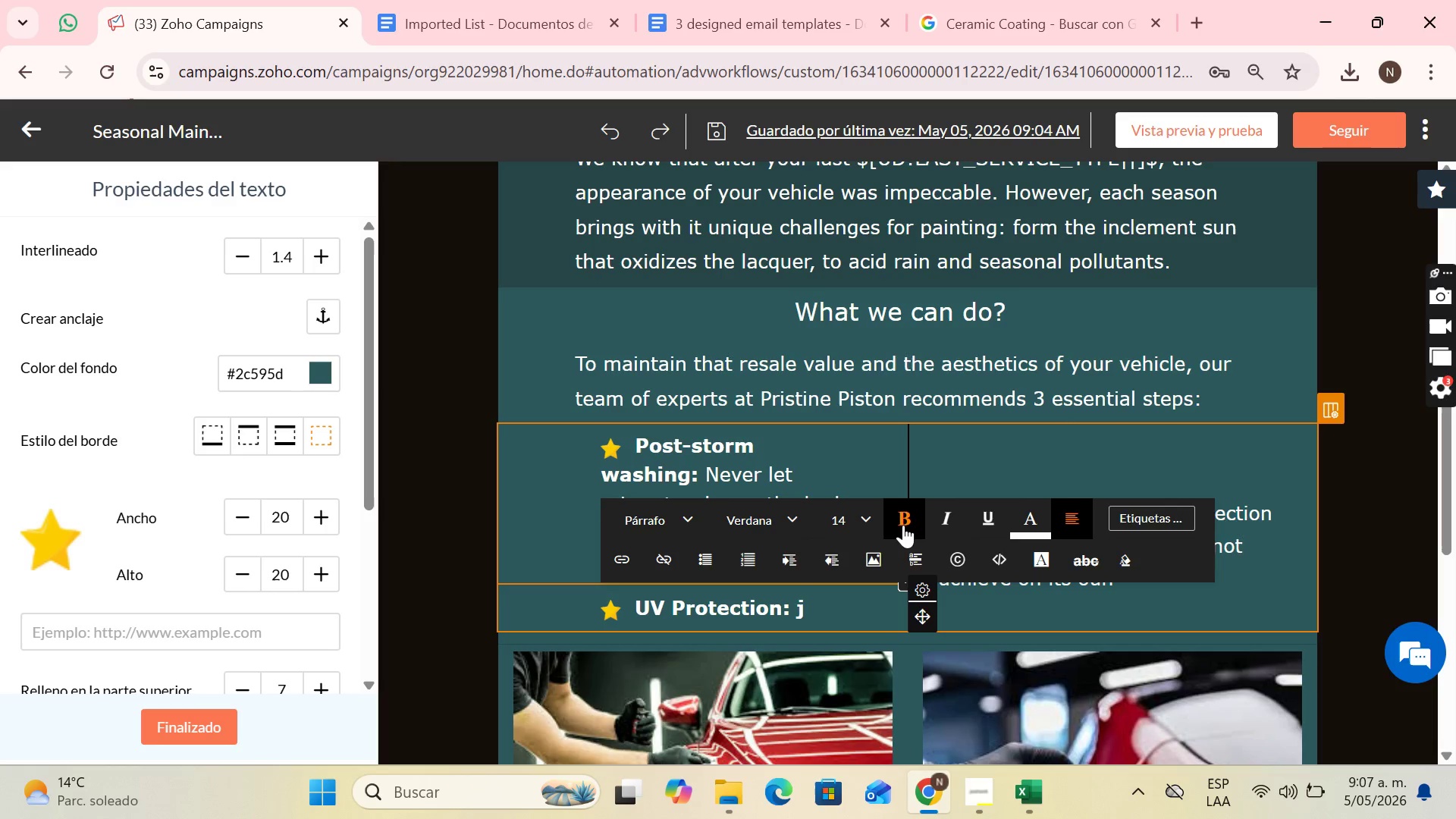 
key(Backspace)
 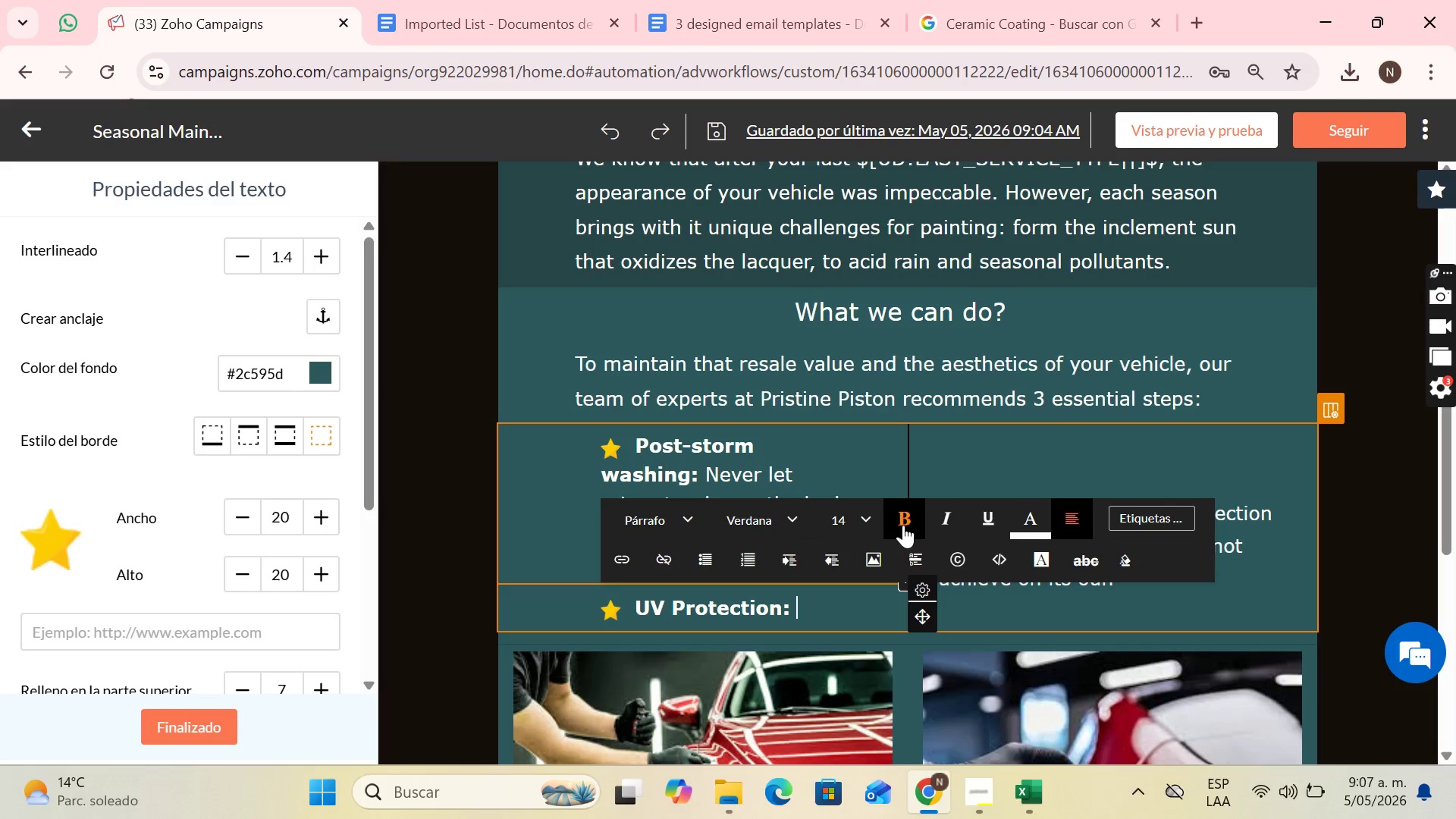 
key(CapsLock)
 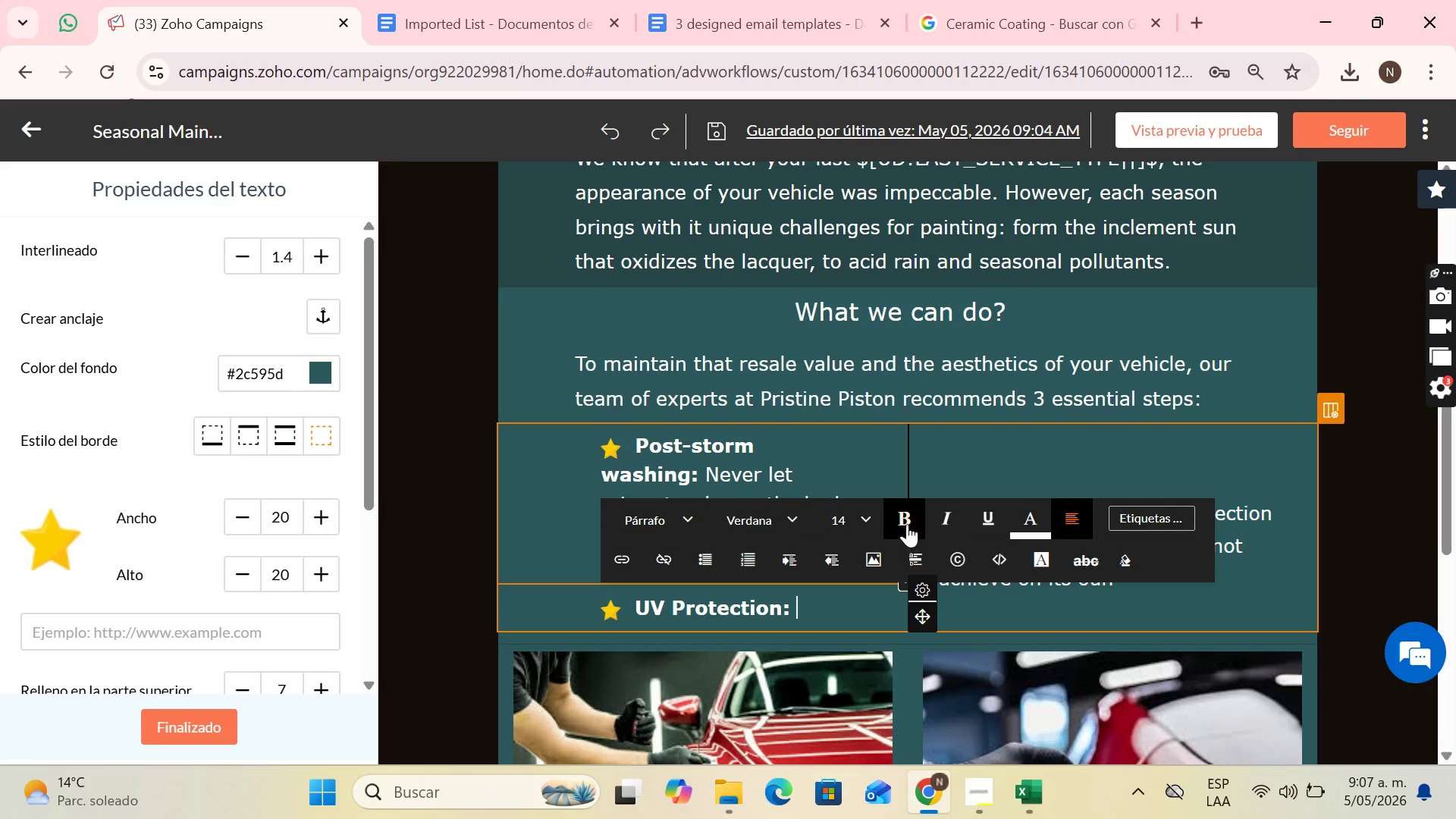 
left_click([907, 523])
 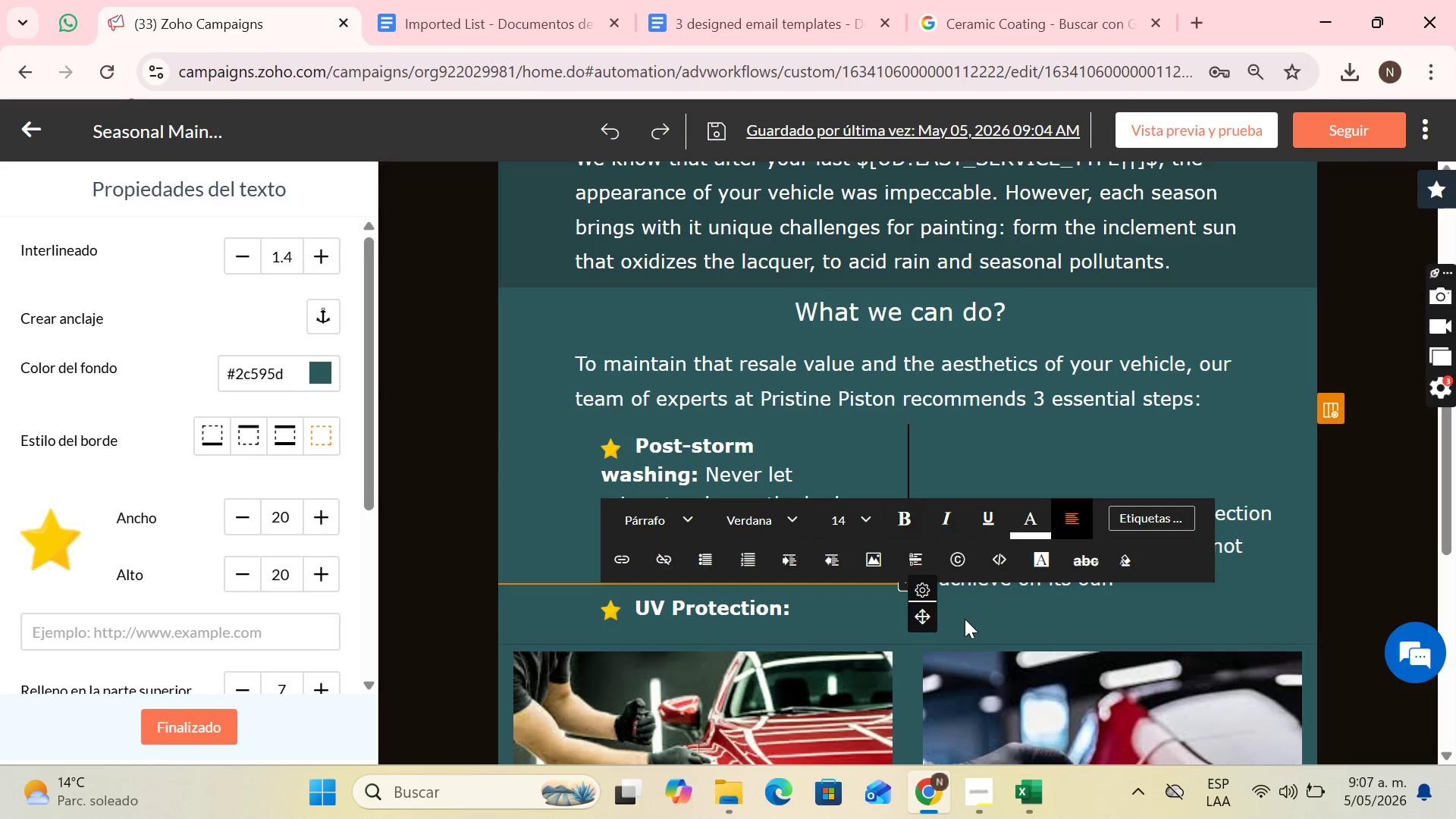 
type(Just as e)
 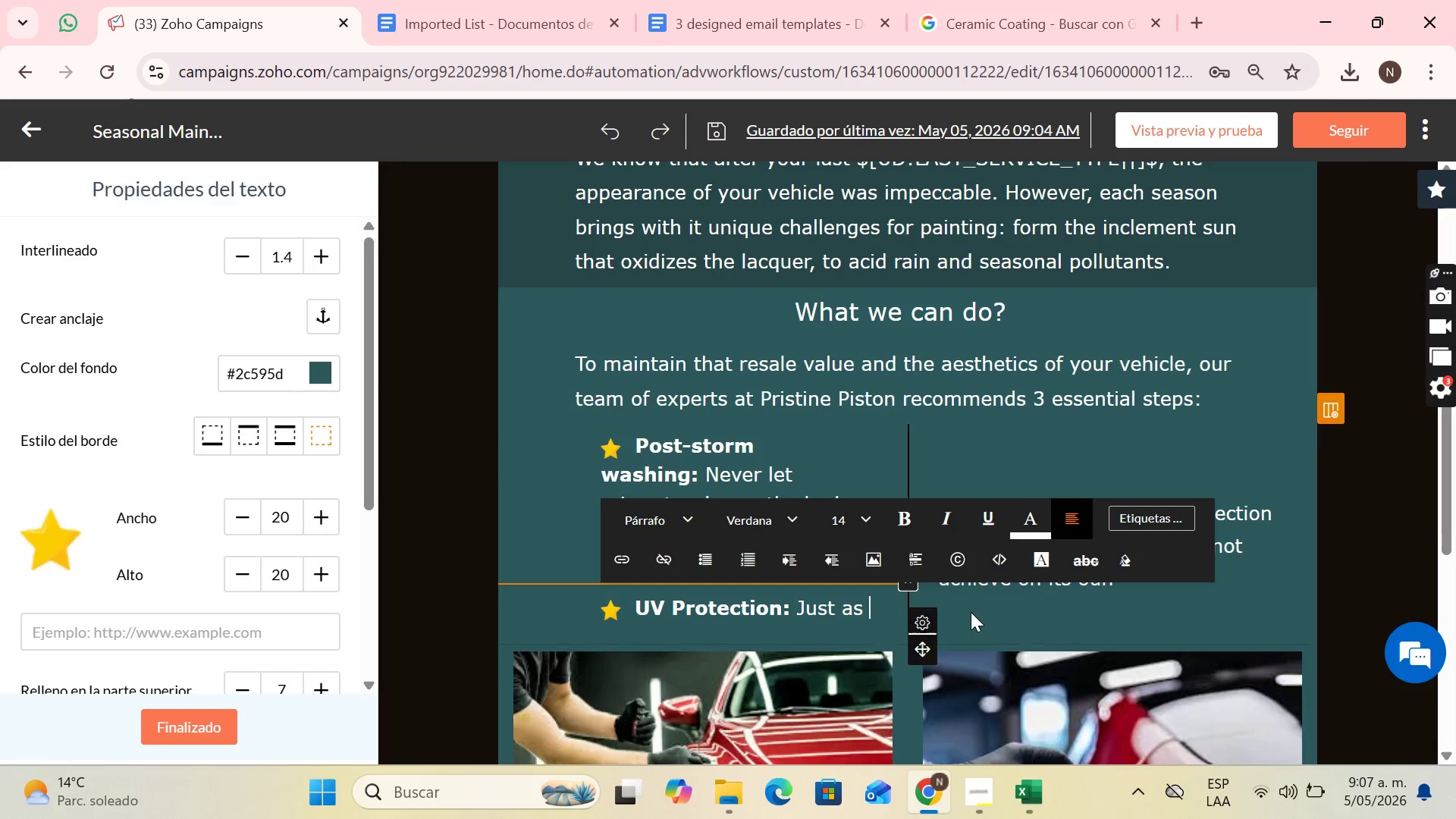 
key(Backspace)
type(we prote)
 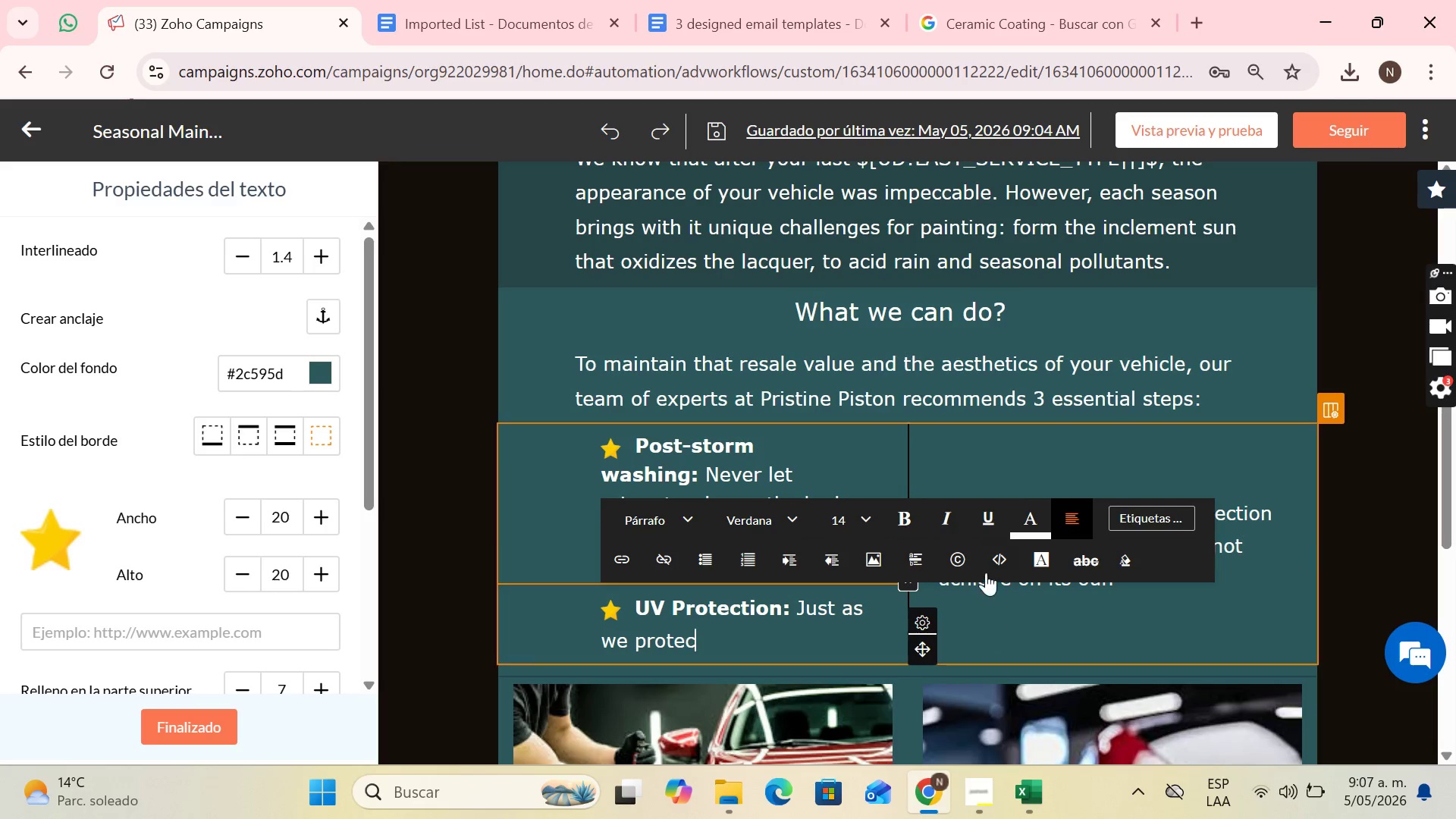 
type(ct )
 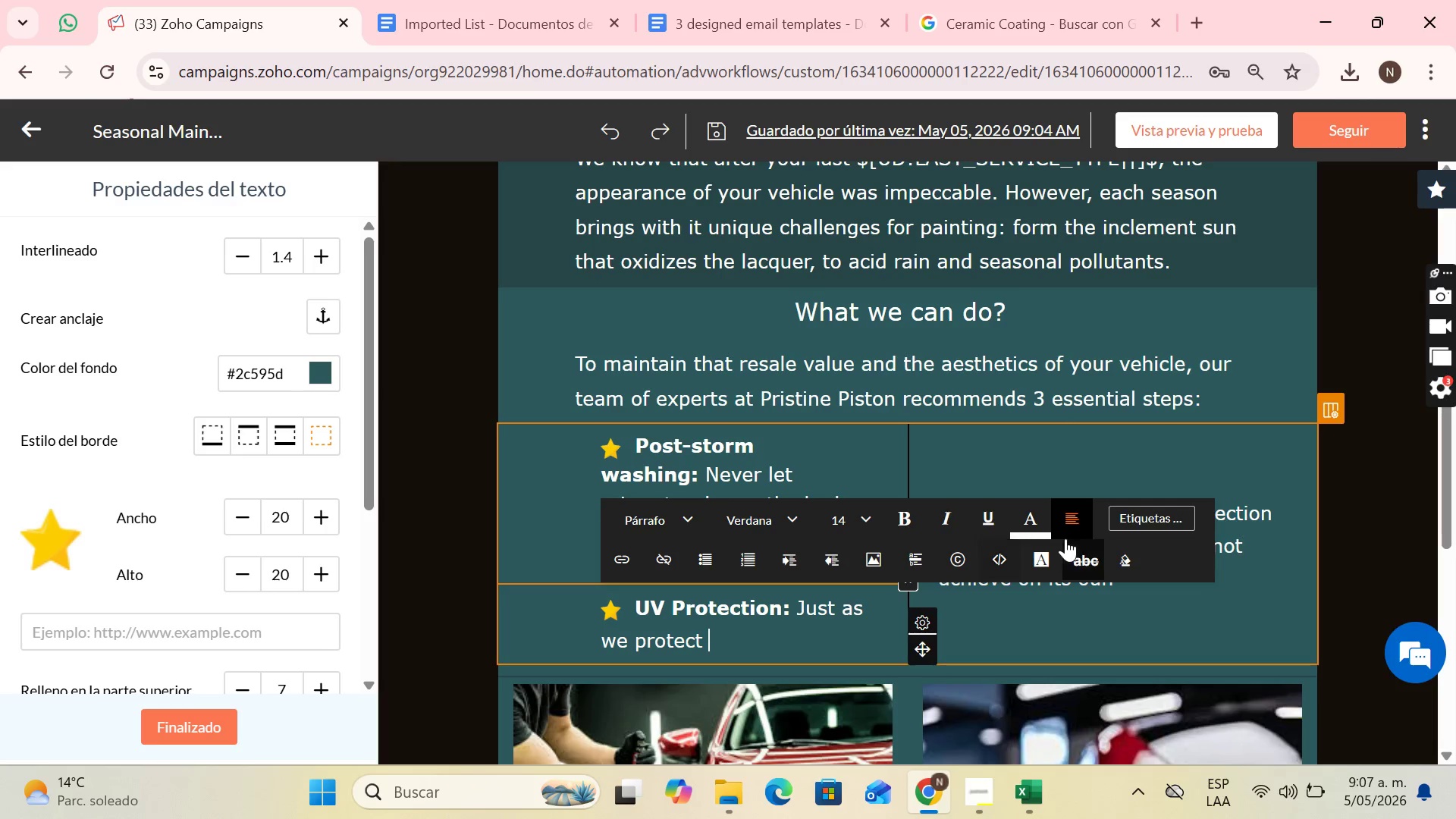 
type(our skin, the paint requires a barrier again)
 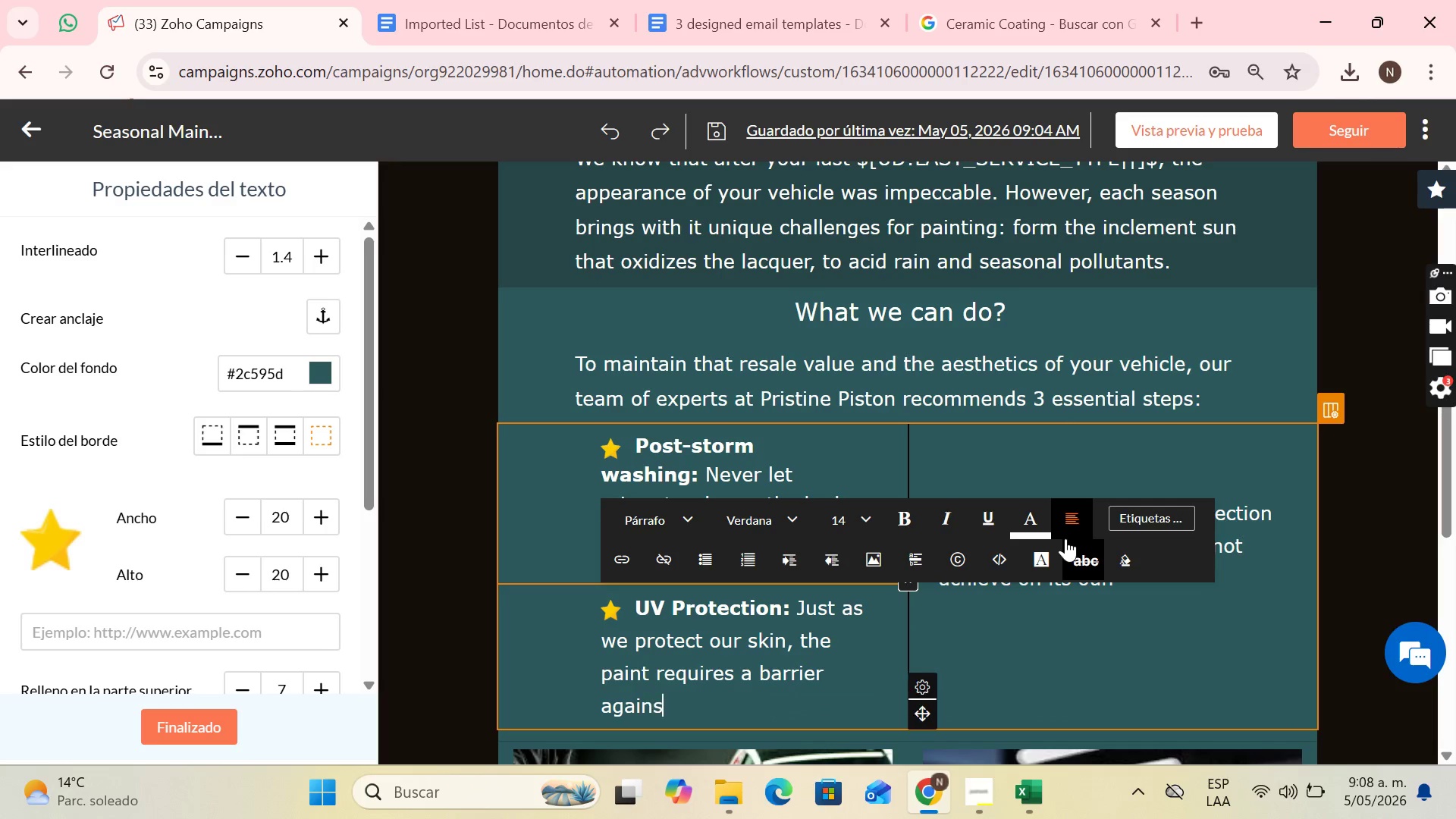 
type(st ultravie)
key(Backspace)
type(olet rays to prebe)
key(Backspace)
key(Backspace)
type(vent)
 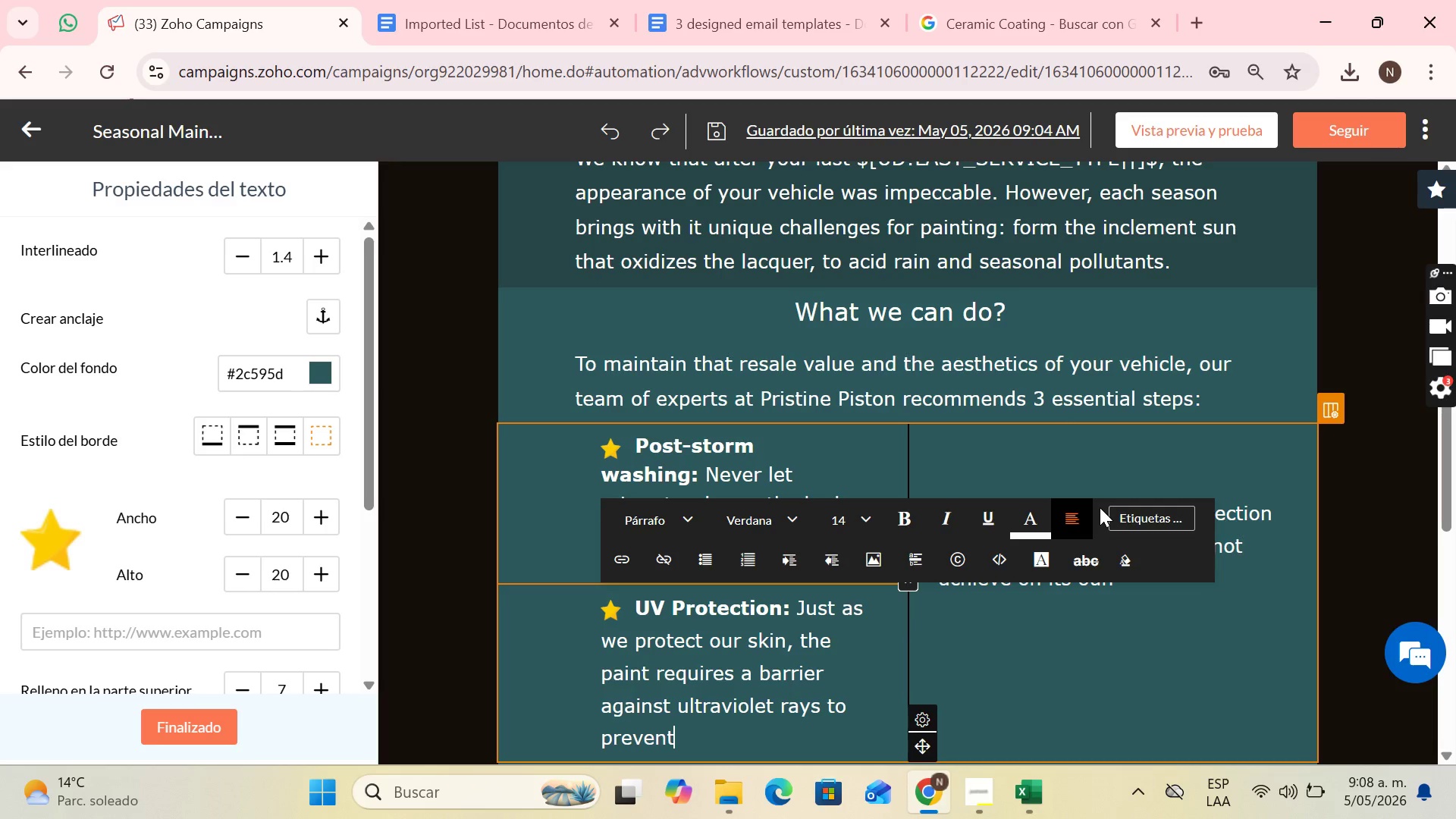 
type( the color fro)
key(Backspace)
type(om losing intensity.)
 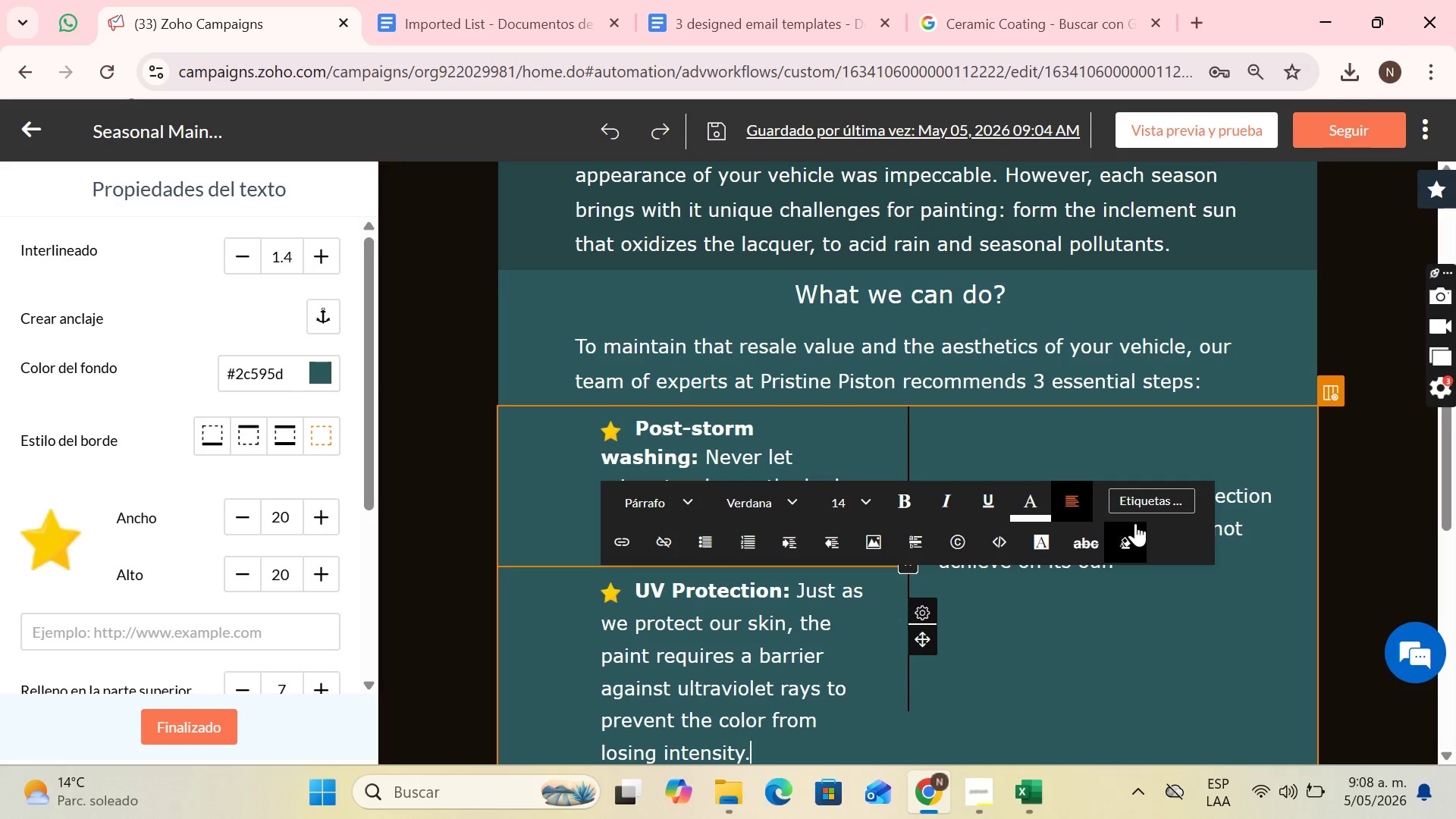 
left_click([1126, 585])
 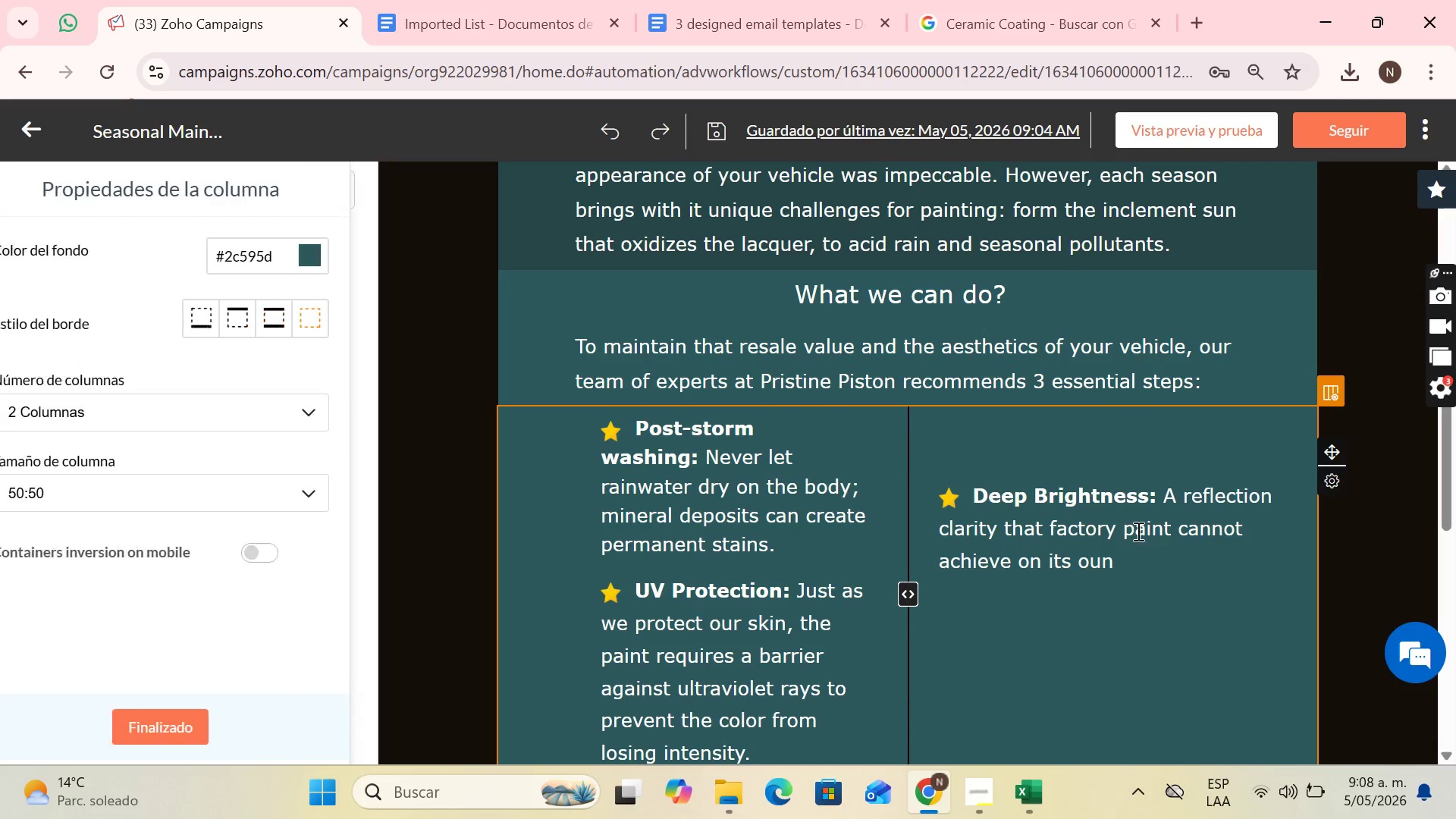 
left_click([1146, 515])
 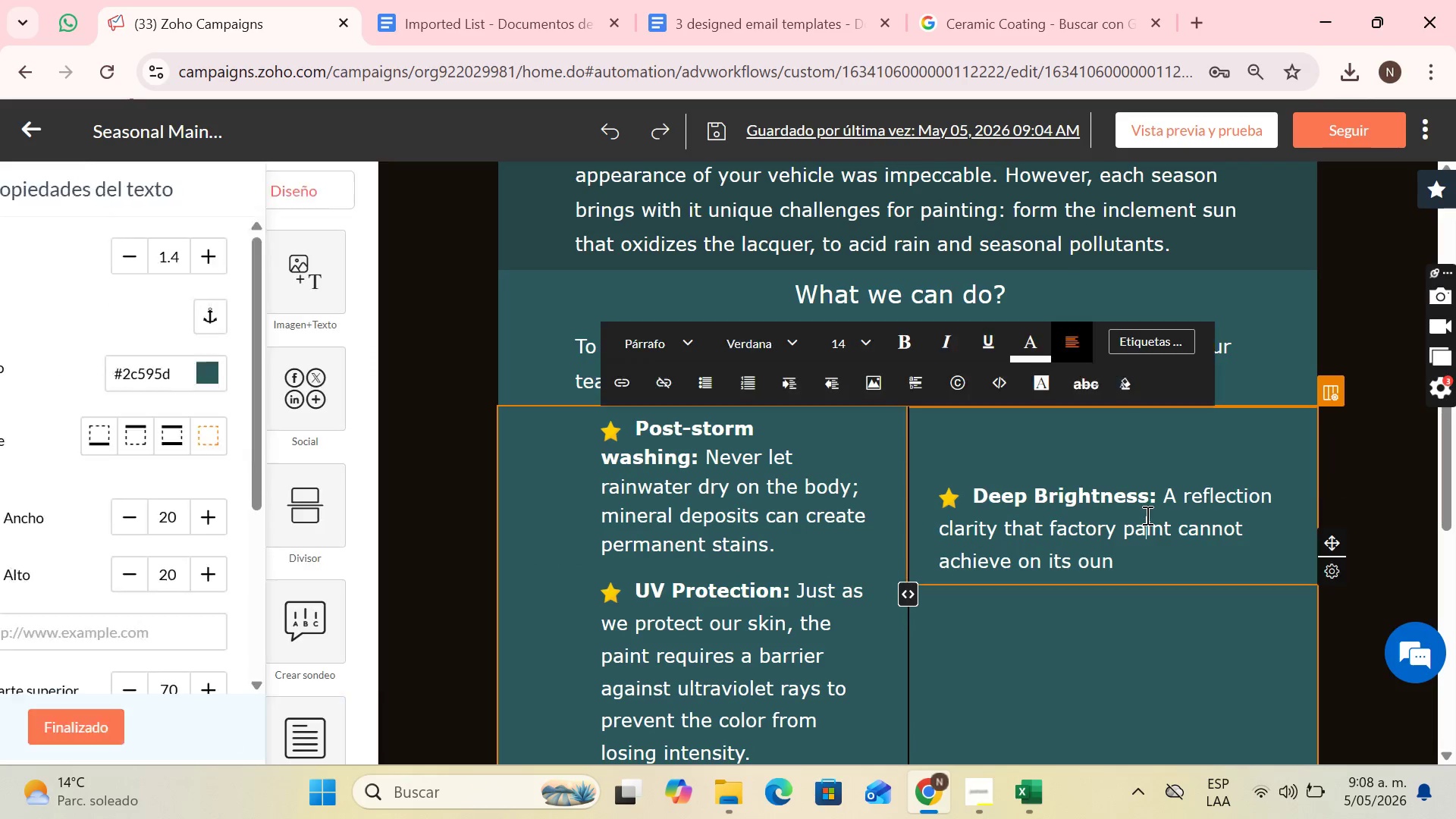 
mouse_move([1140, 494])
 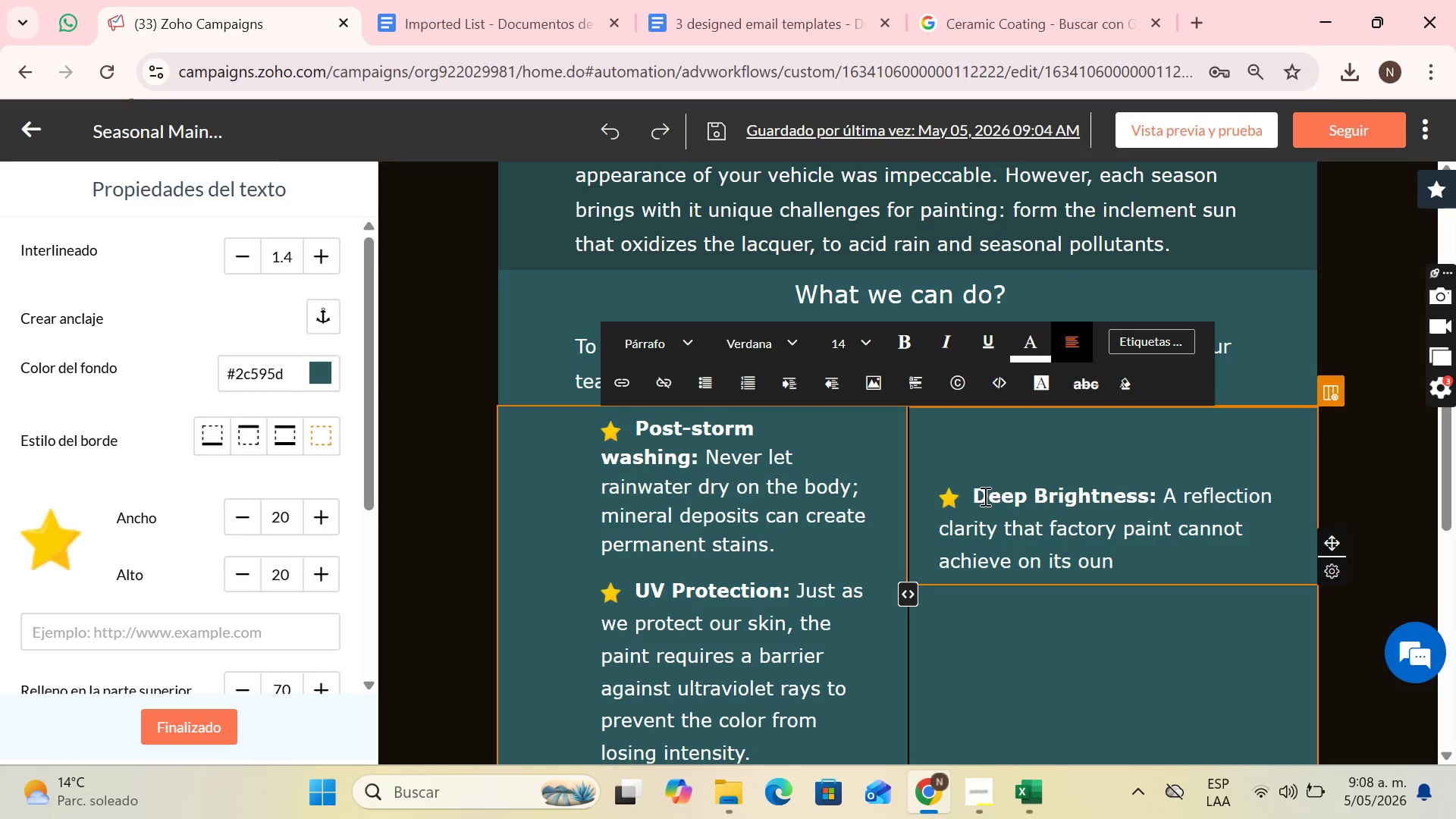 
left_click_drag(start_coordinate=[984, 496], to_coordinate=[1147, 488])
 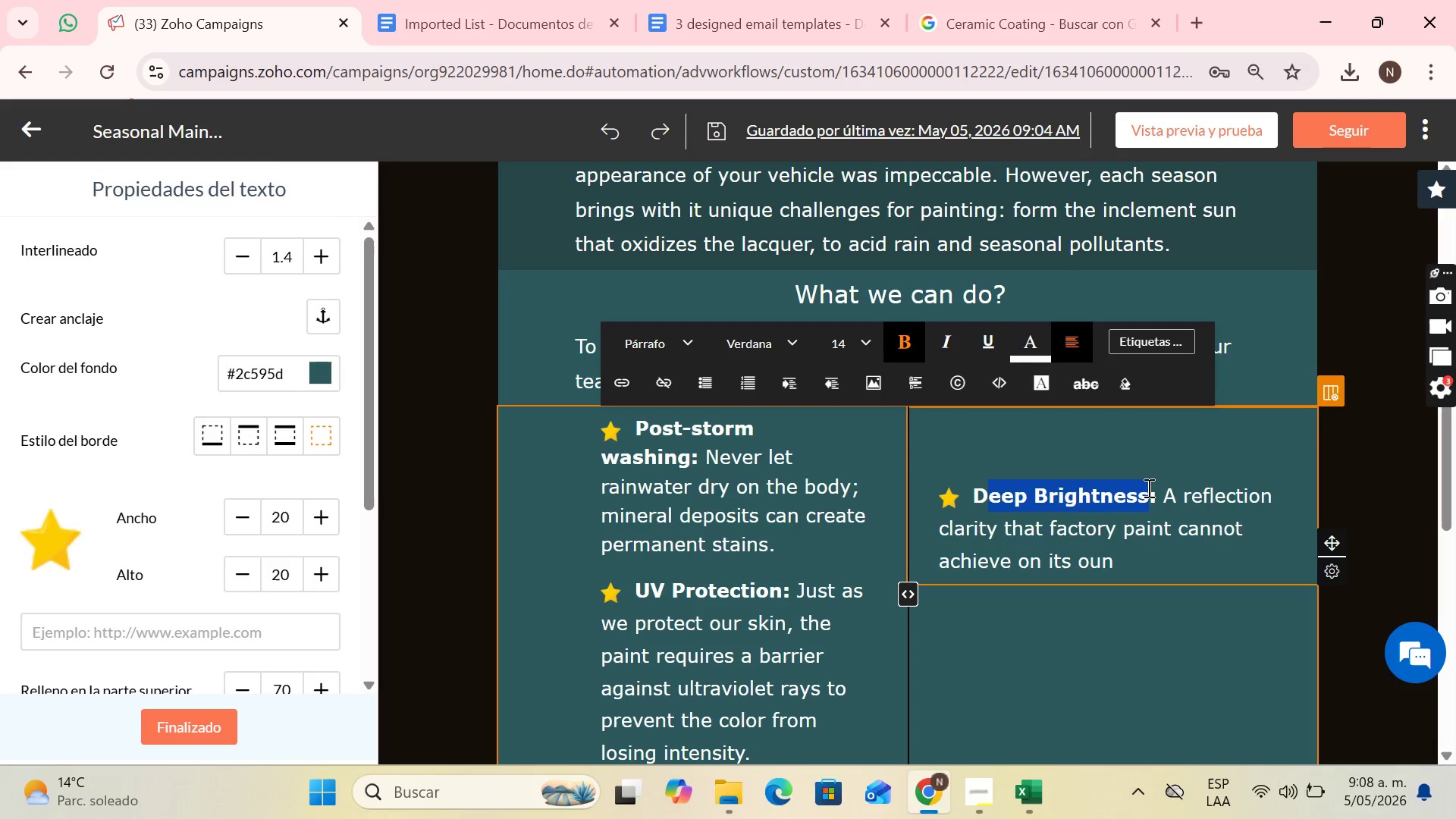 
key(Backspace)
 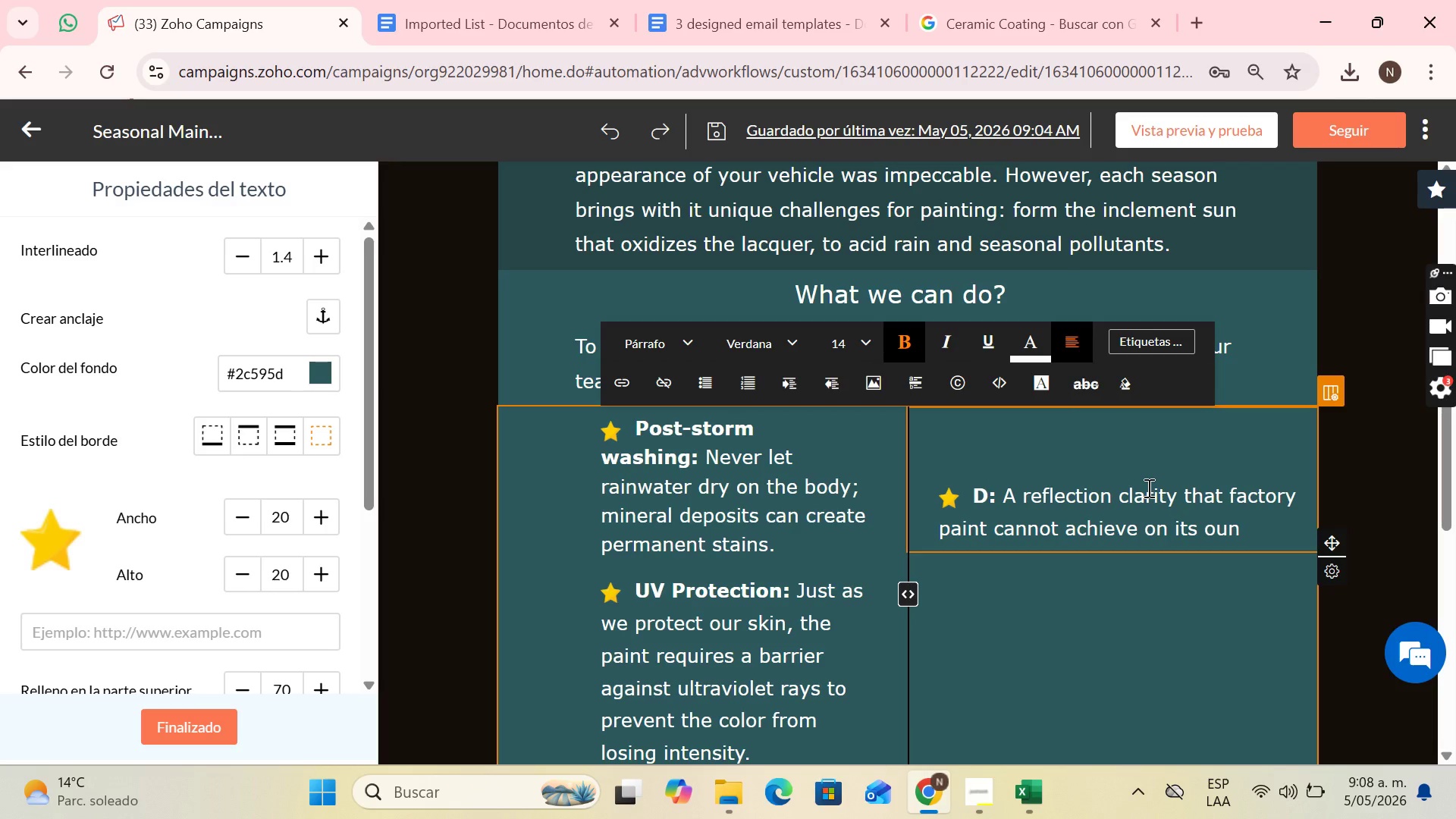 
key(Backspace)
 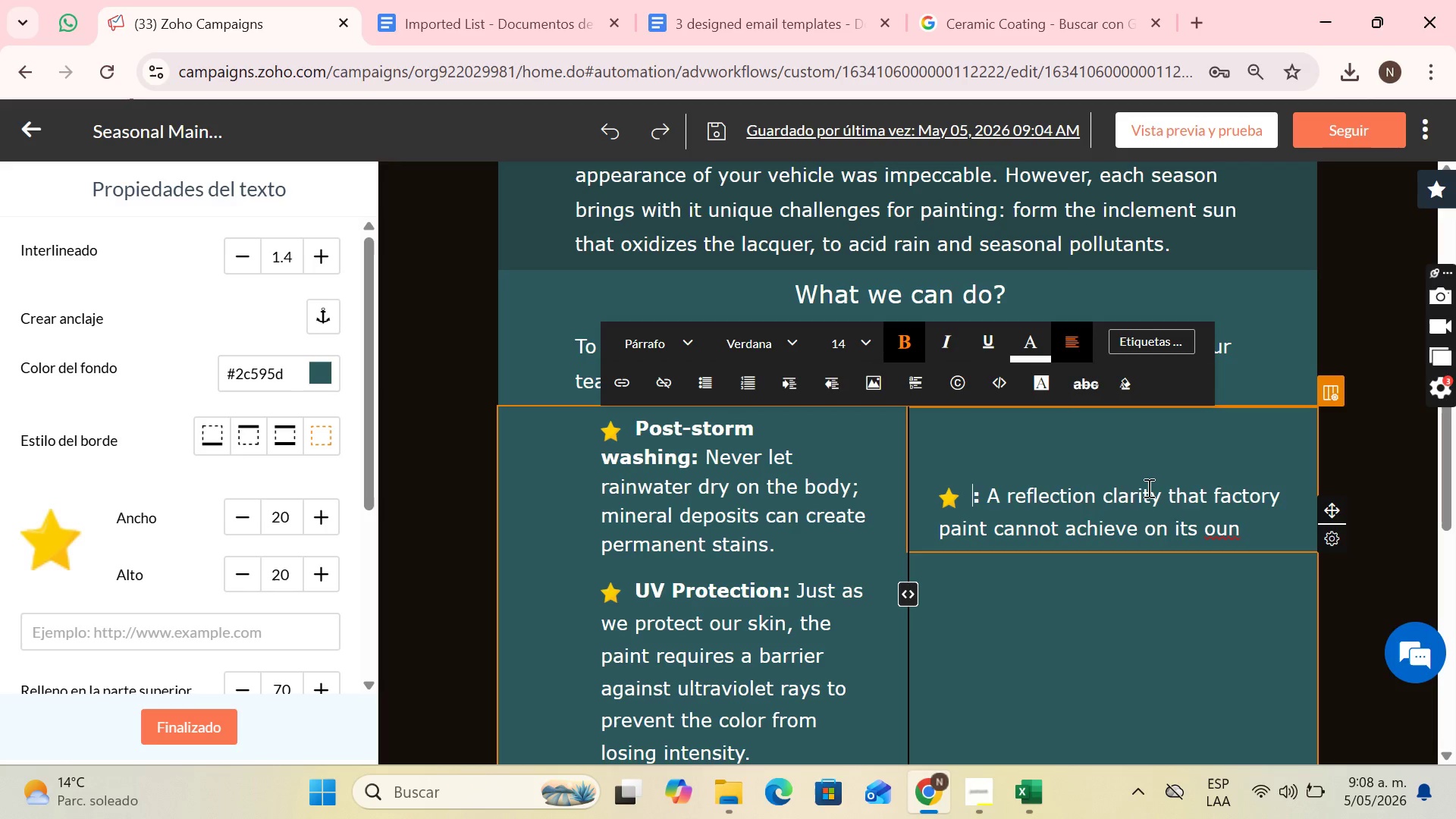 
key(CapsLock)
 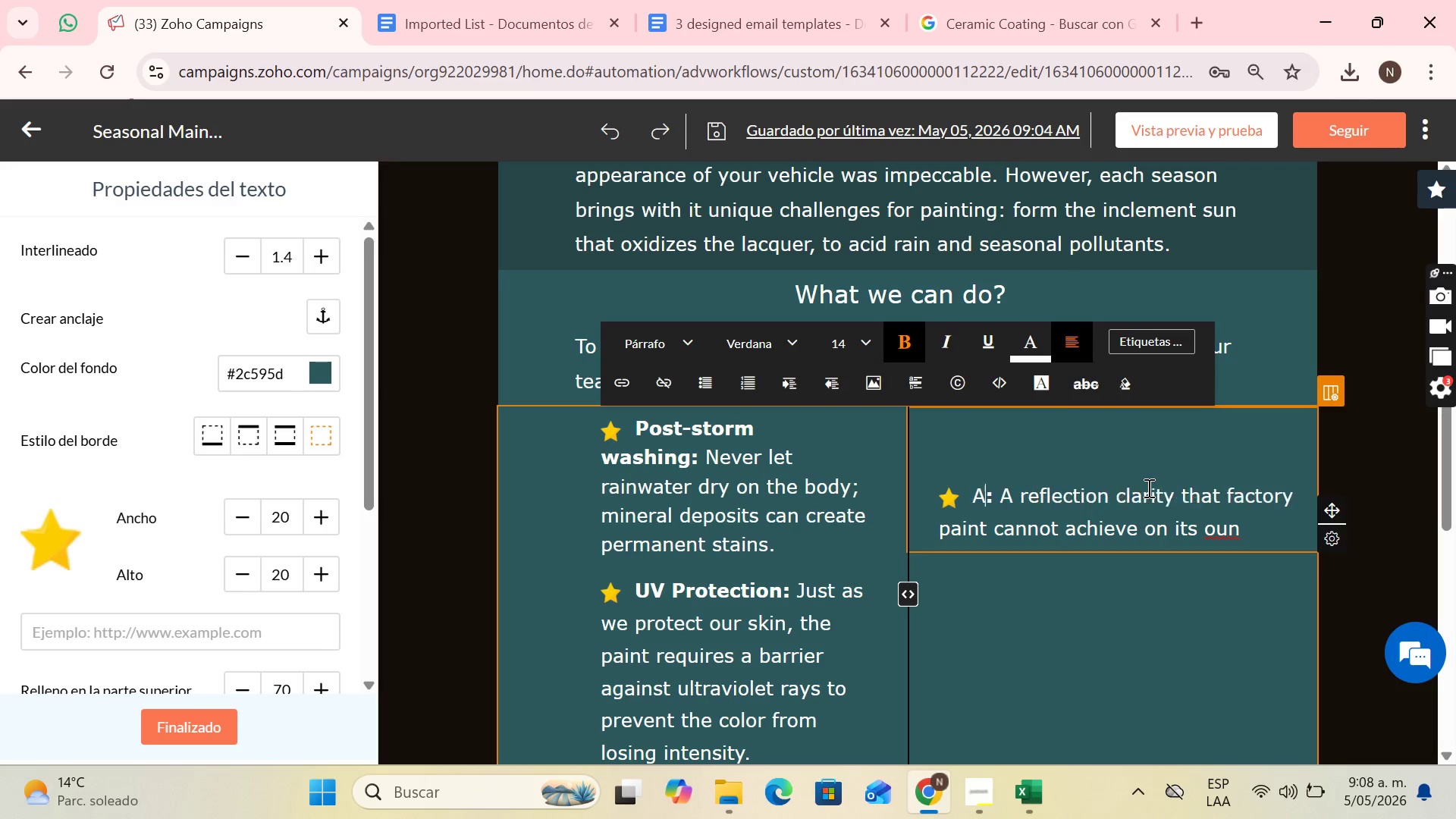 
key(A)
 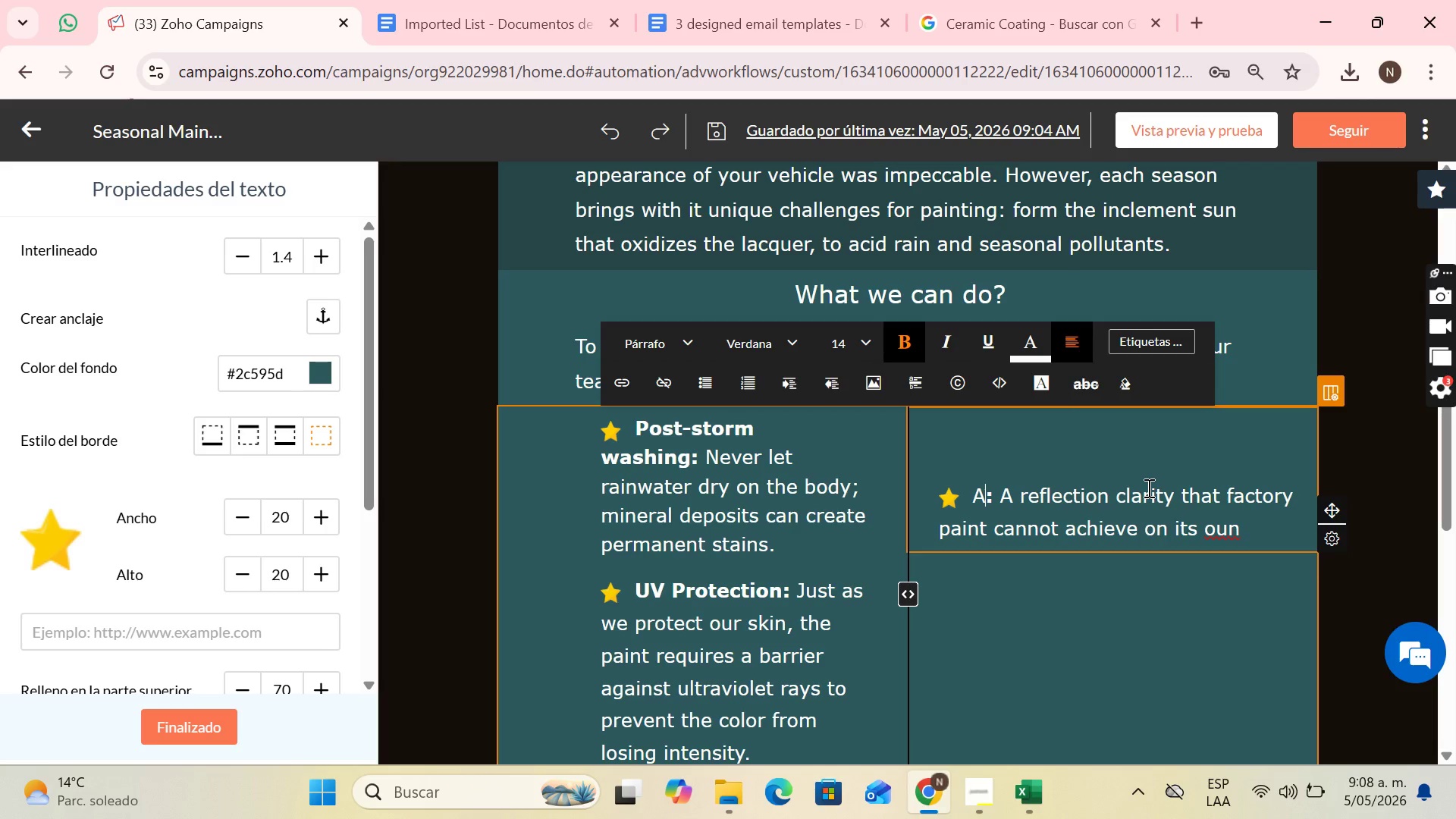 
key(CapsLock)
 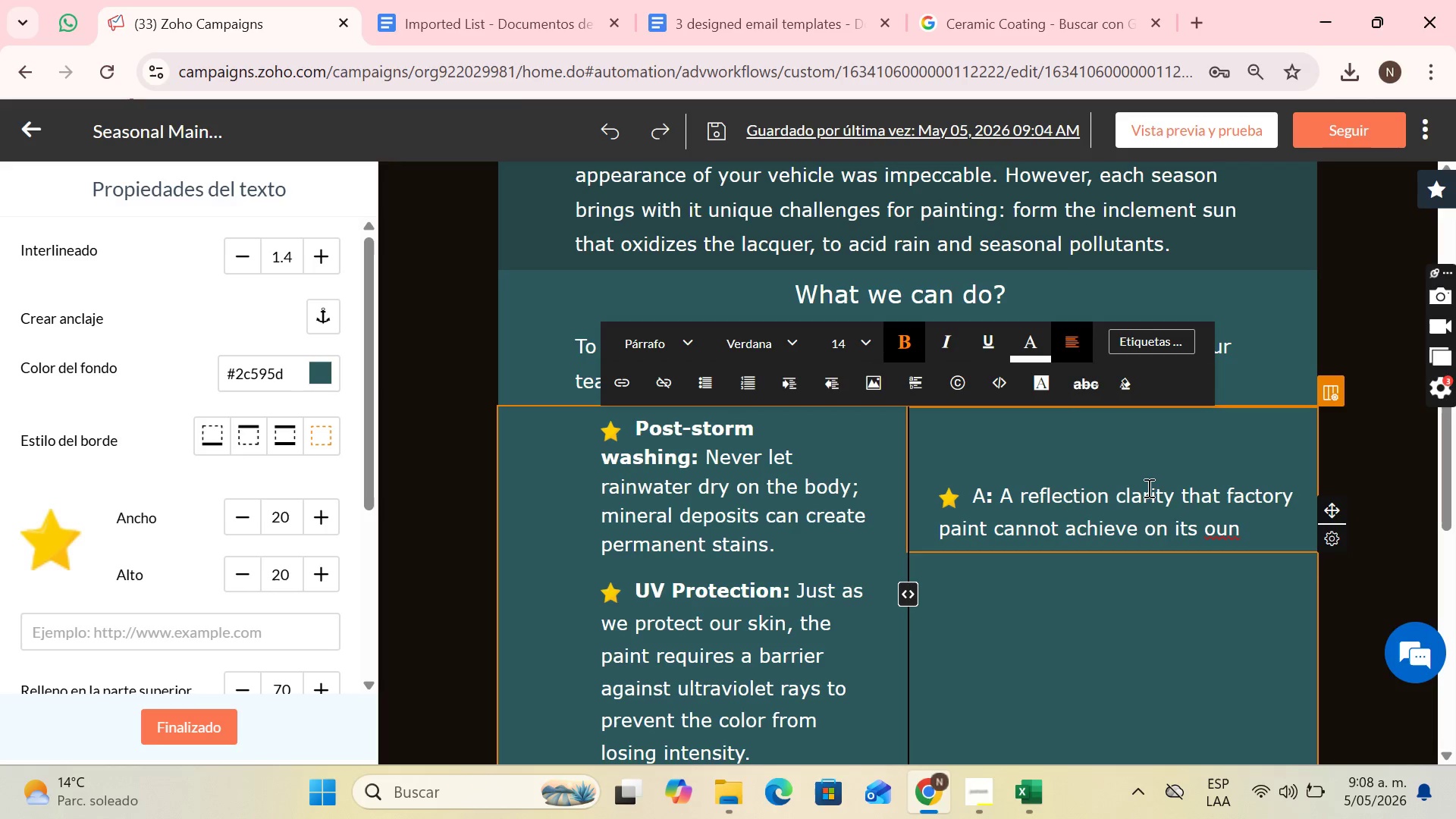 
hold_key(key=ControlLeft, duration=0.78)
 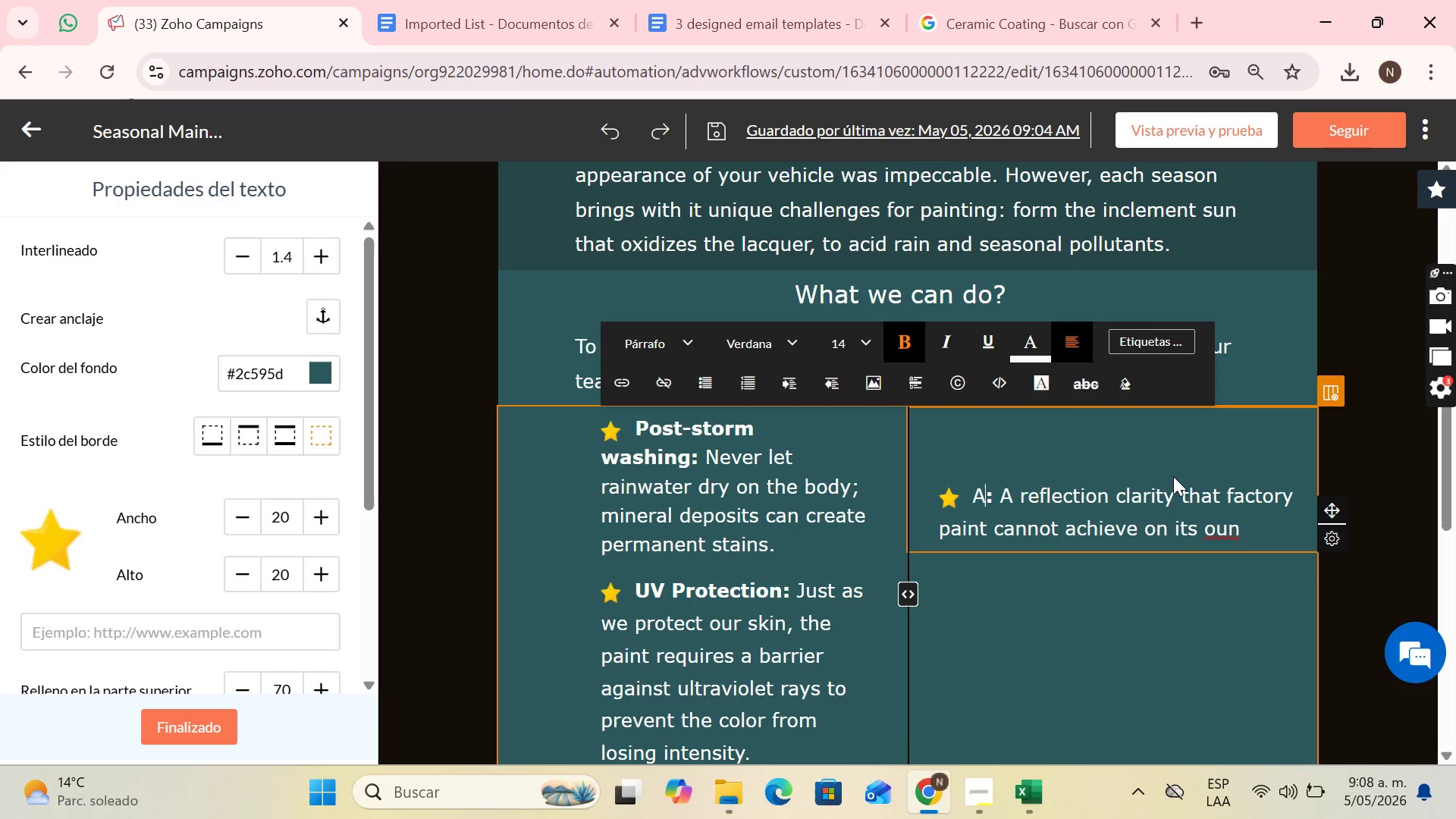 
key(Backspace)
 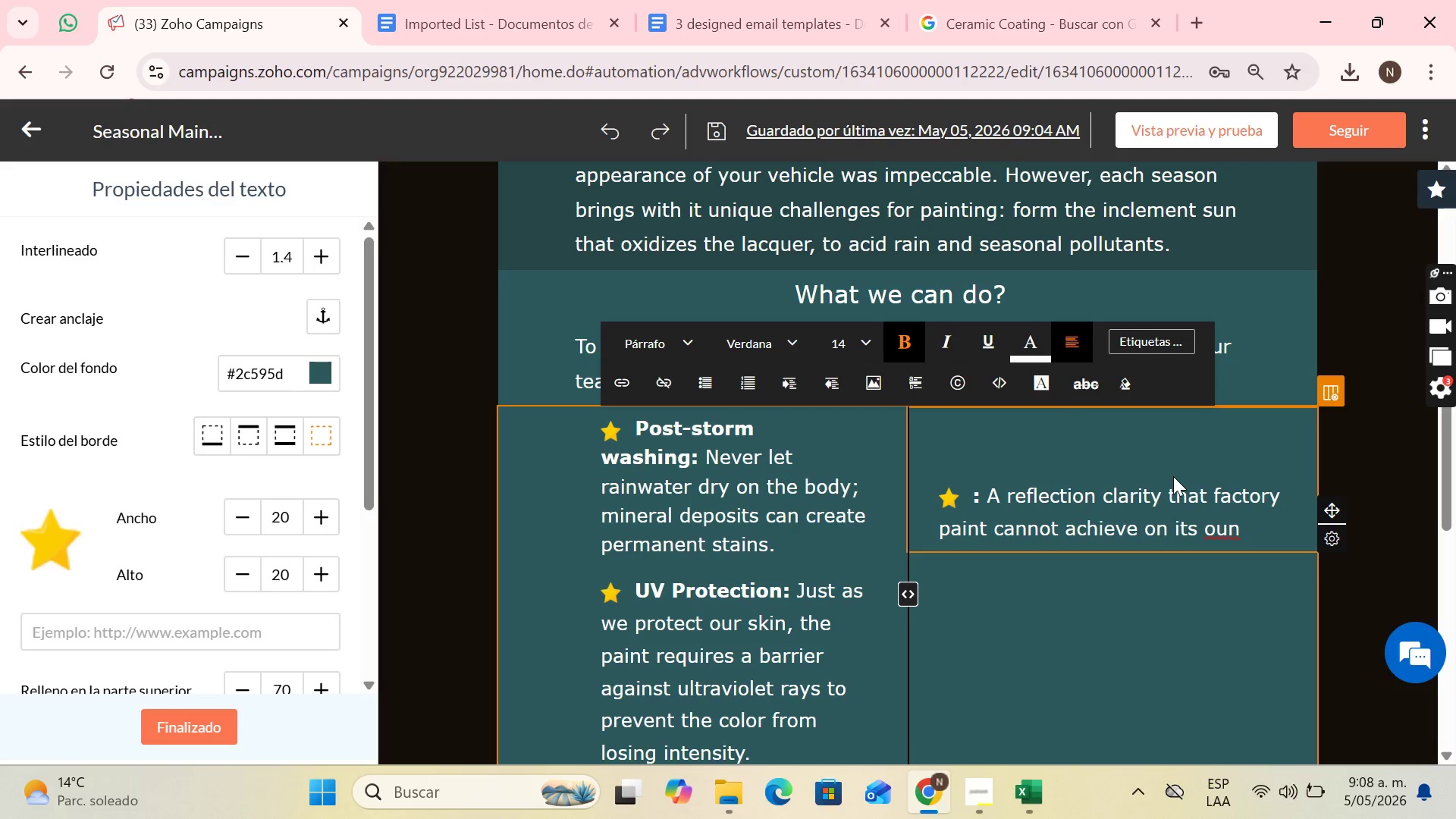 
key(Control+Z)
 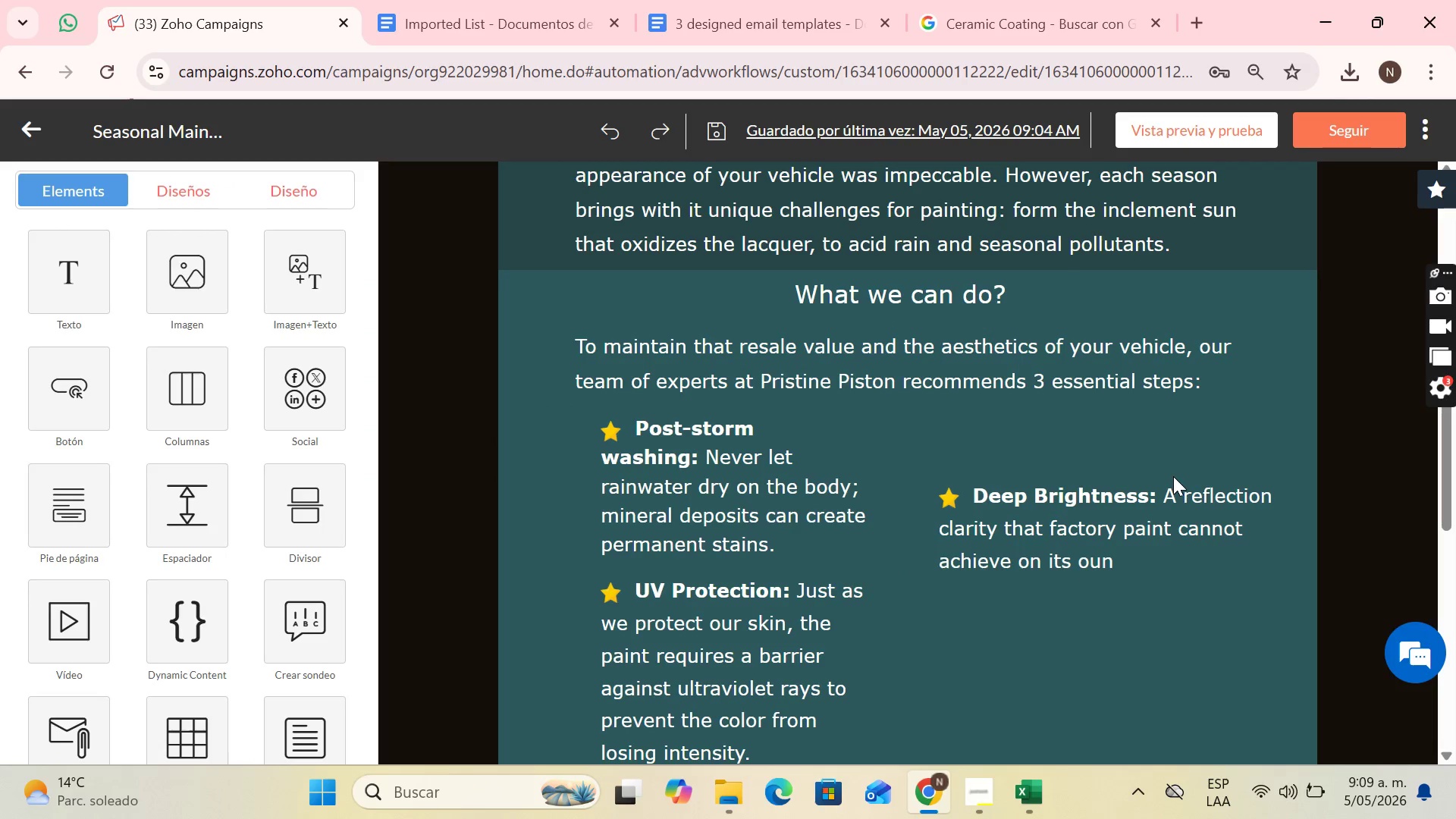 
key(Control+Z)
 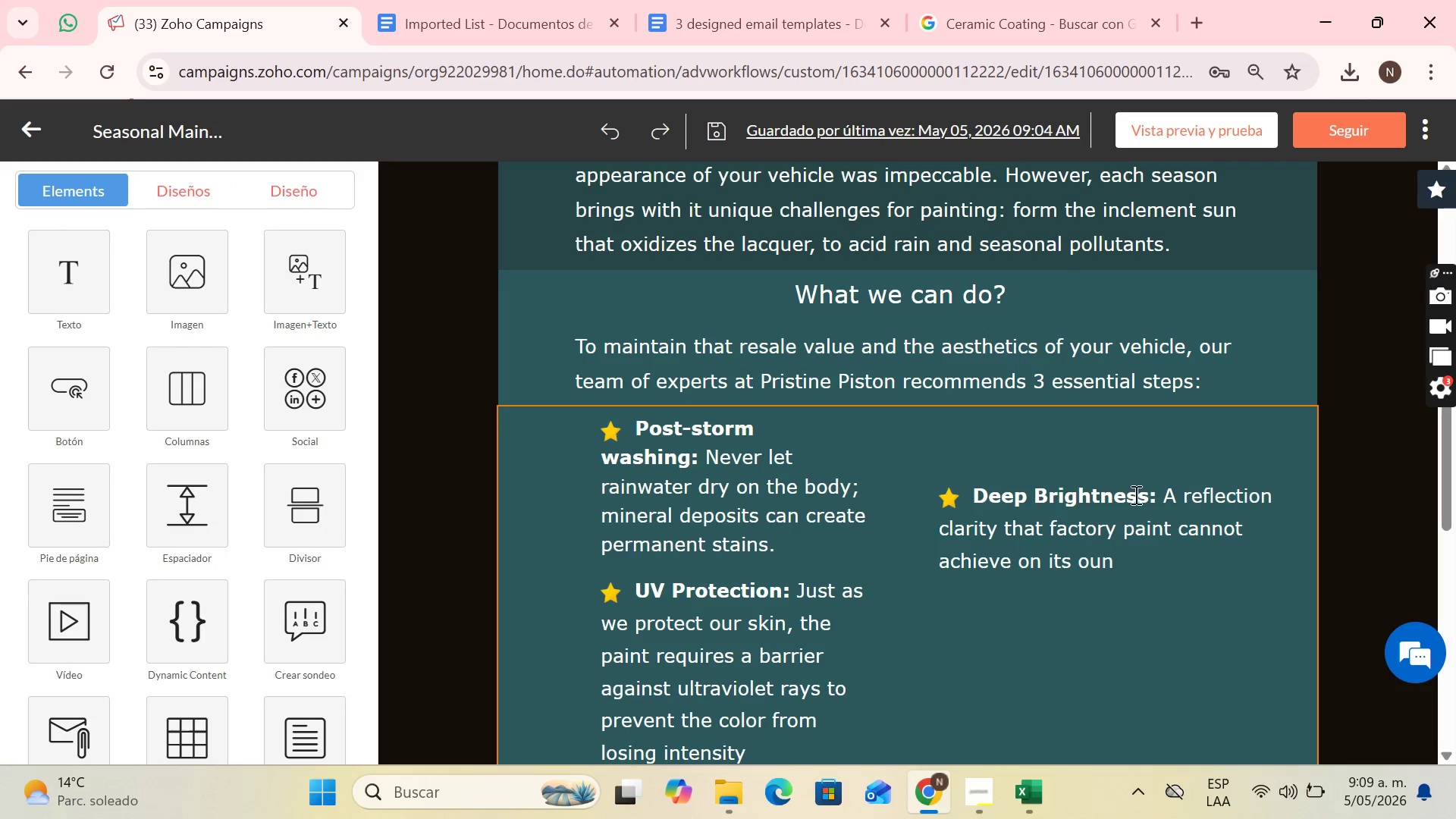 
left_click([1131, 497])
 